 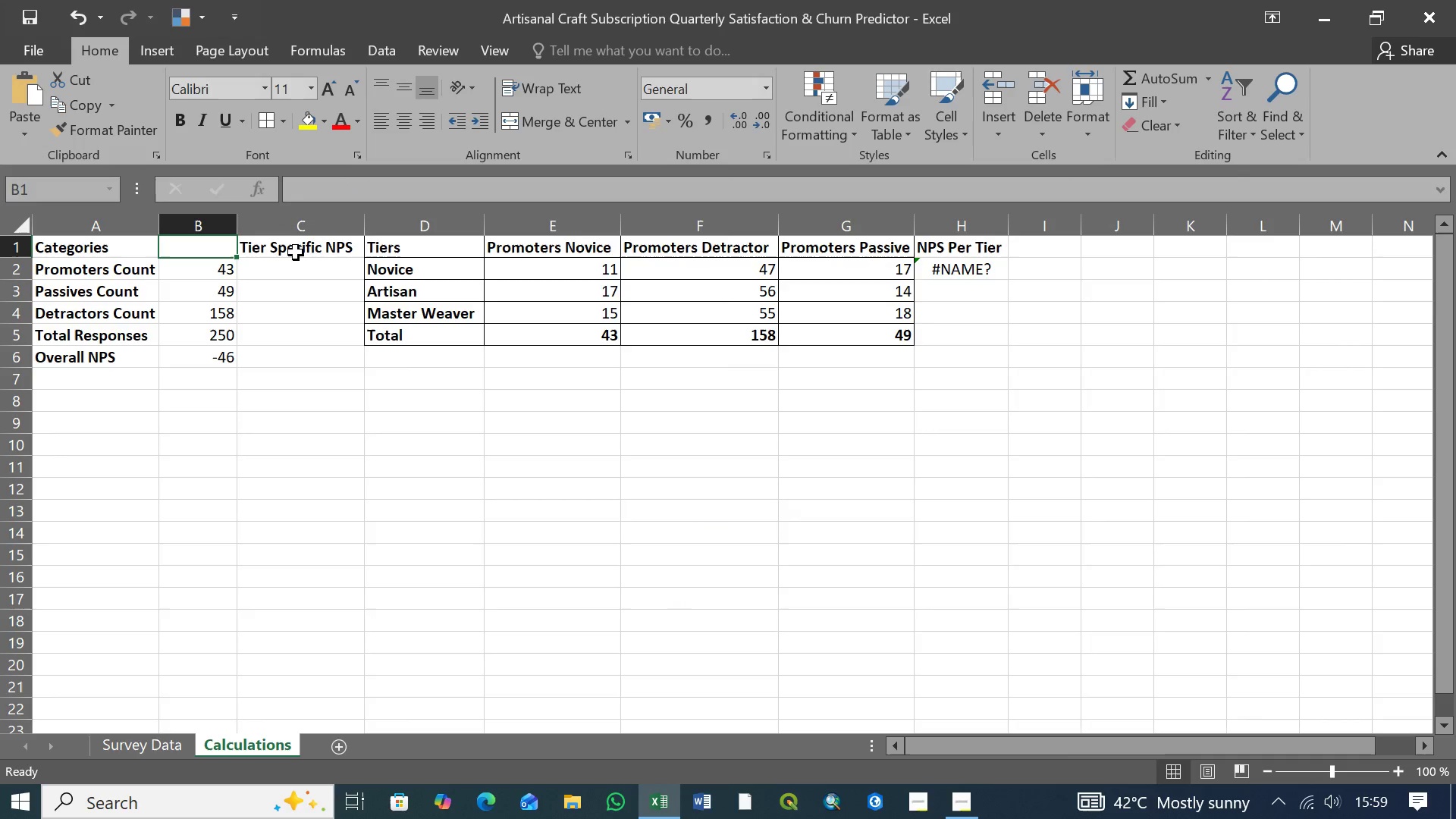 
left_click([297, 253])
 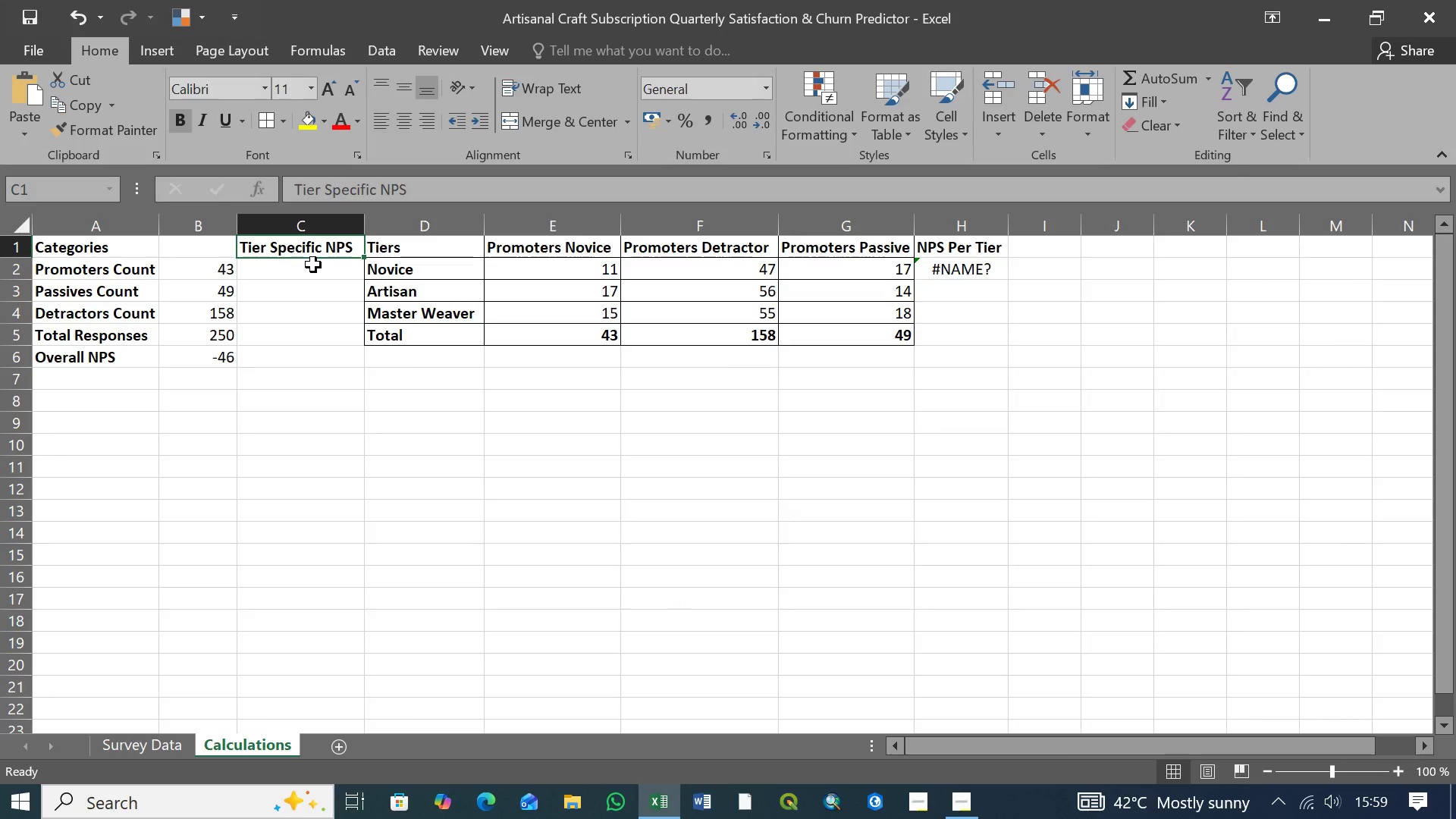 
wait(5.61)
 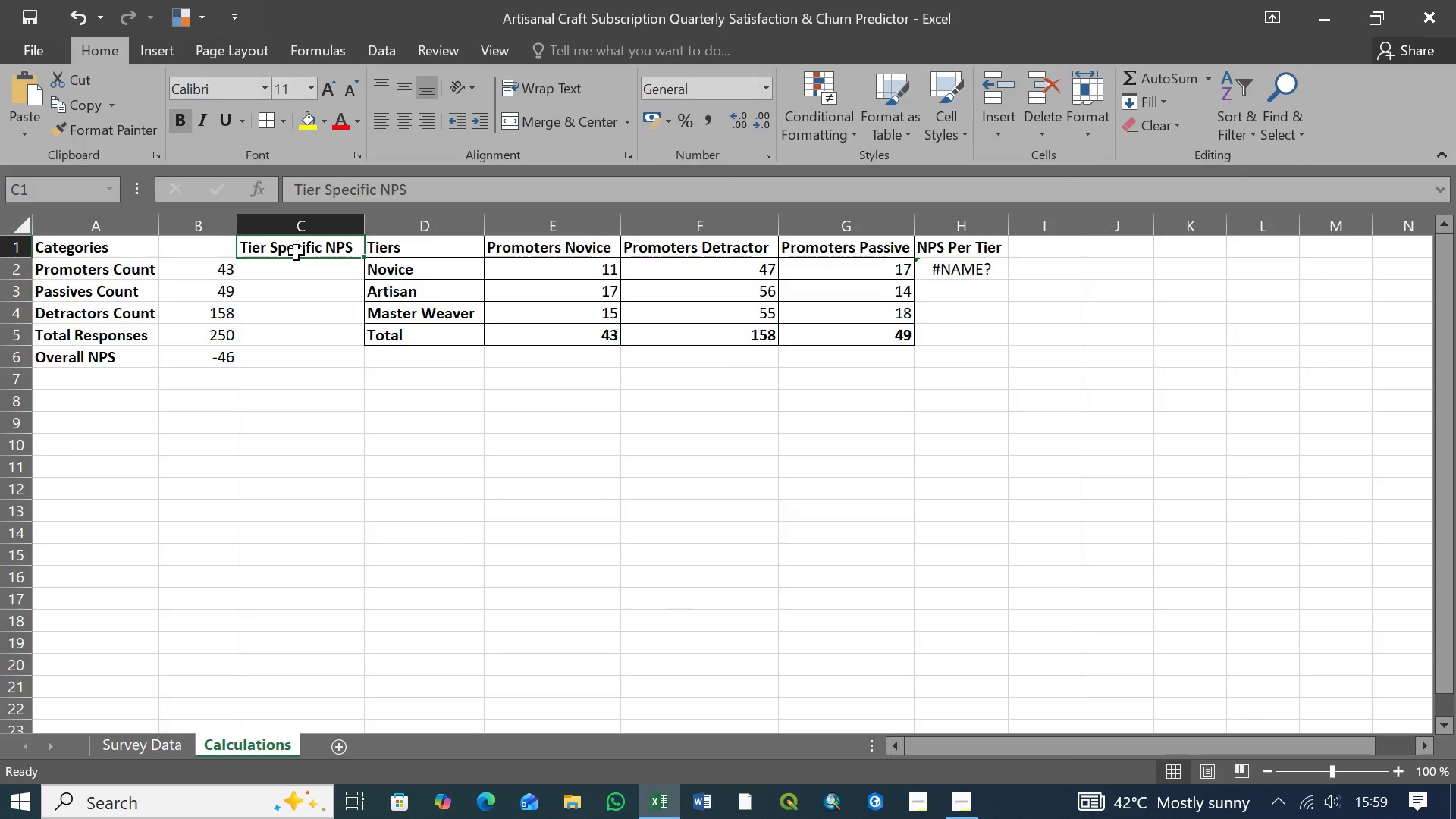 
left_click([425, 219])
 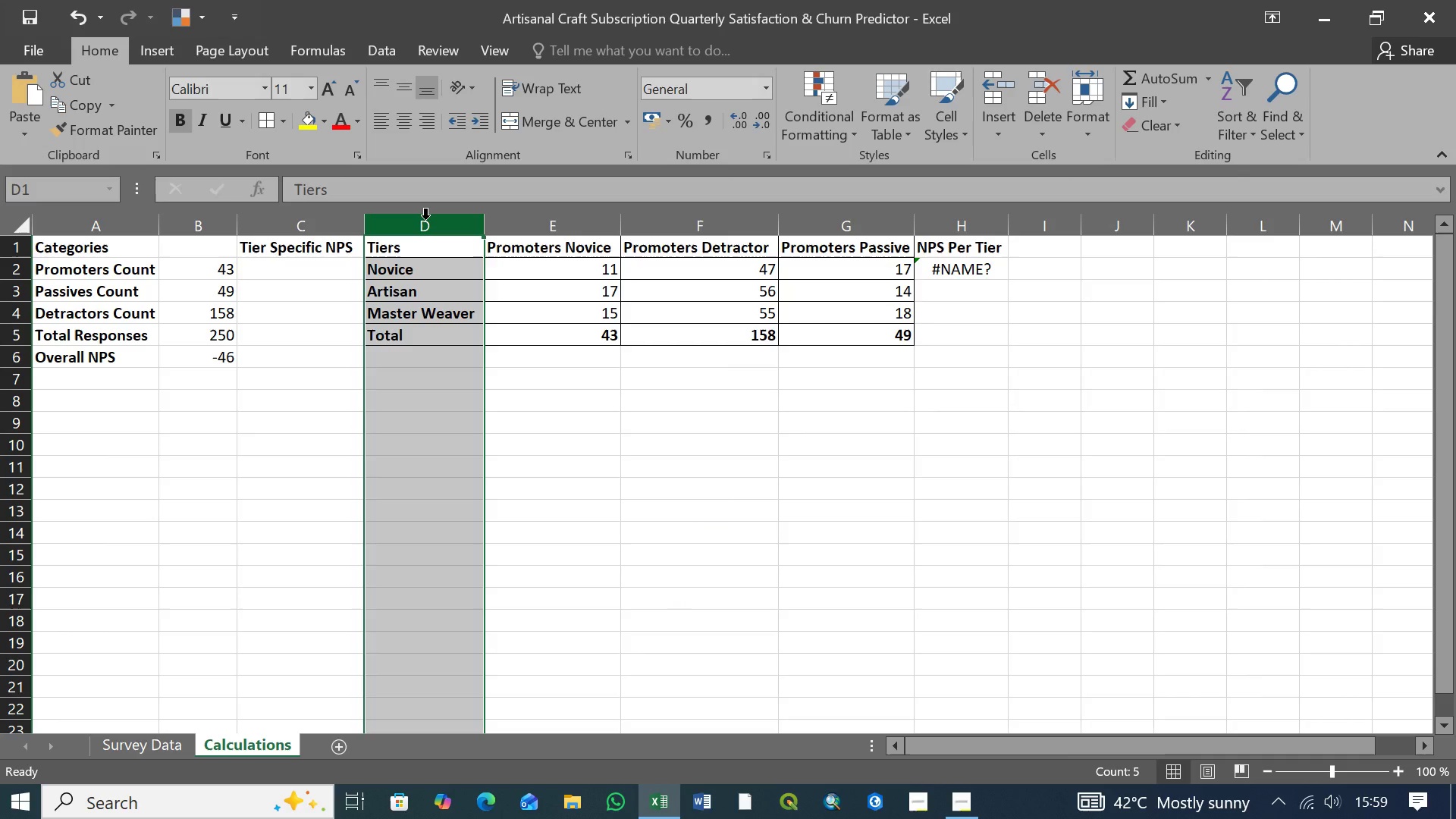 
wait(8.51)
 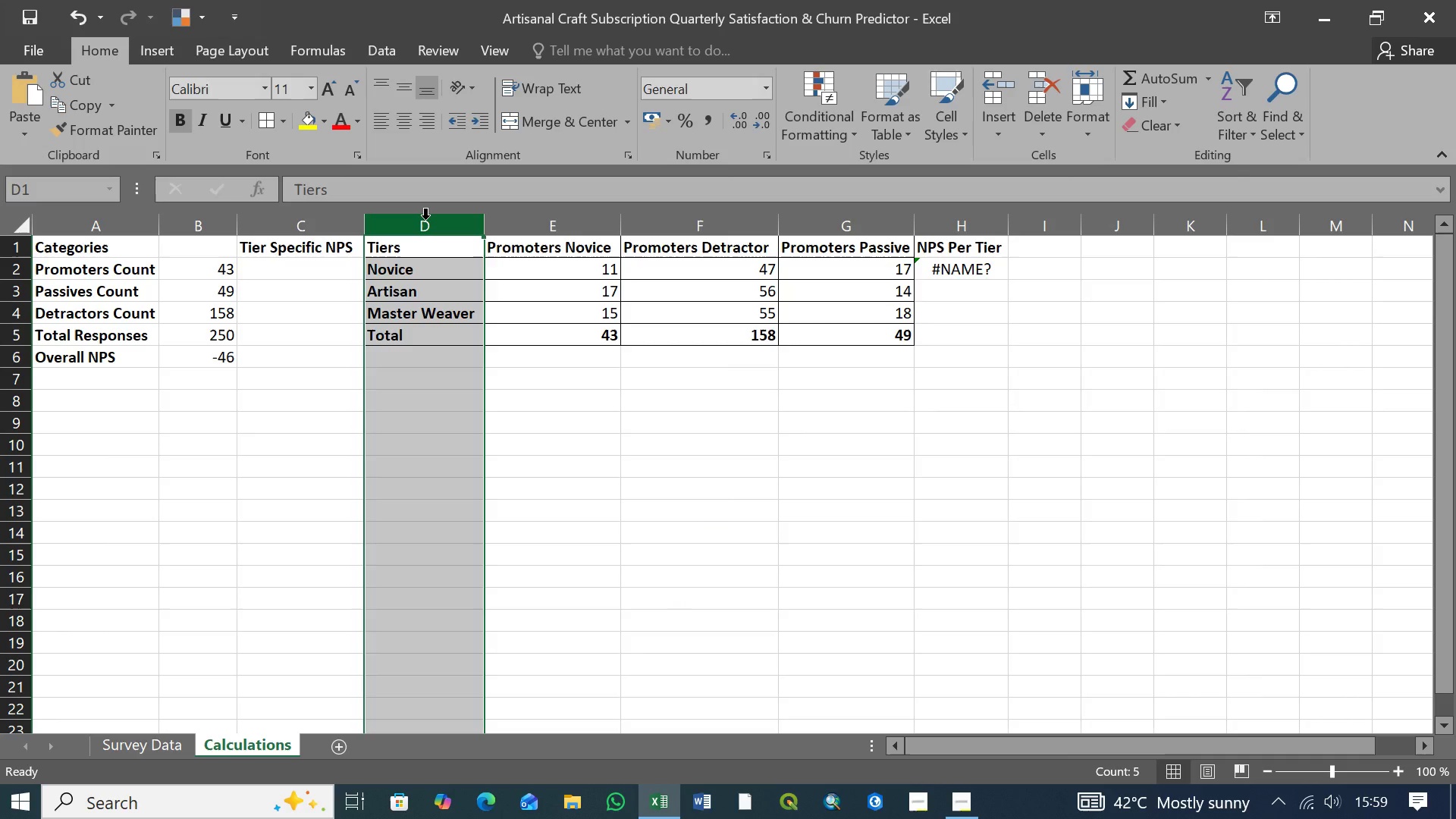 
left_click([290, 271])
 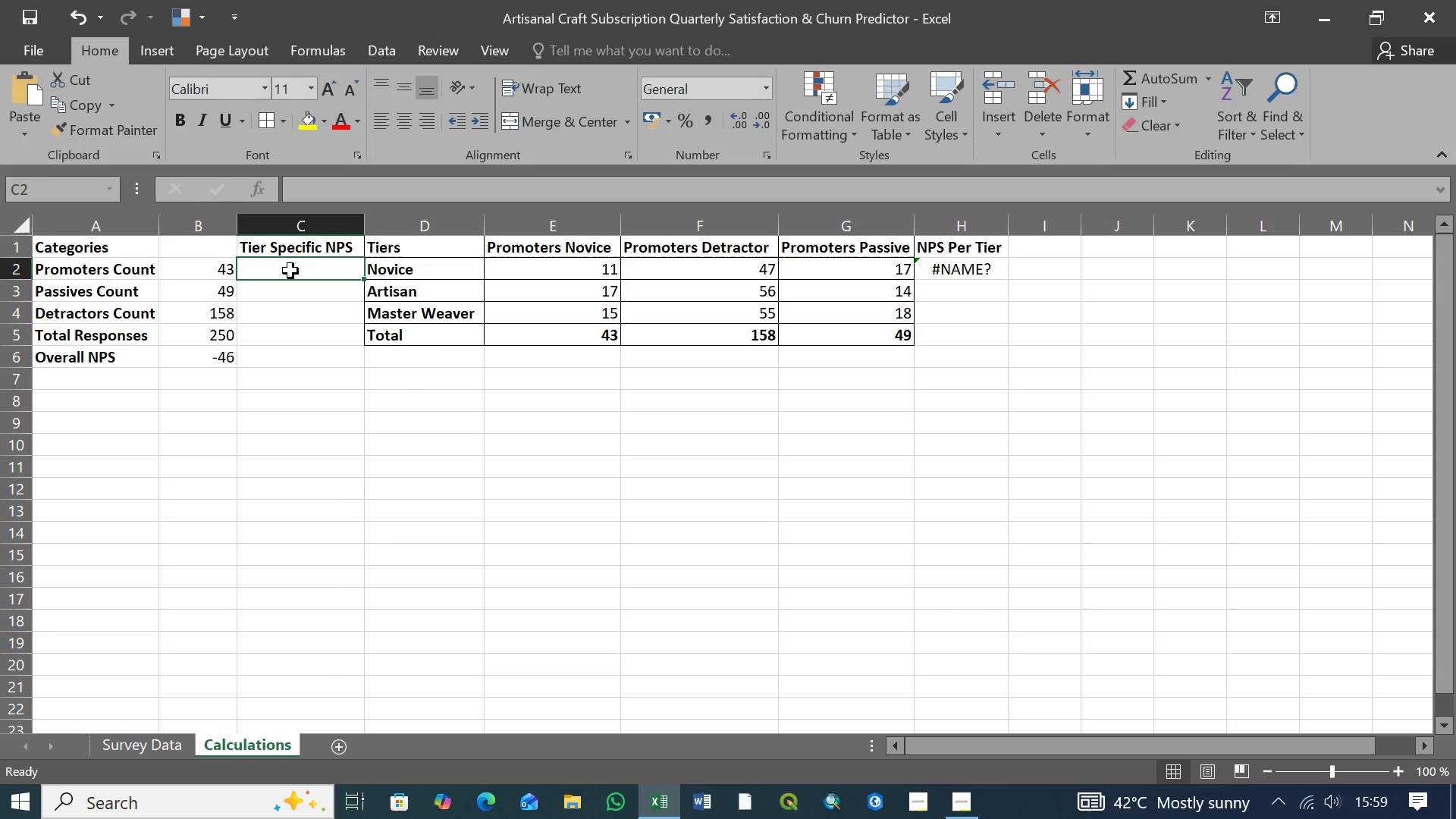 
left_click([290, 271])
 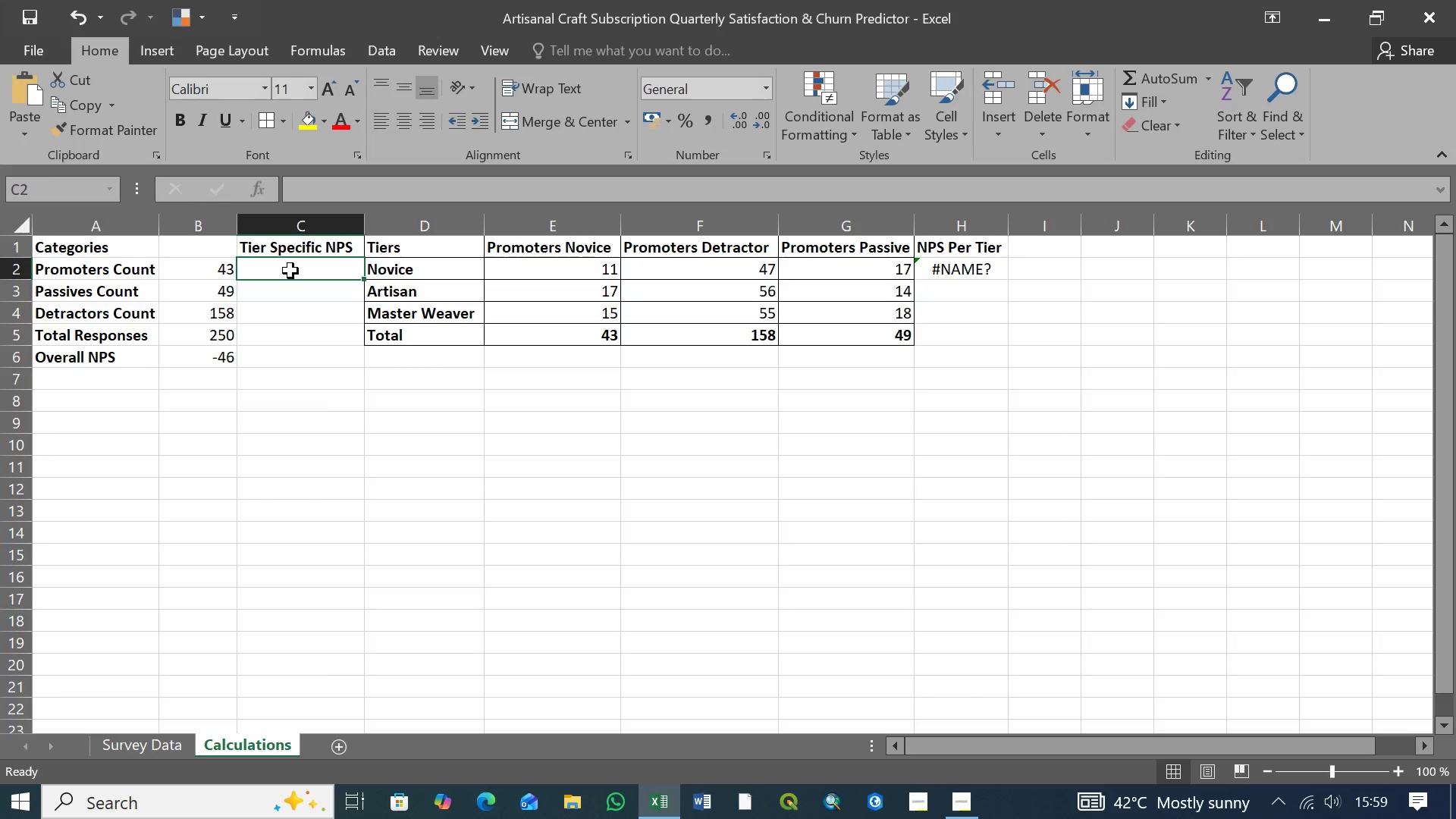 
key(Equal)
 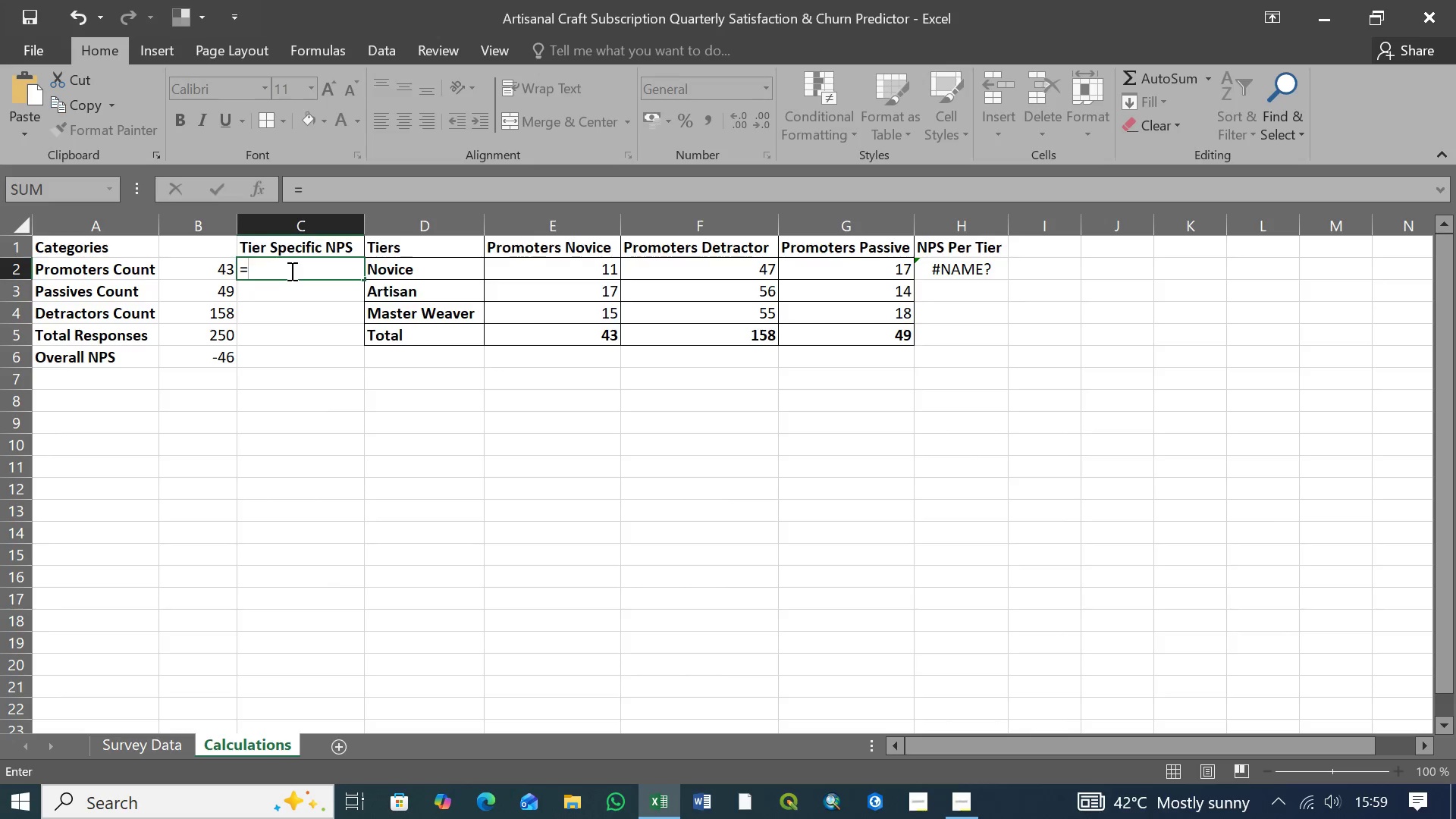 
wait(7.62)
 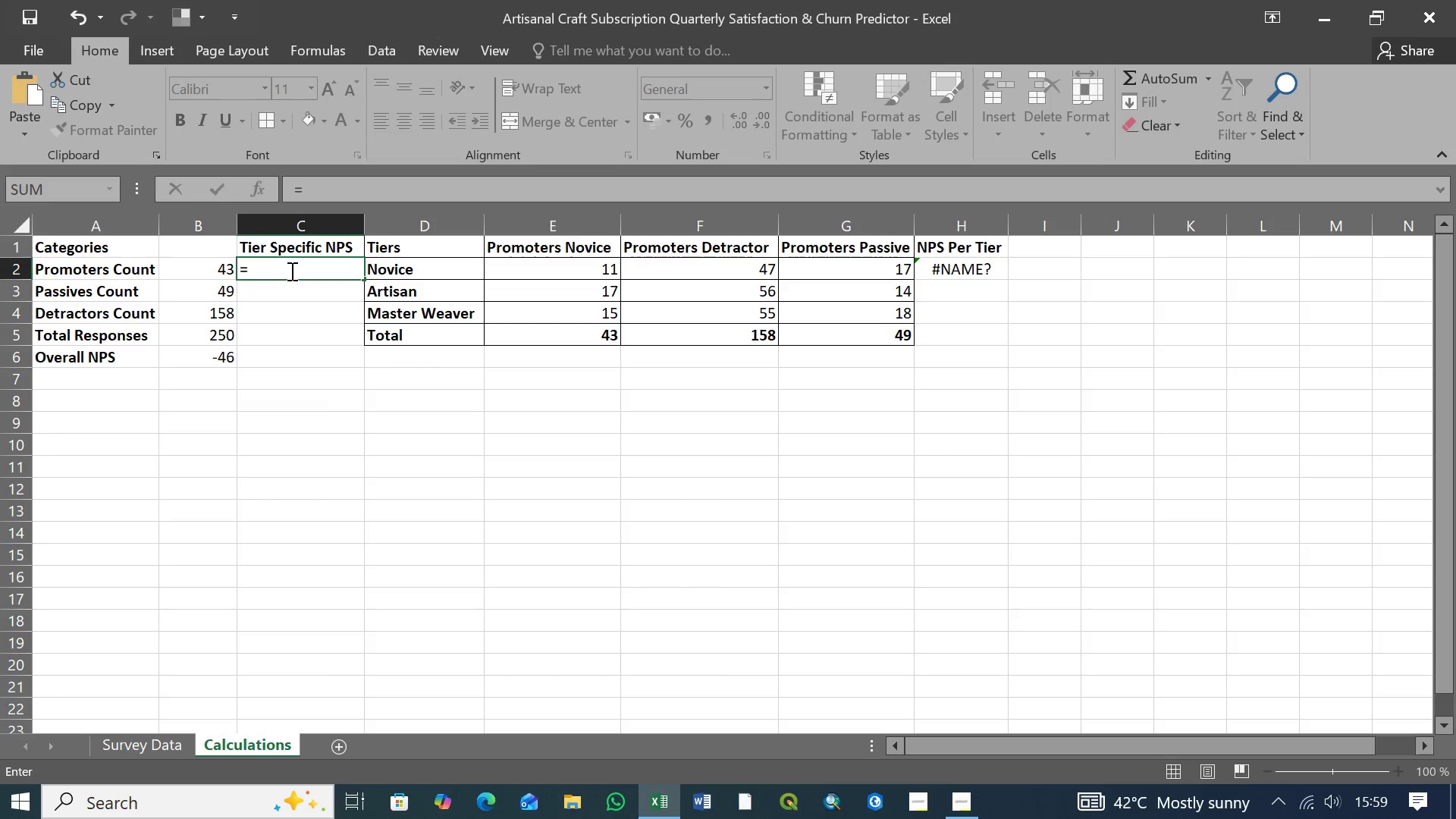 
left_click([270, 270])
 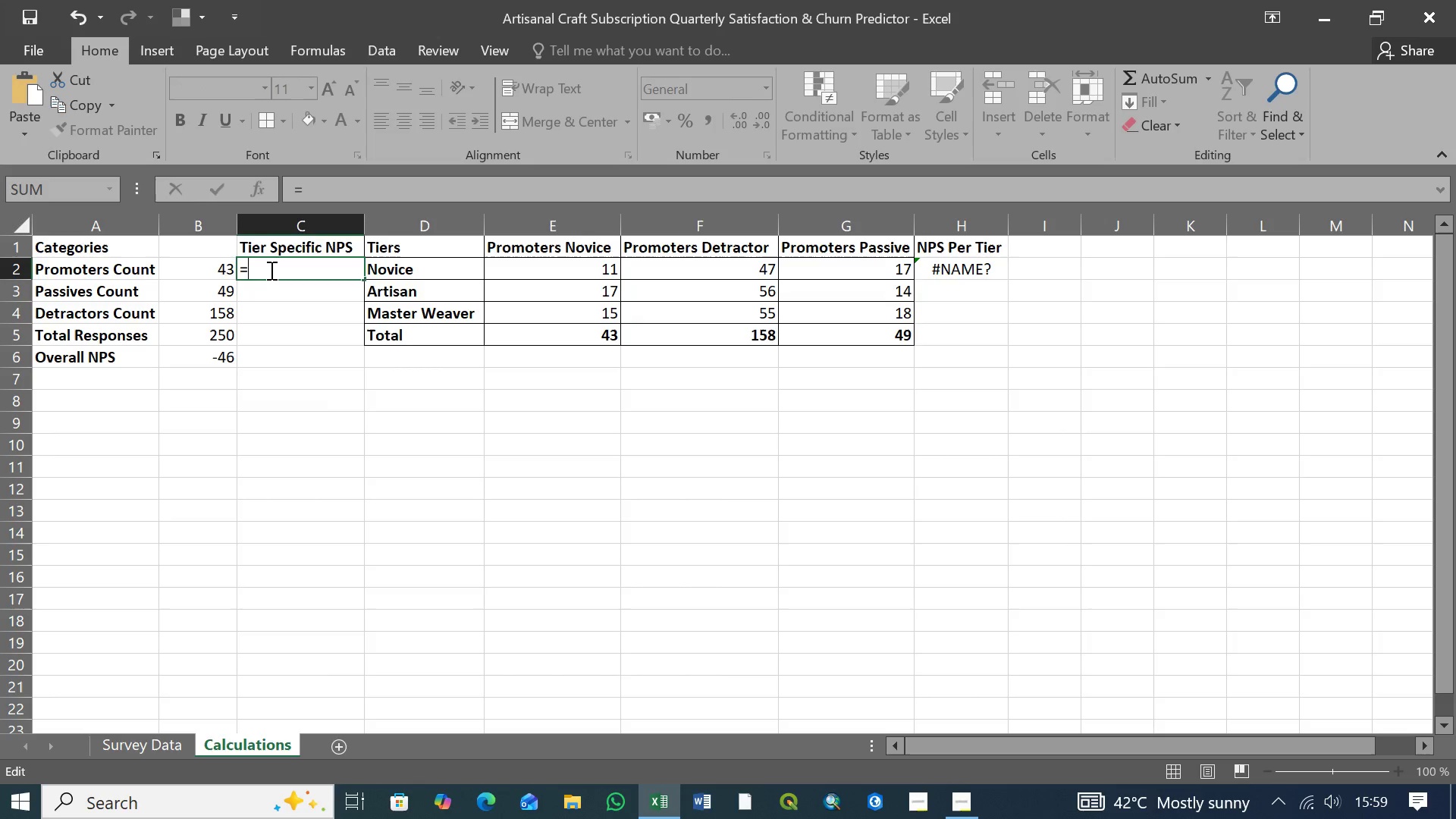 
key(Backspace)
 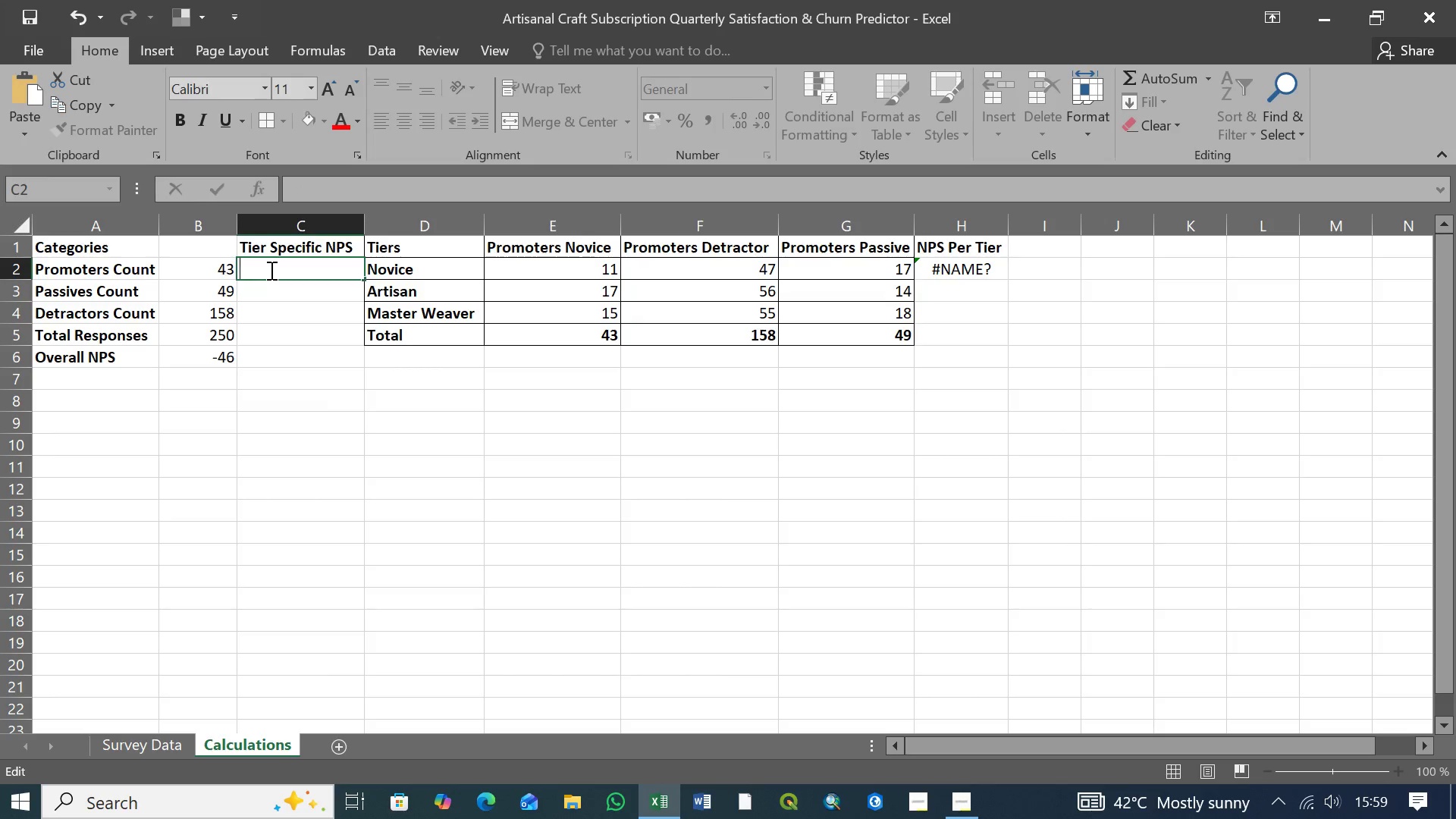 
key(Backspace)
 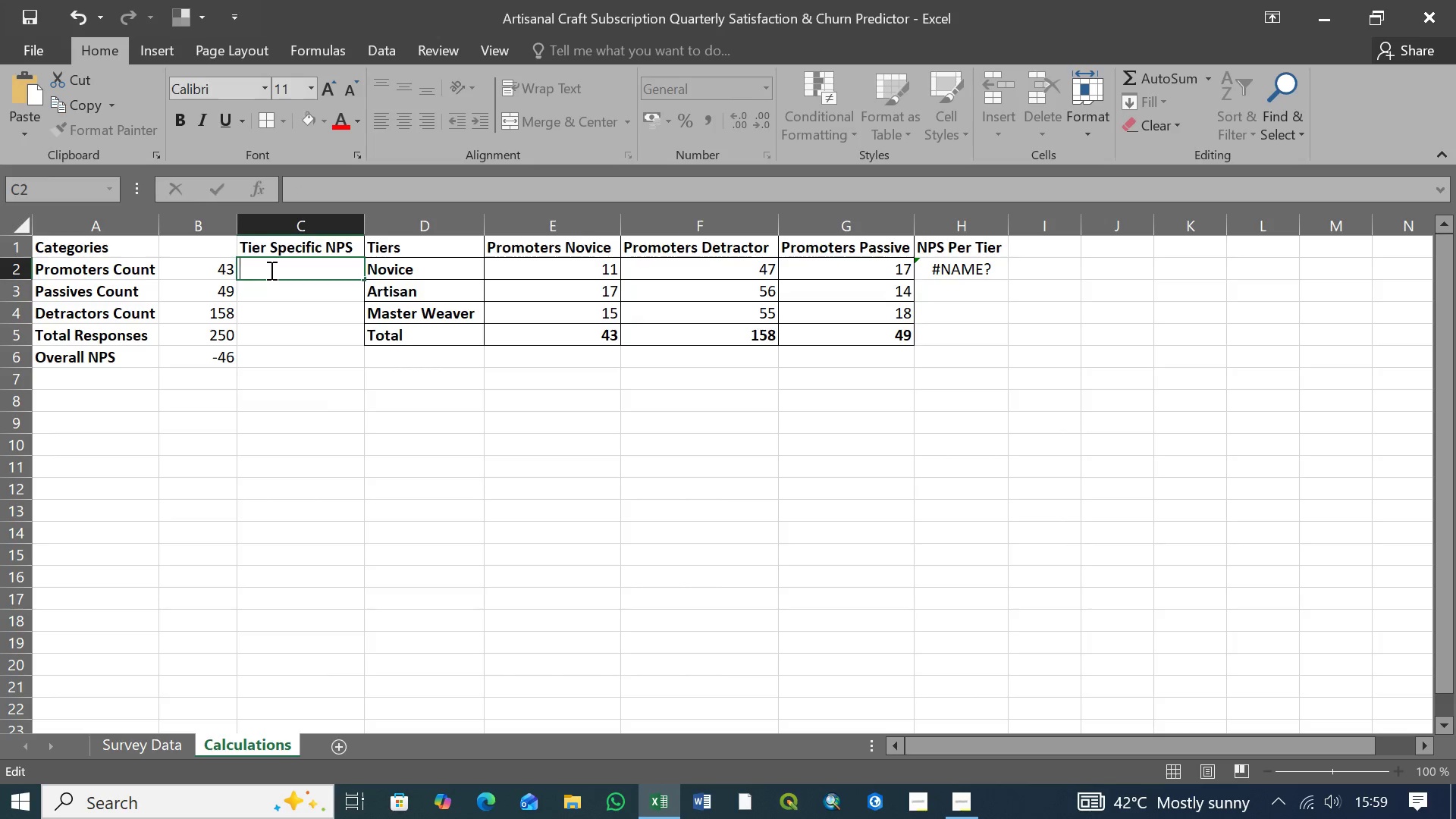 
key(Backspace)
 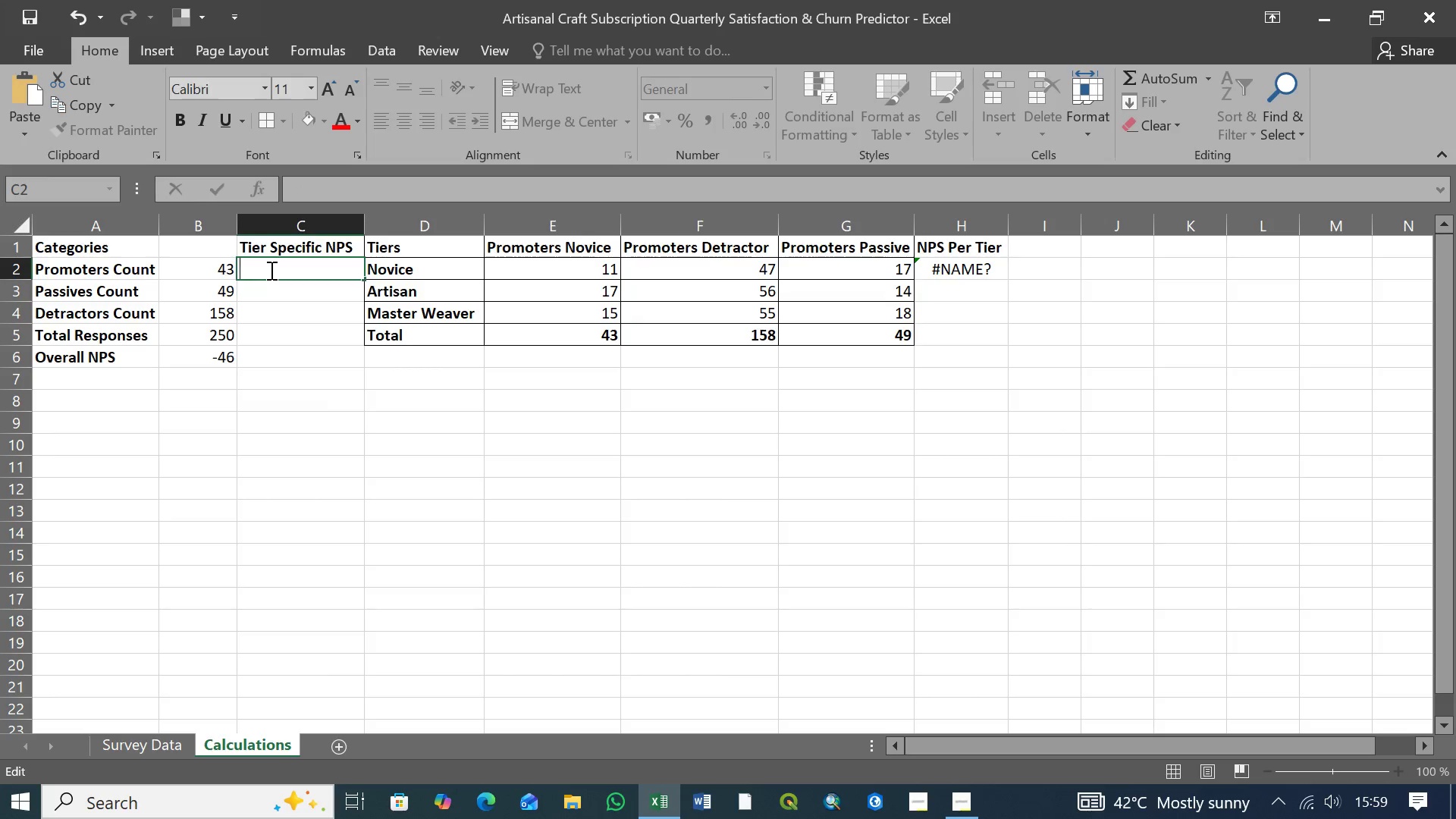 
key(Backspace)
 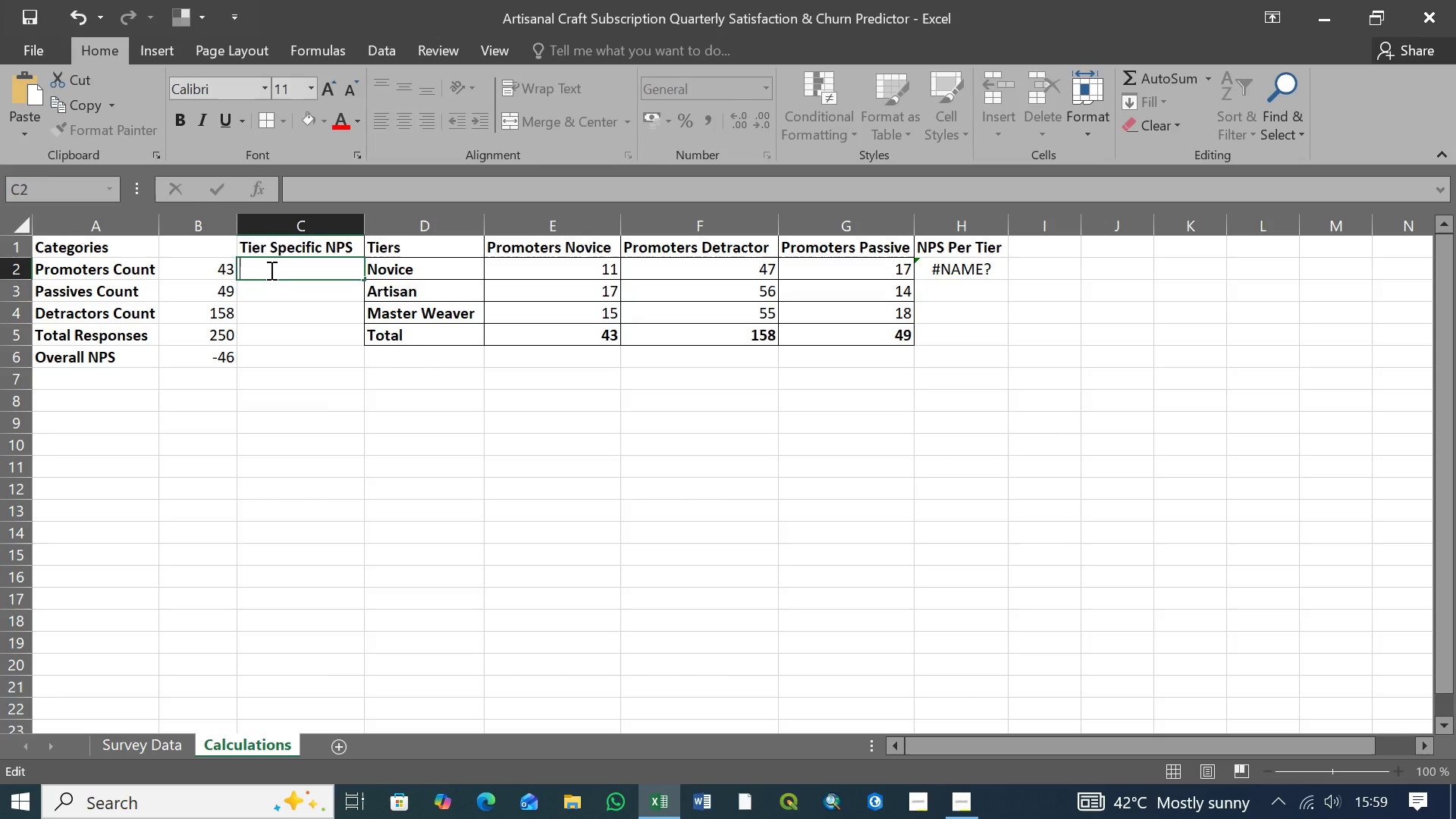 
key(Backspace)
 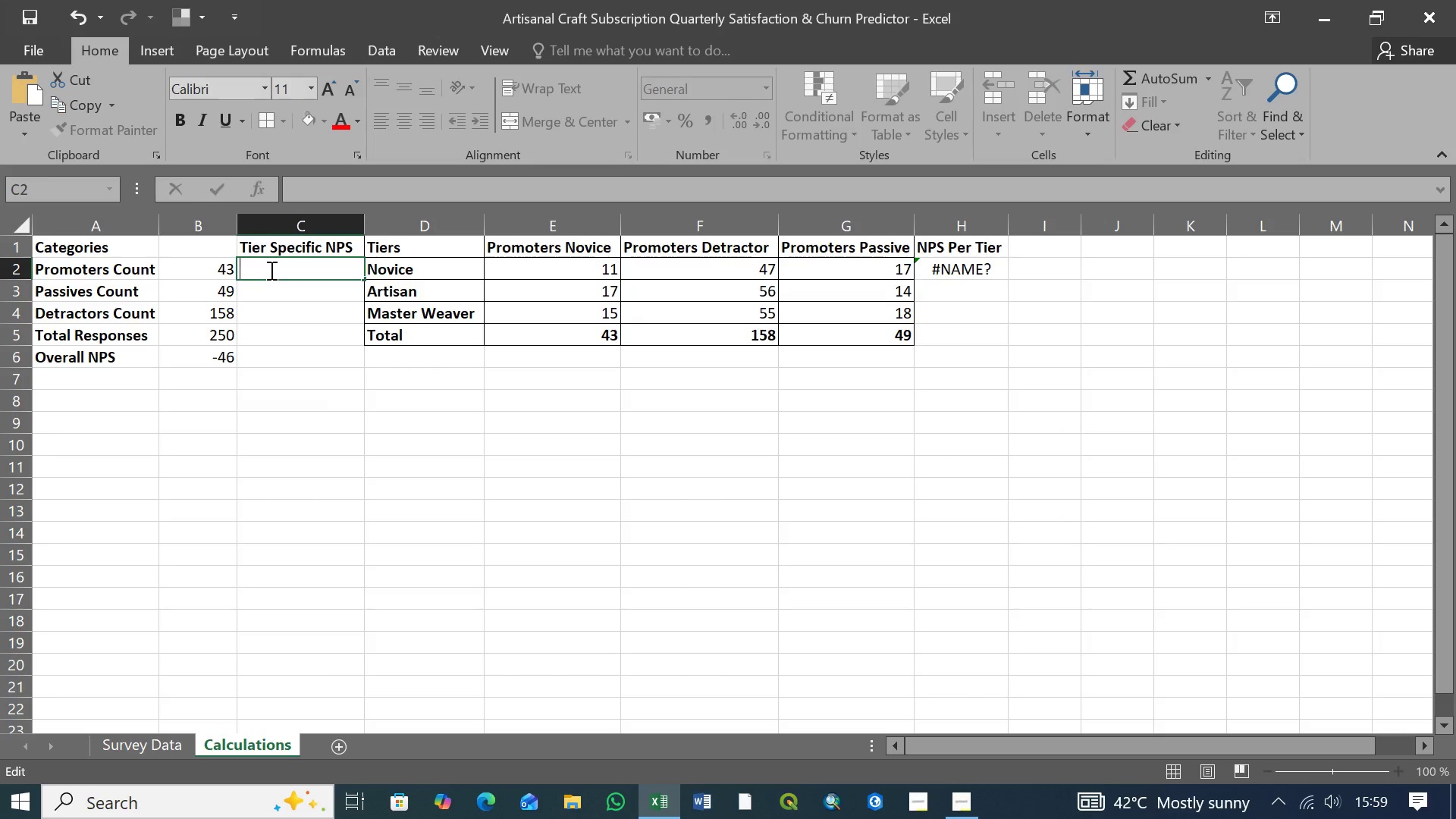 
key(Equal)
 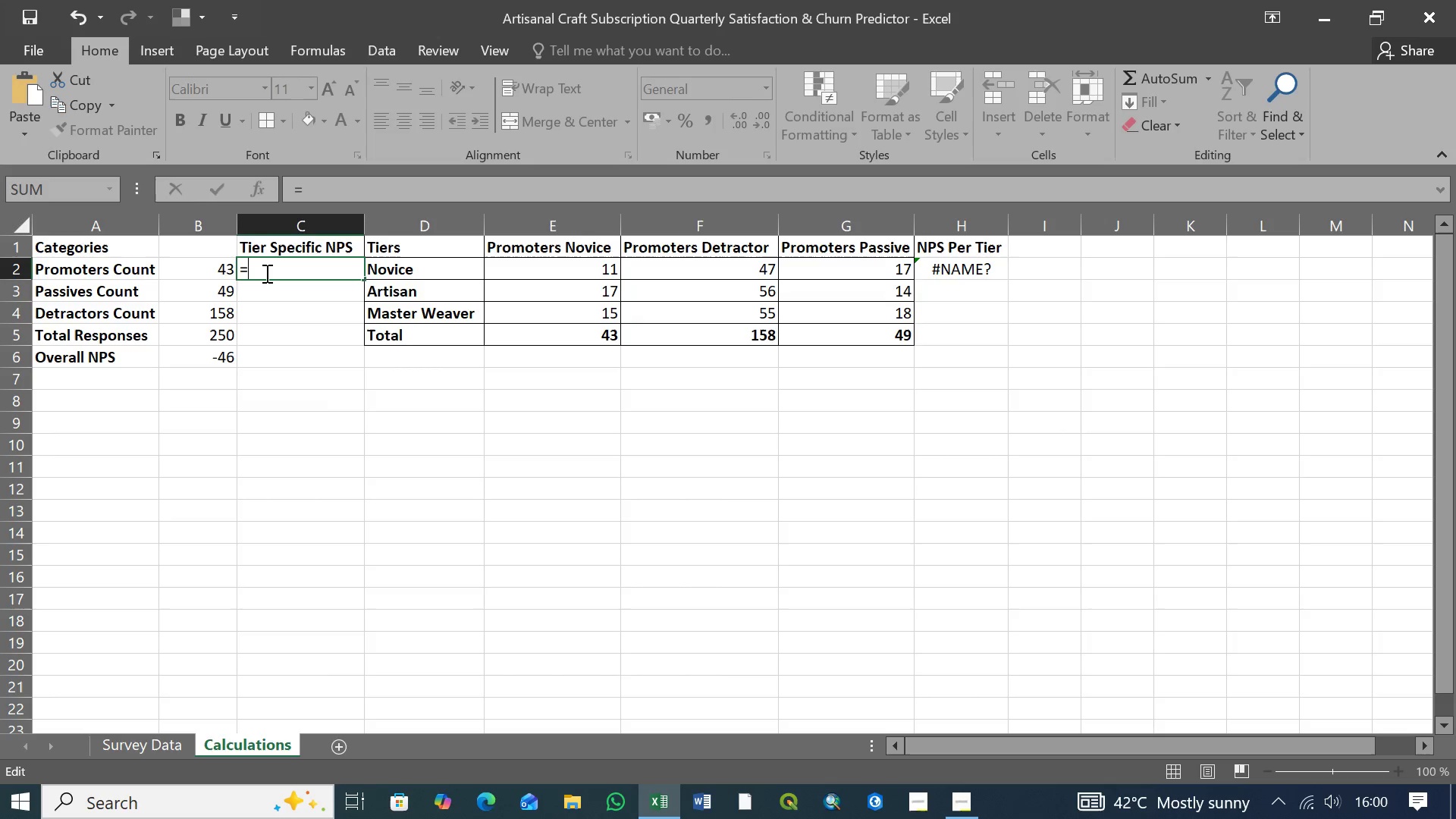 
wait(15.52)
 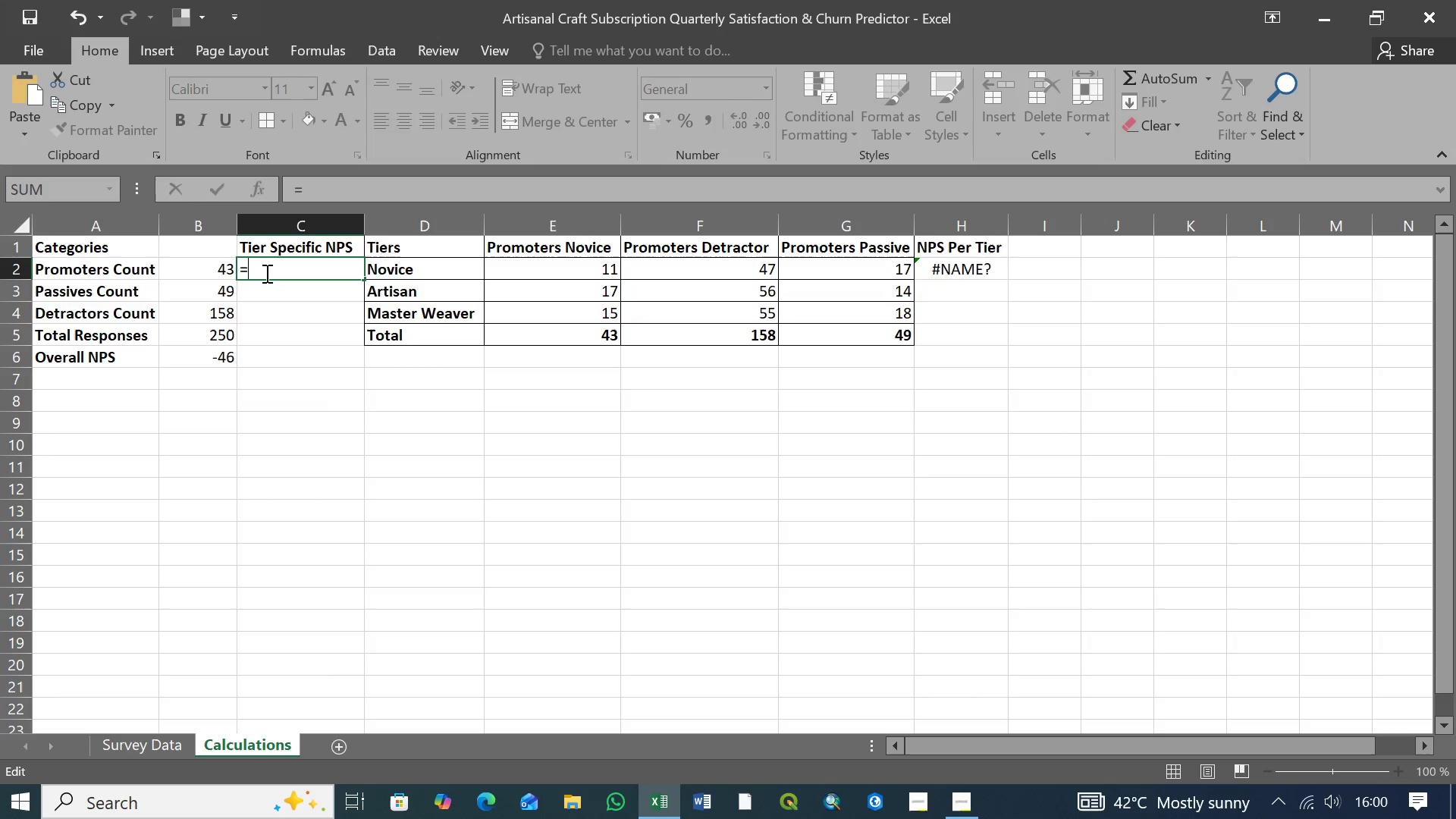 
left_click([553, 274])
 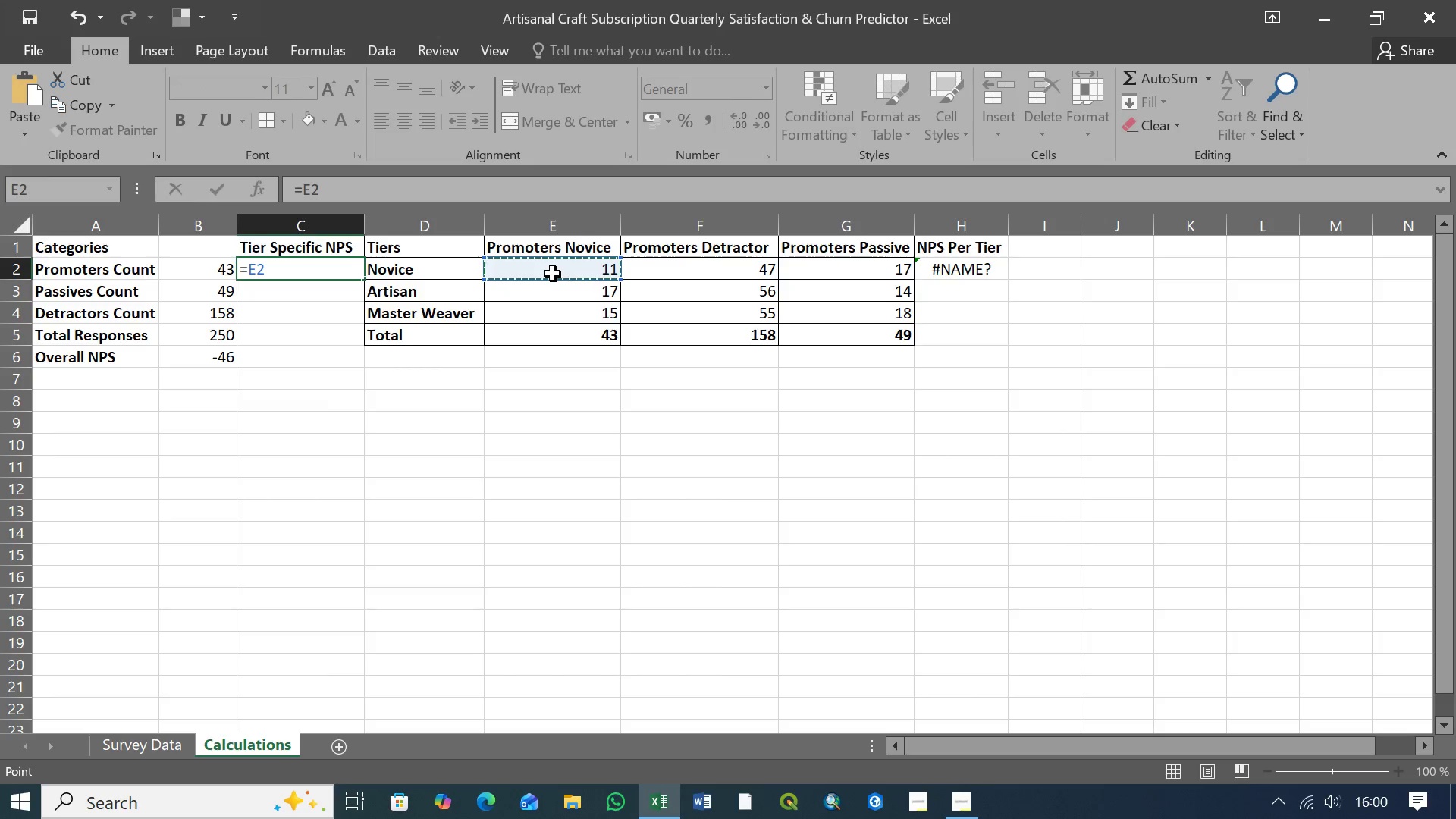 
key(Control+Z)
 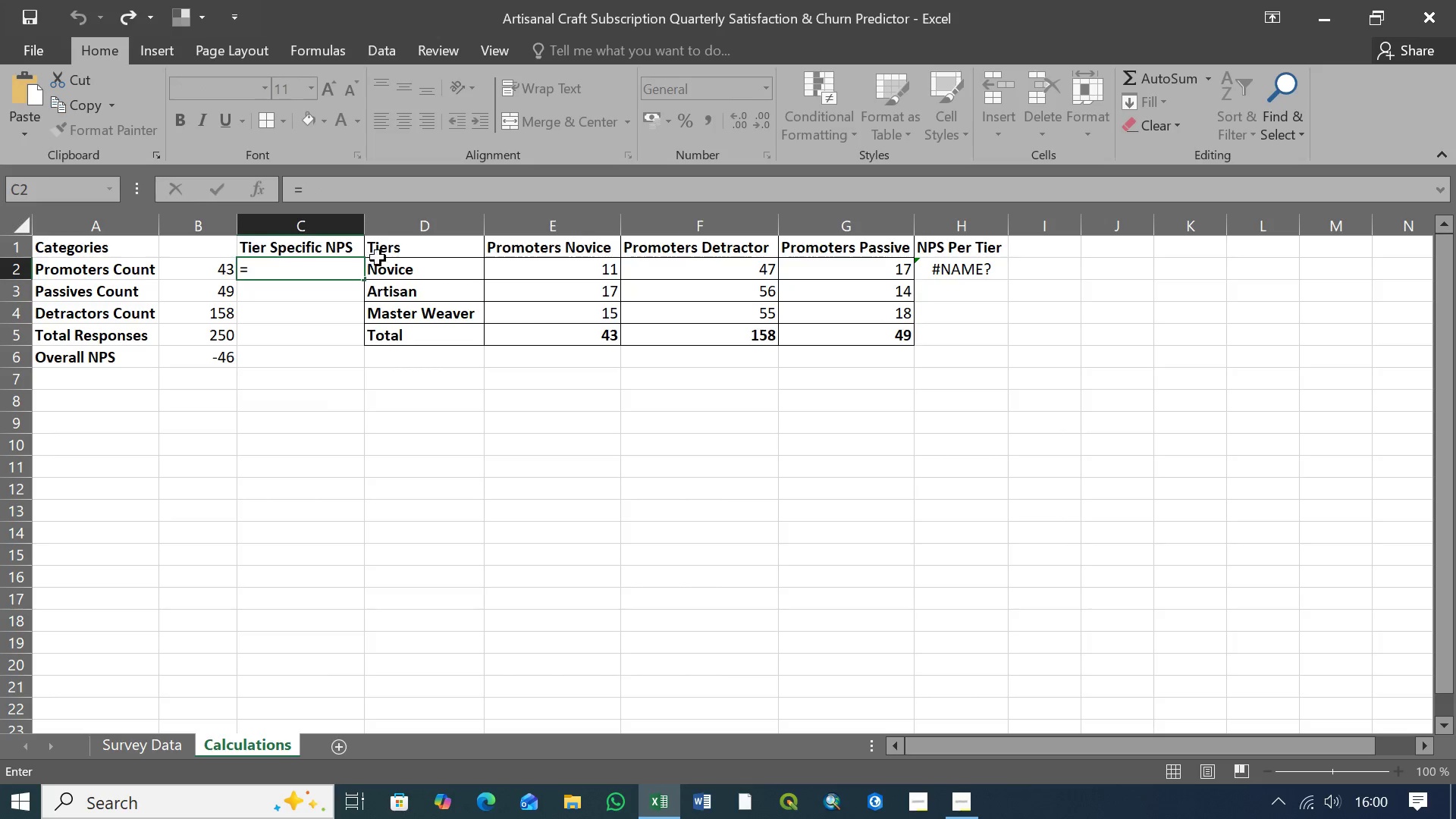 
left_click([319, 187])
 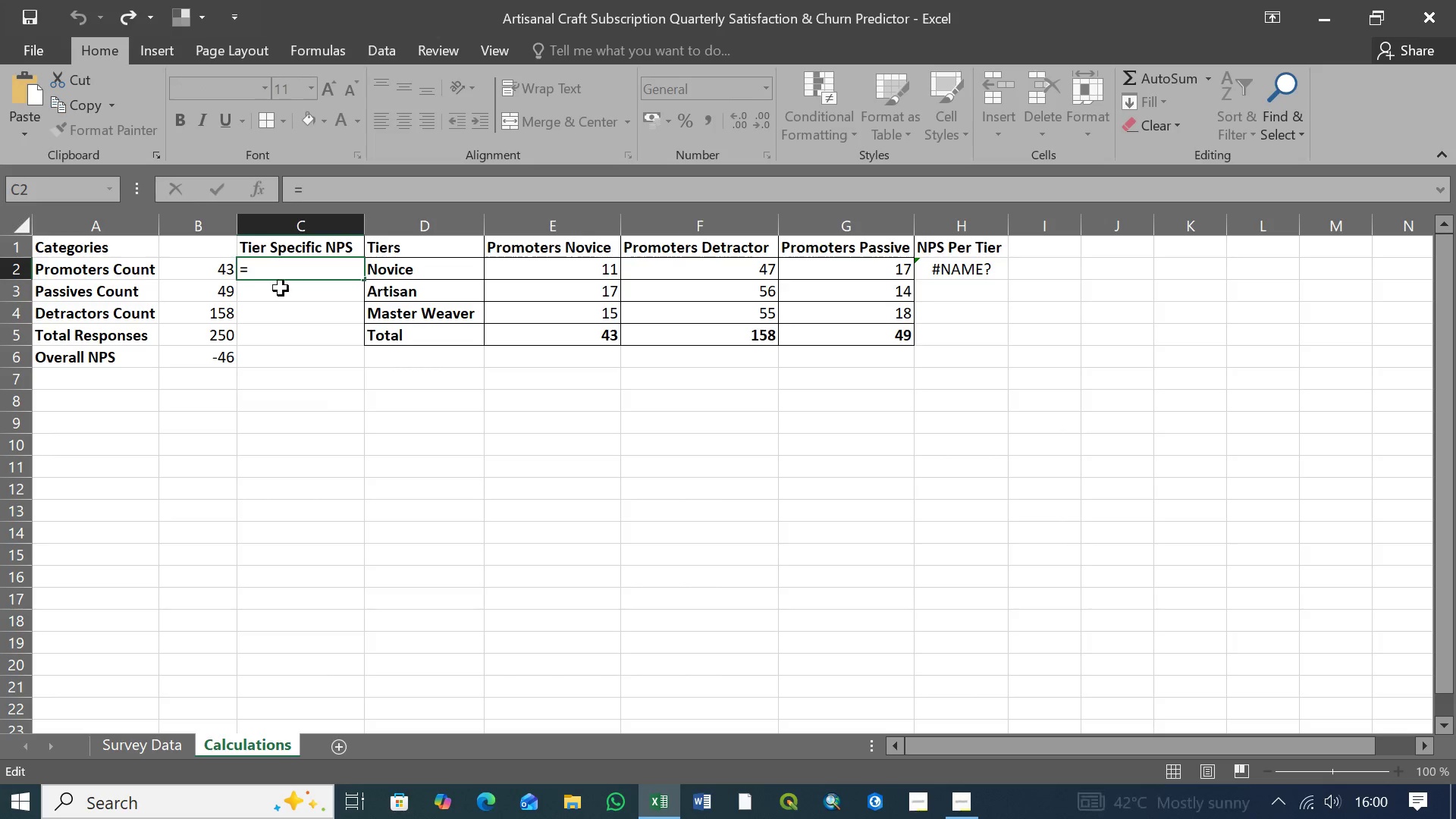 
left_click([277, 299])
 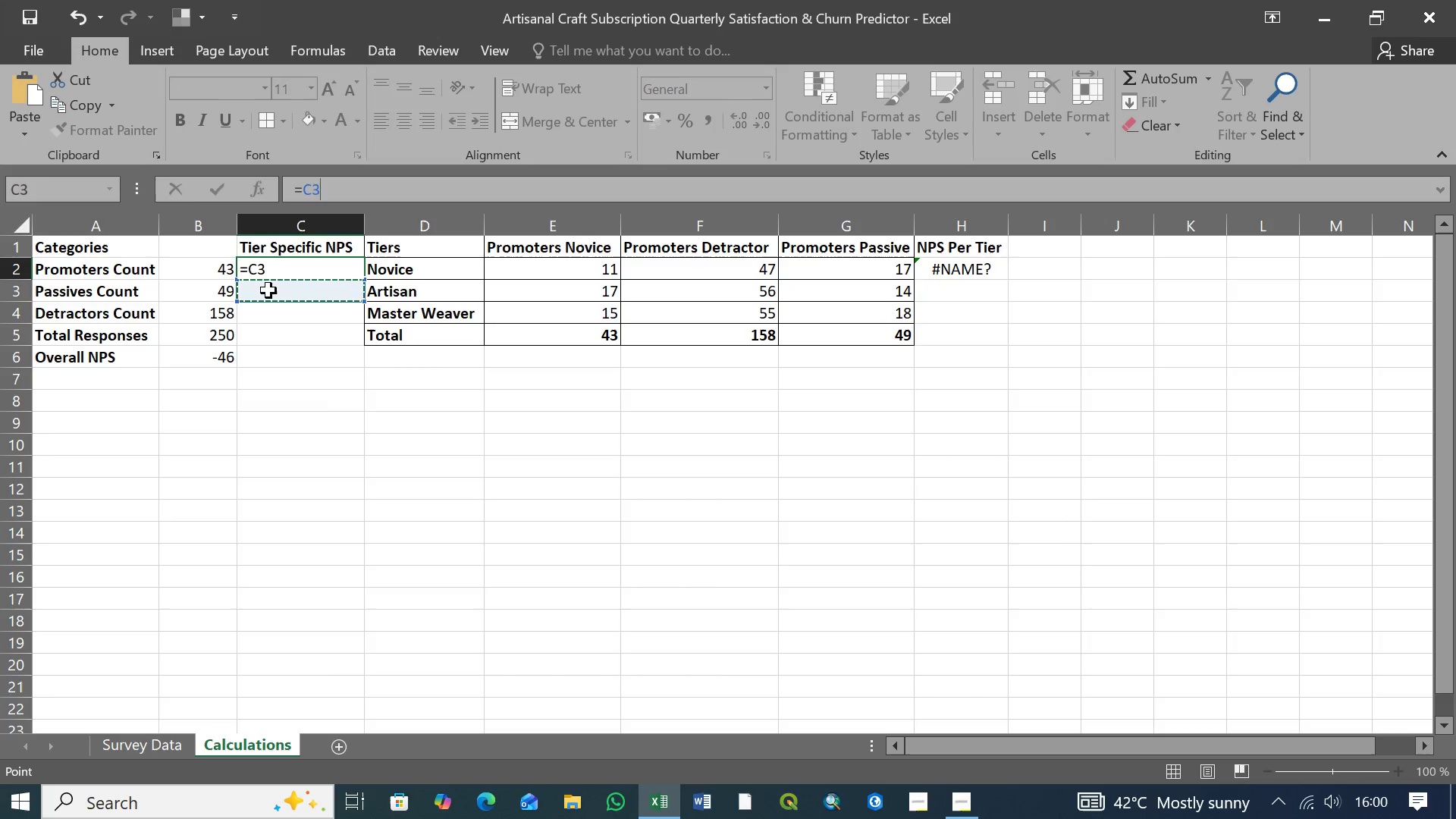 
key(Backspace)
 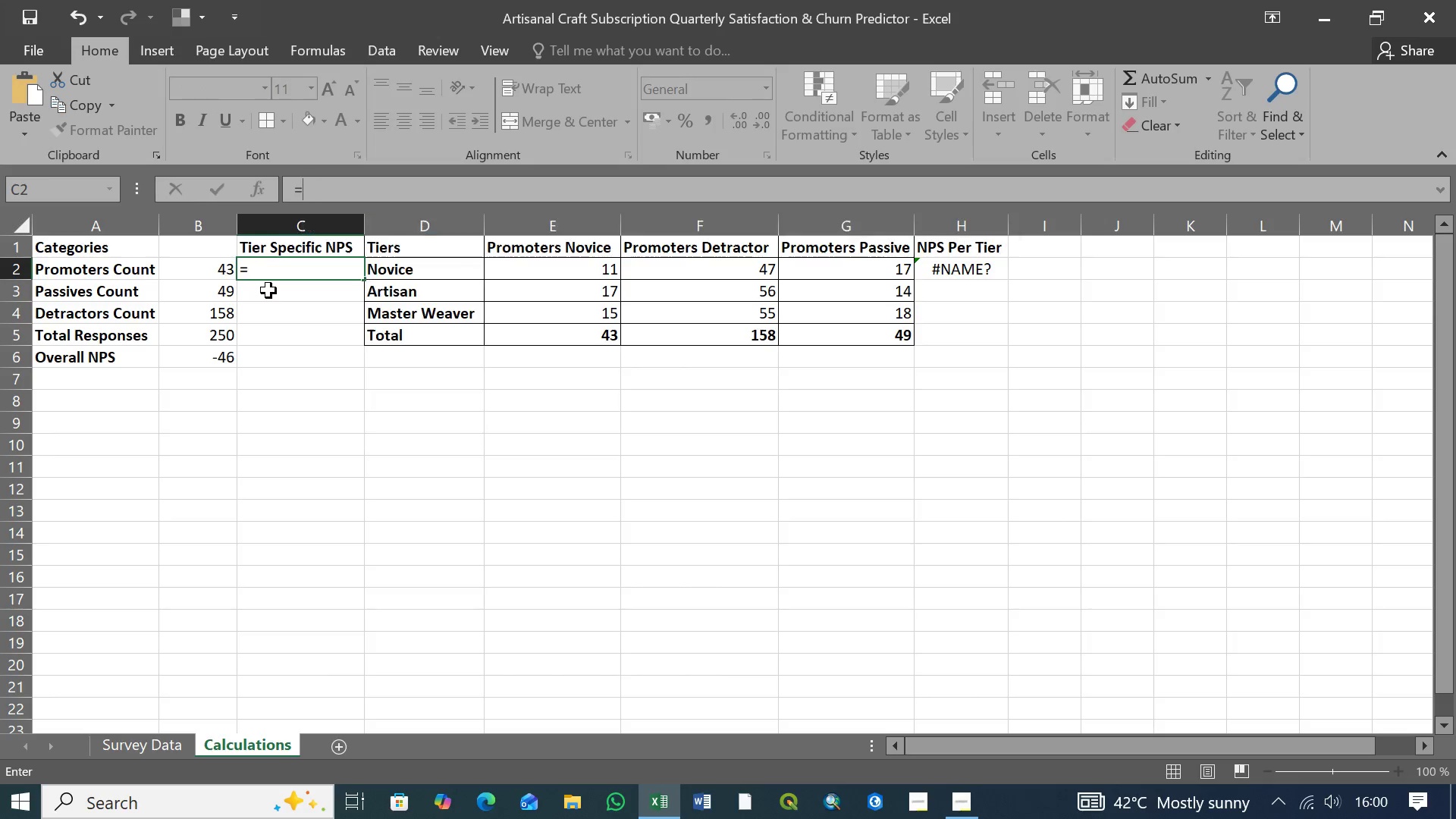 
key(Backspace)
 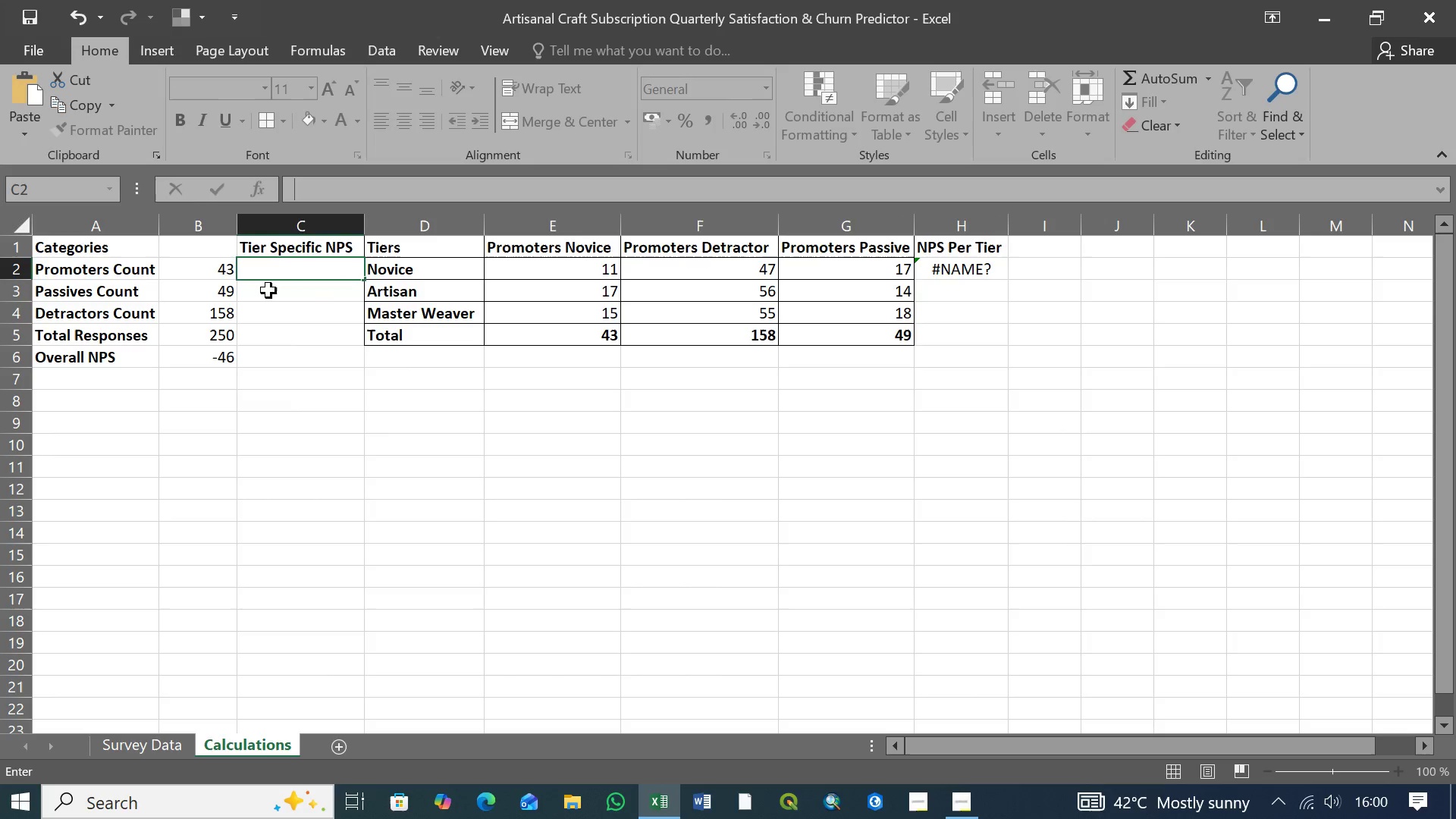 
key(Backspace)
 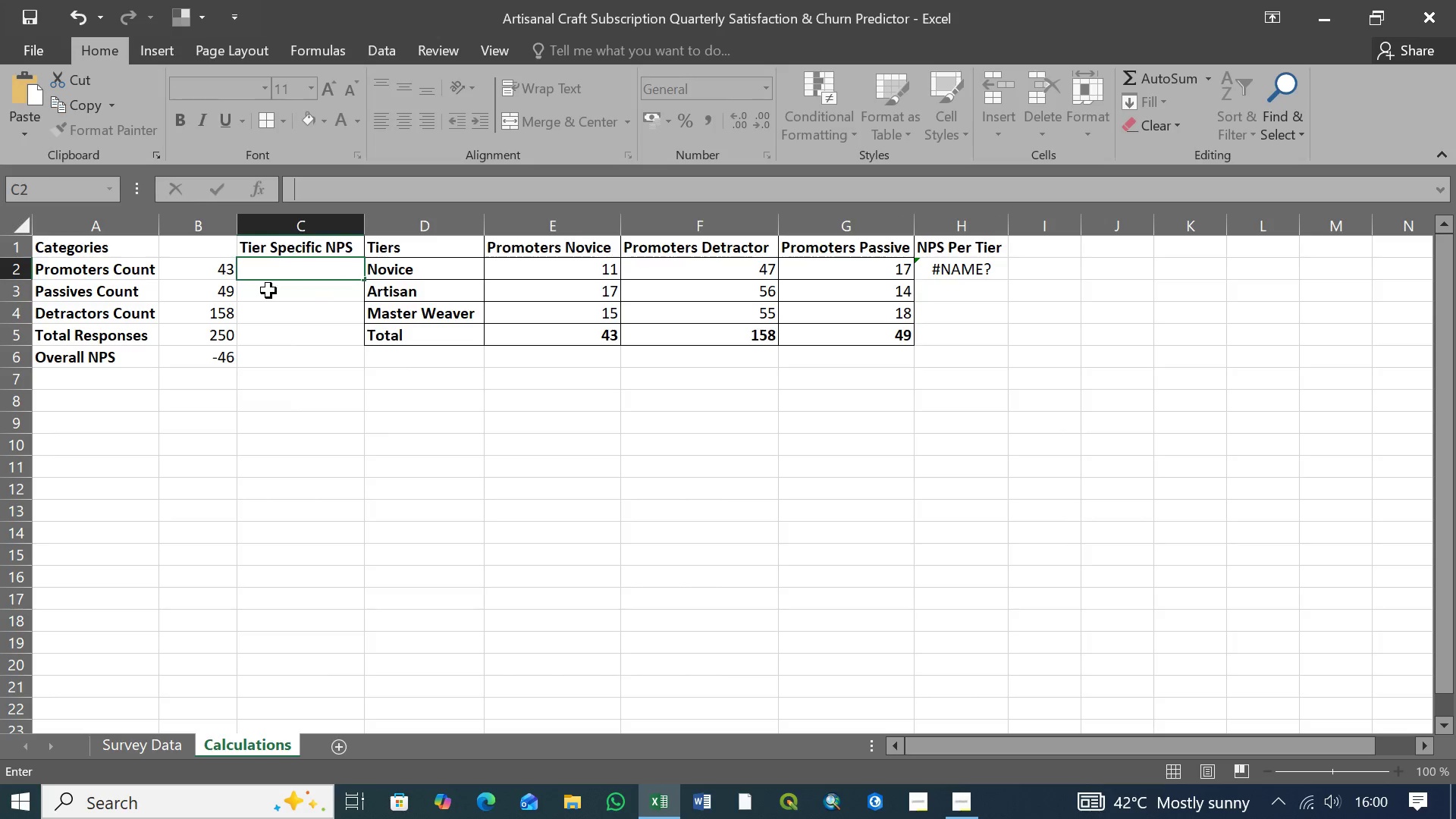 
key(Backspace)
 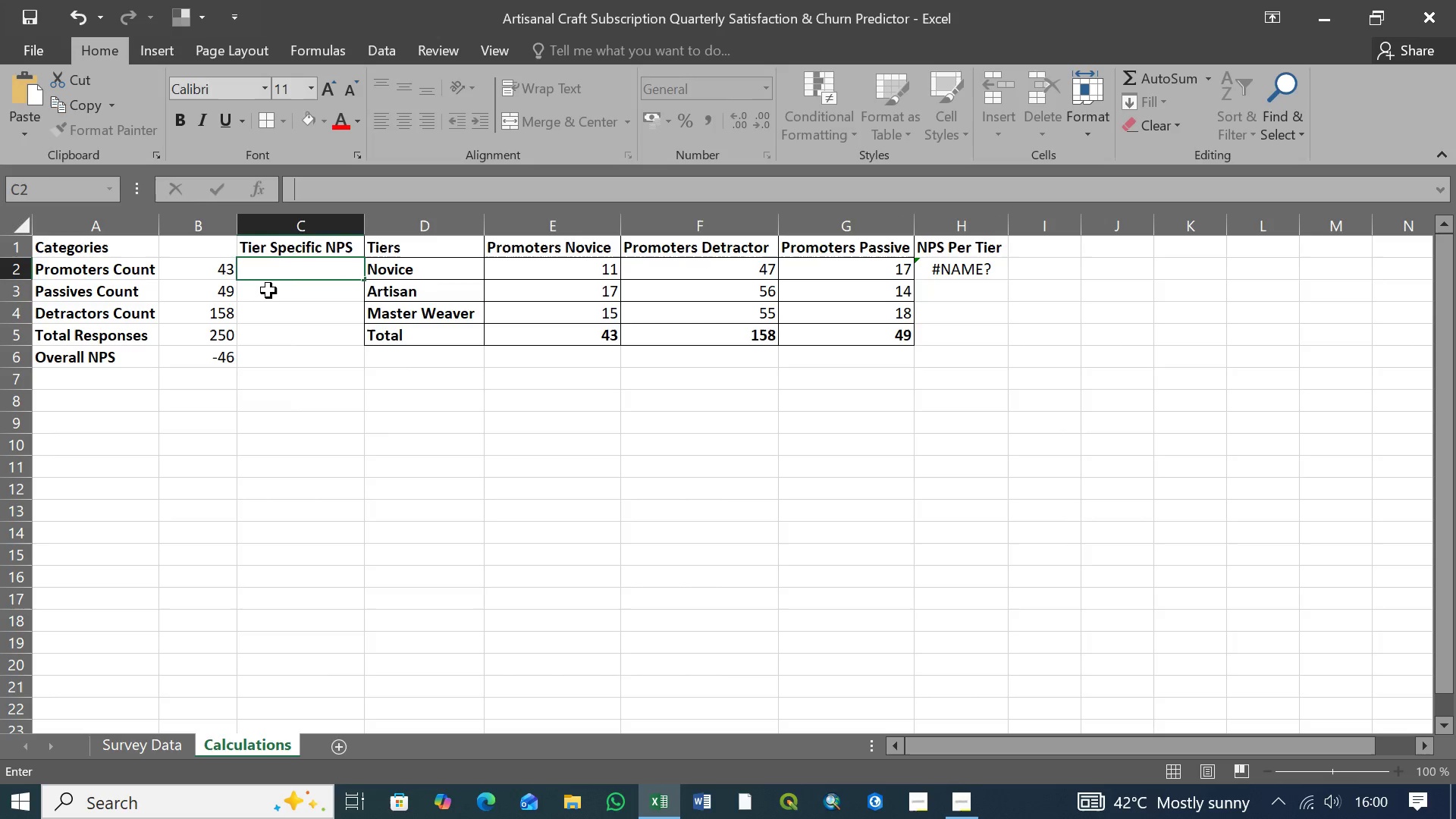 
key(Backspace)
 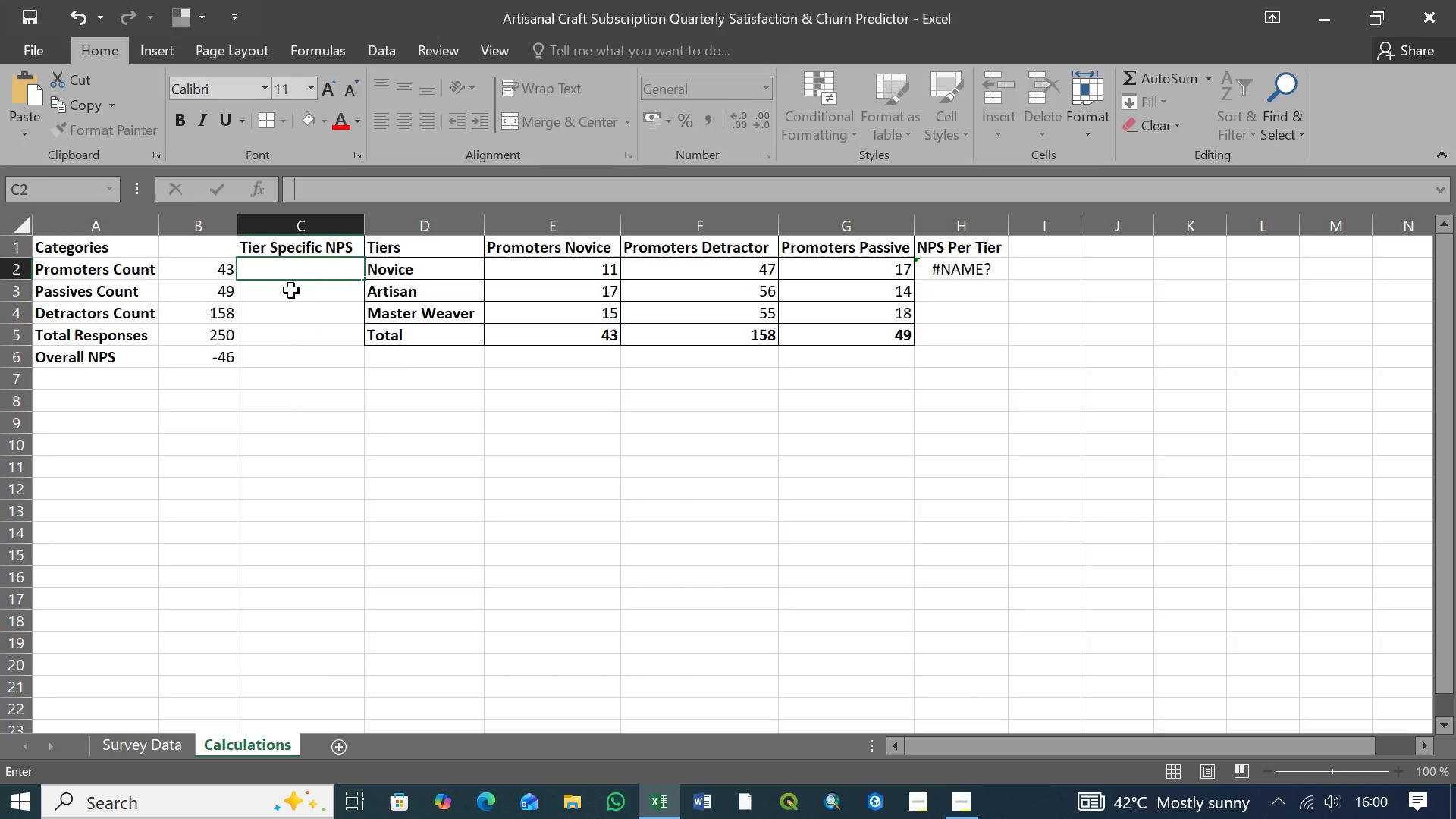 
key(Backspace)
 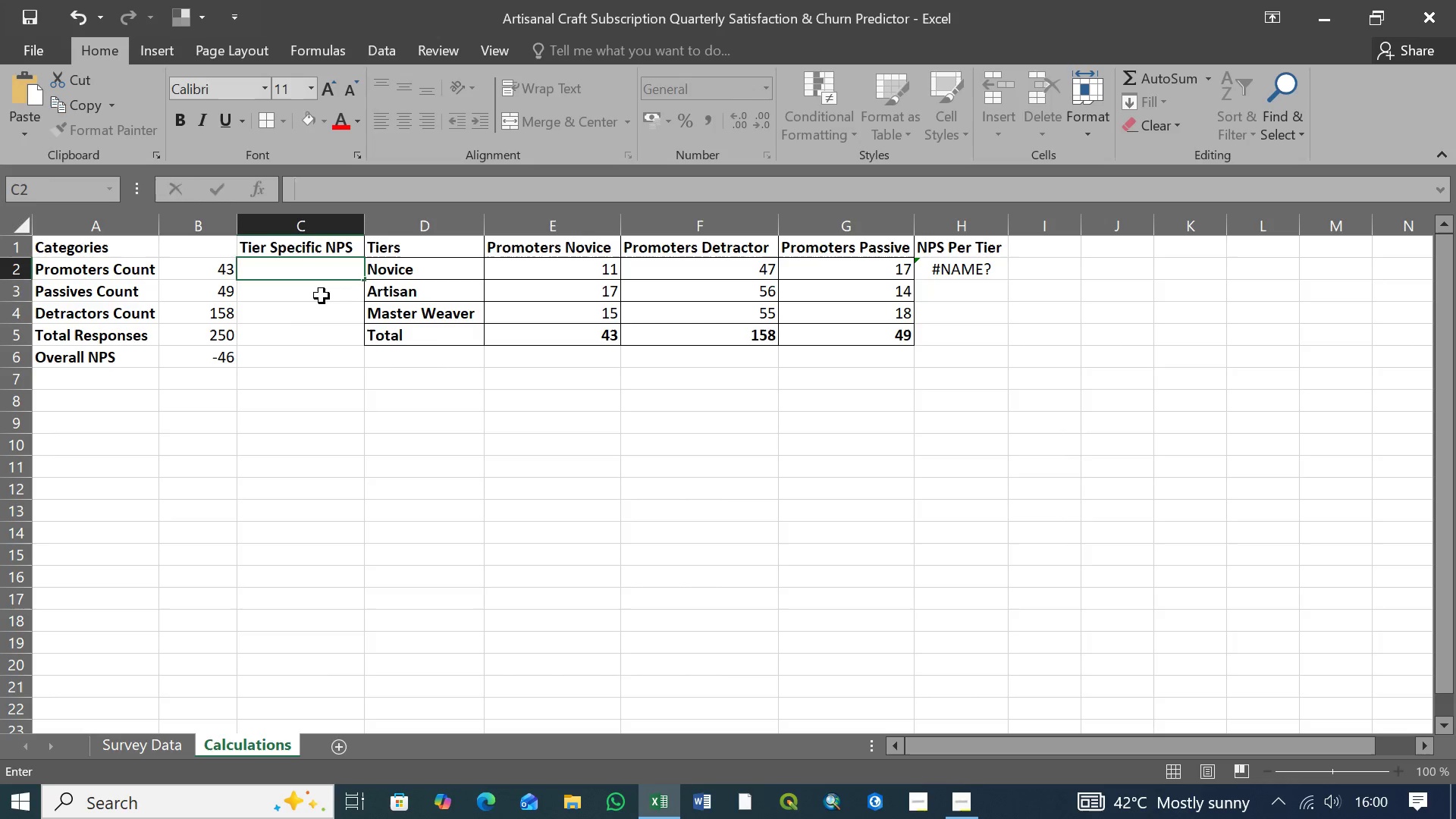 
left_click([322, 296])
 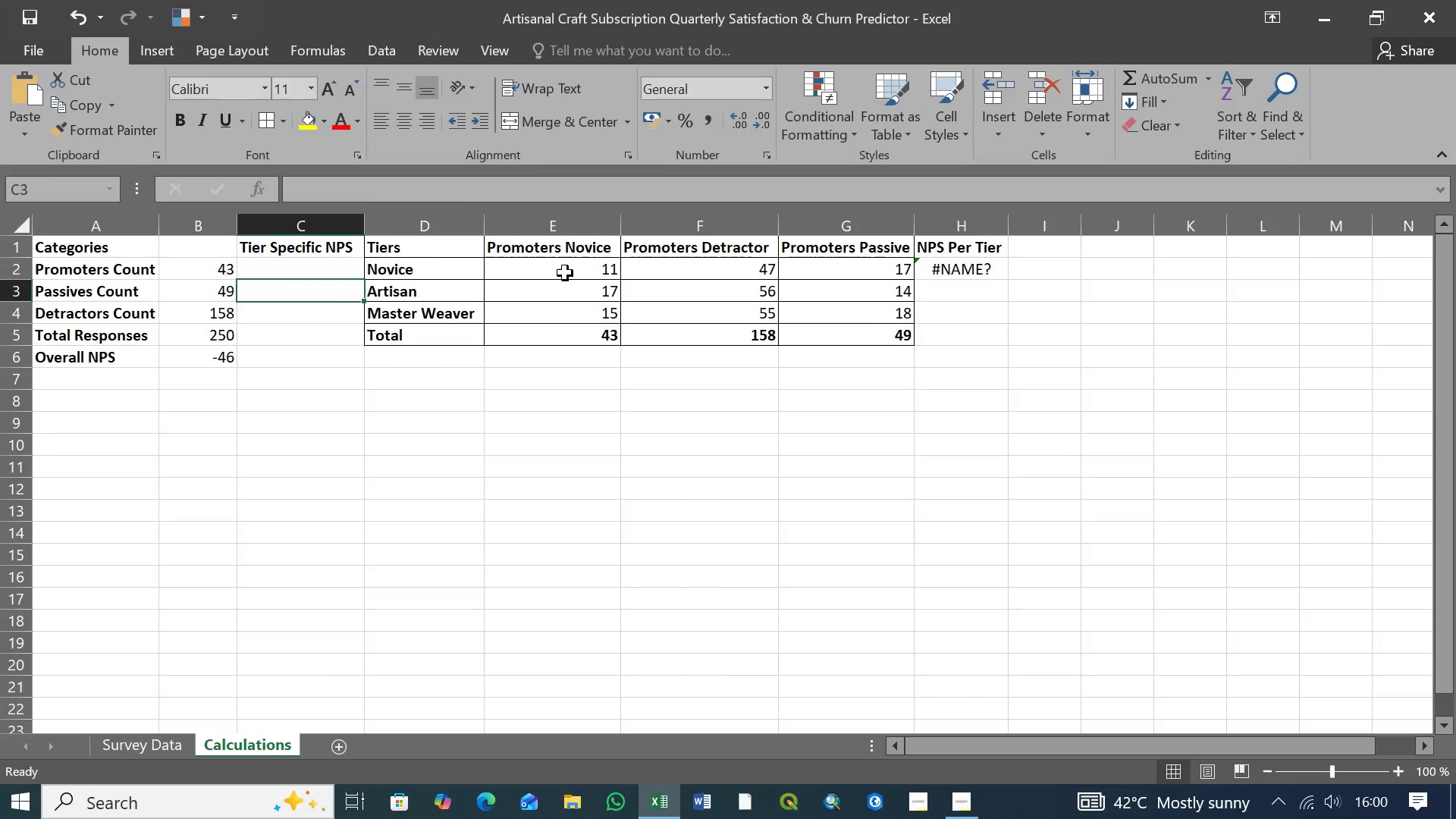 
left_click([566, 273])
 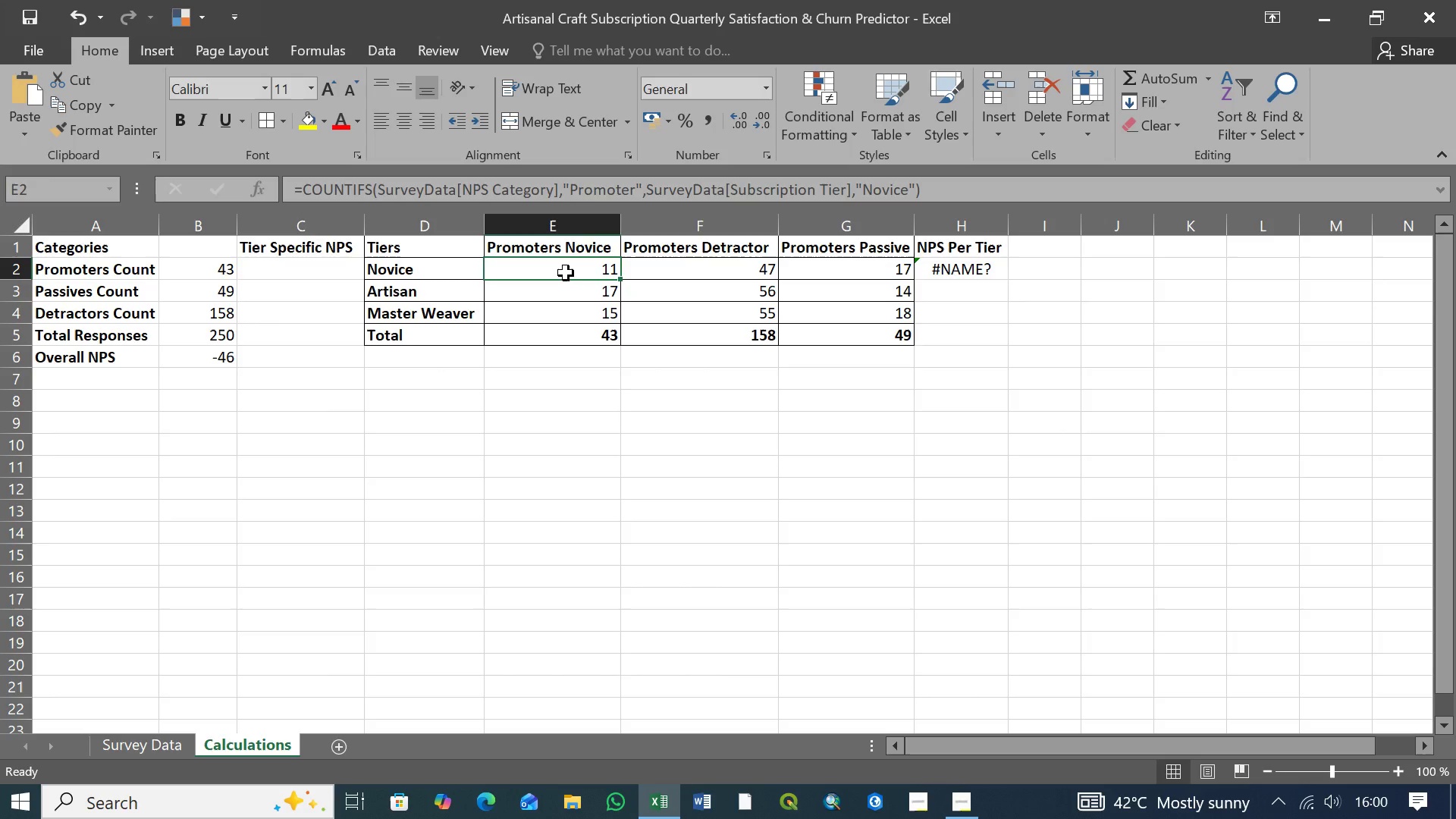 
wait(26.27)
 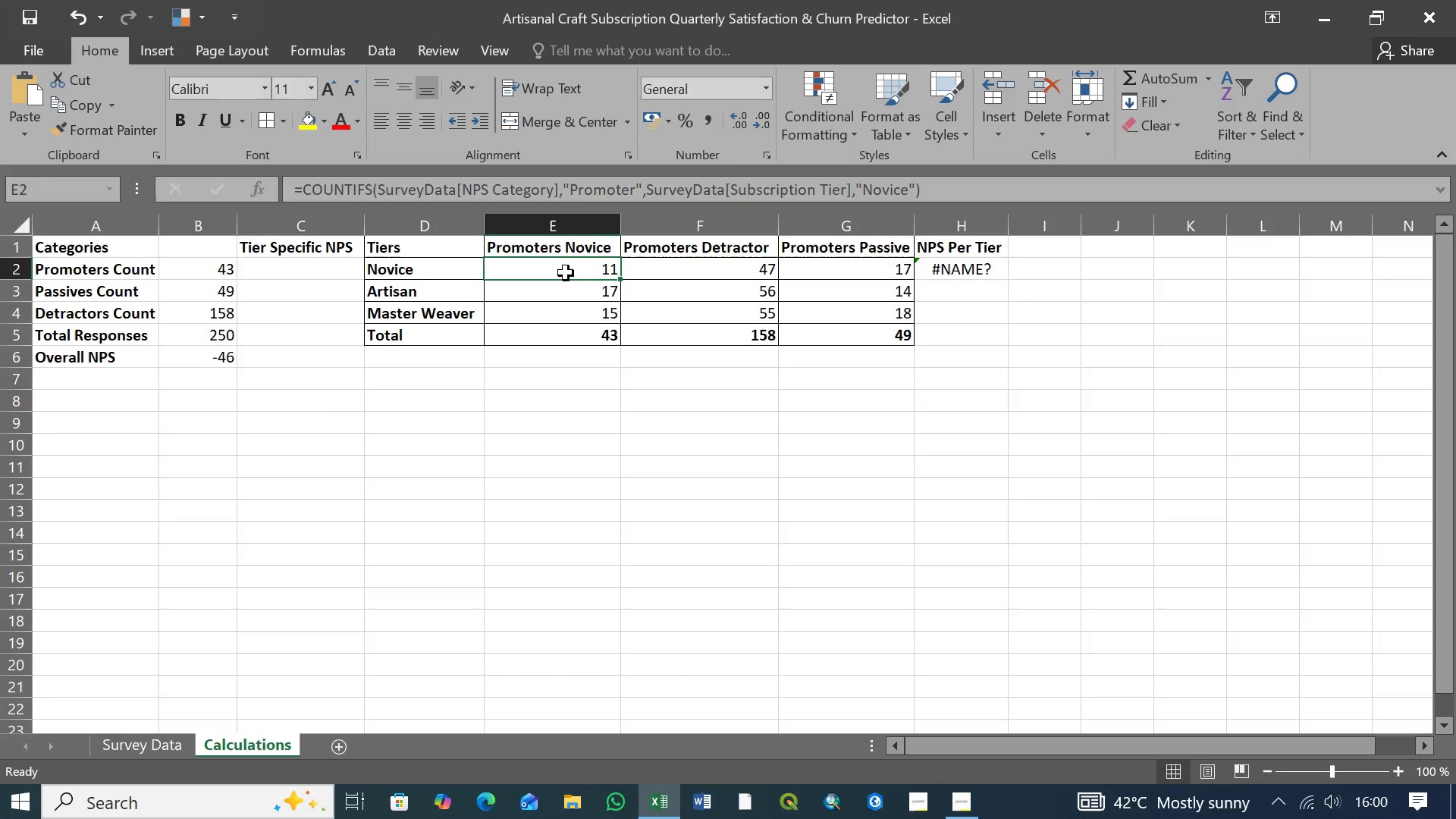 
left_click([306, 246])
 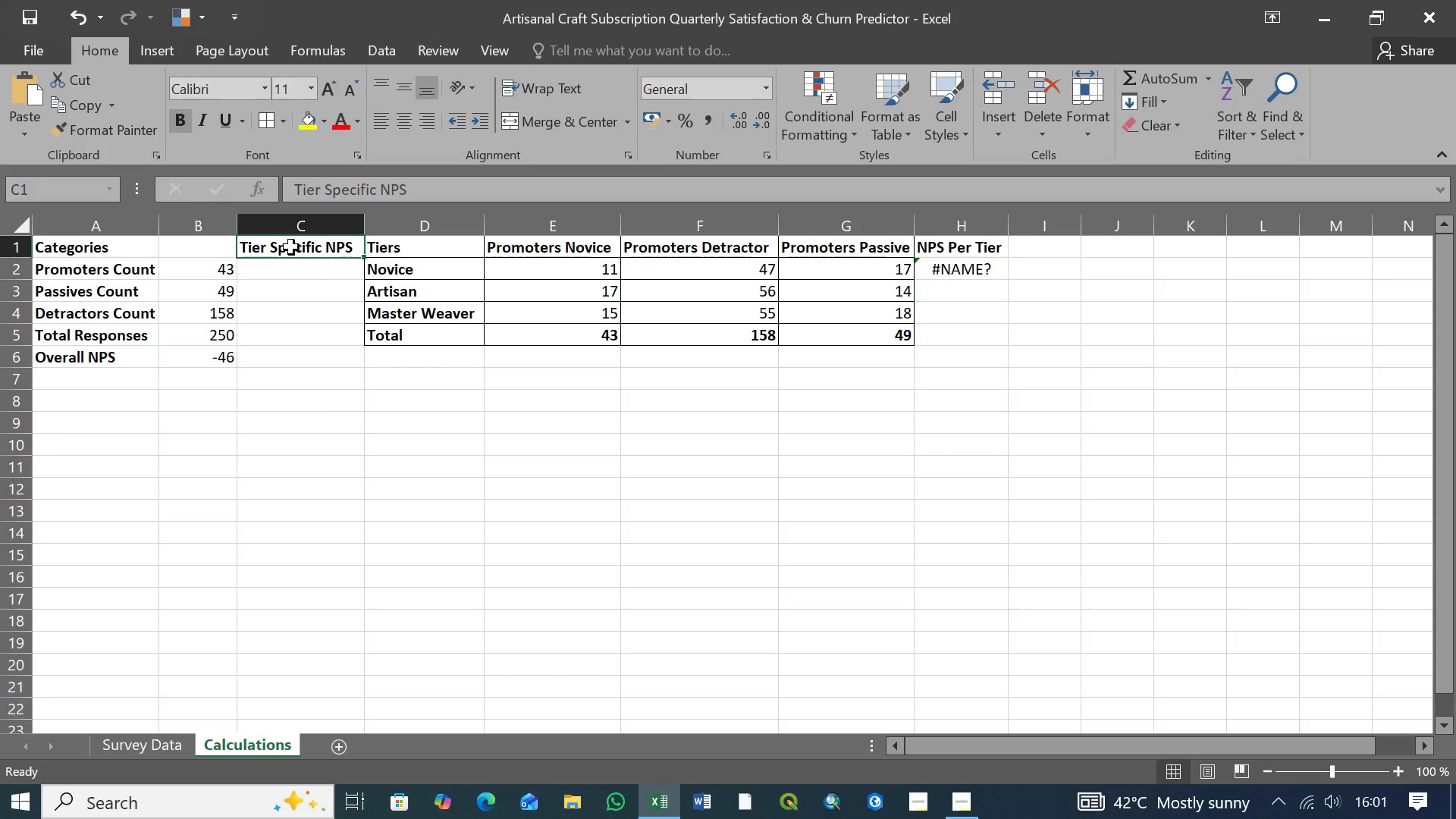 
wait(18.09)
 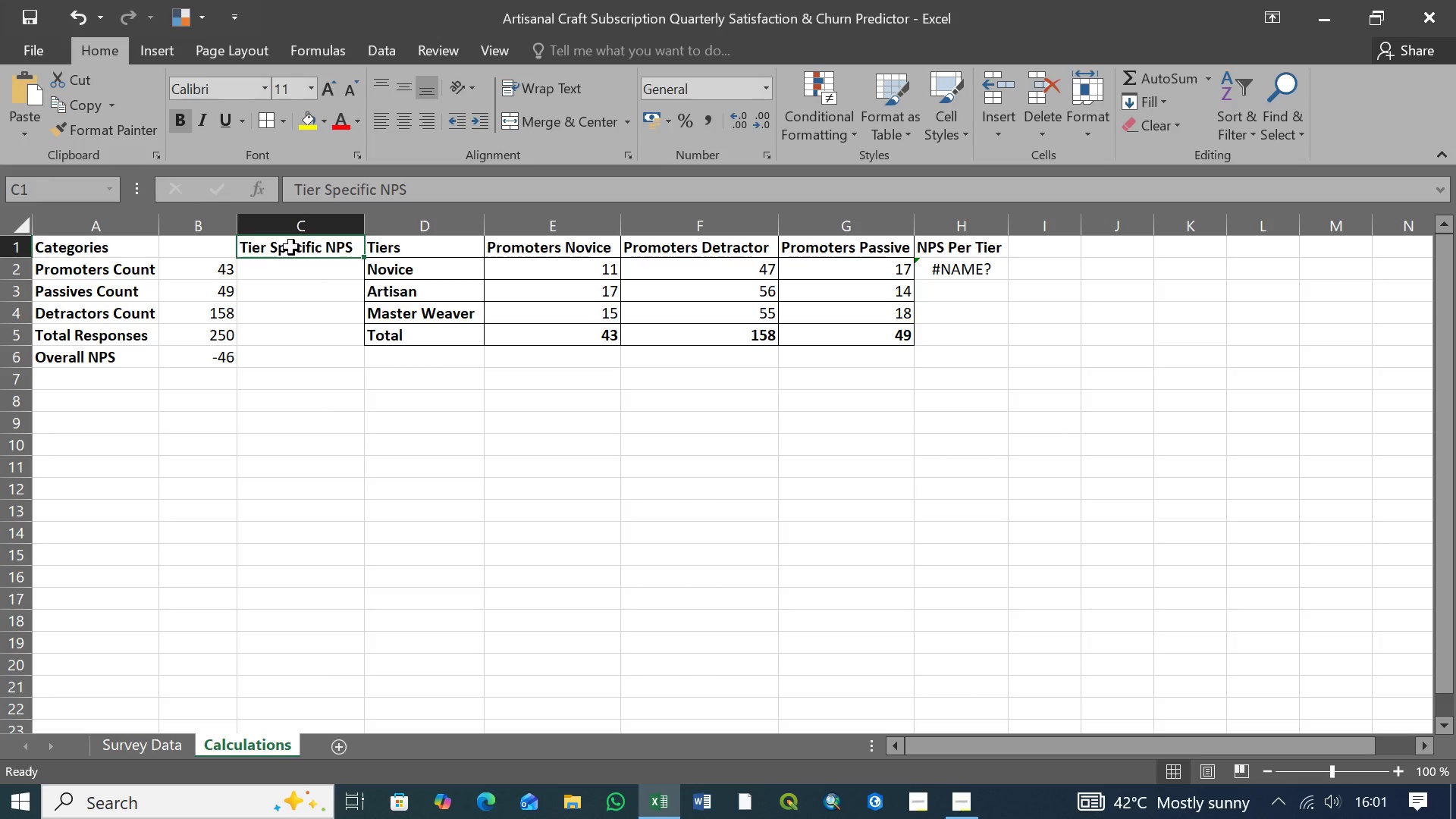 
left_click([571, 273])
 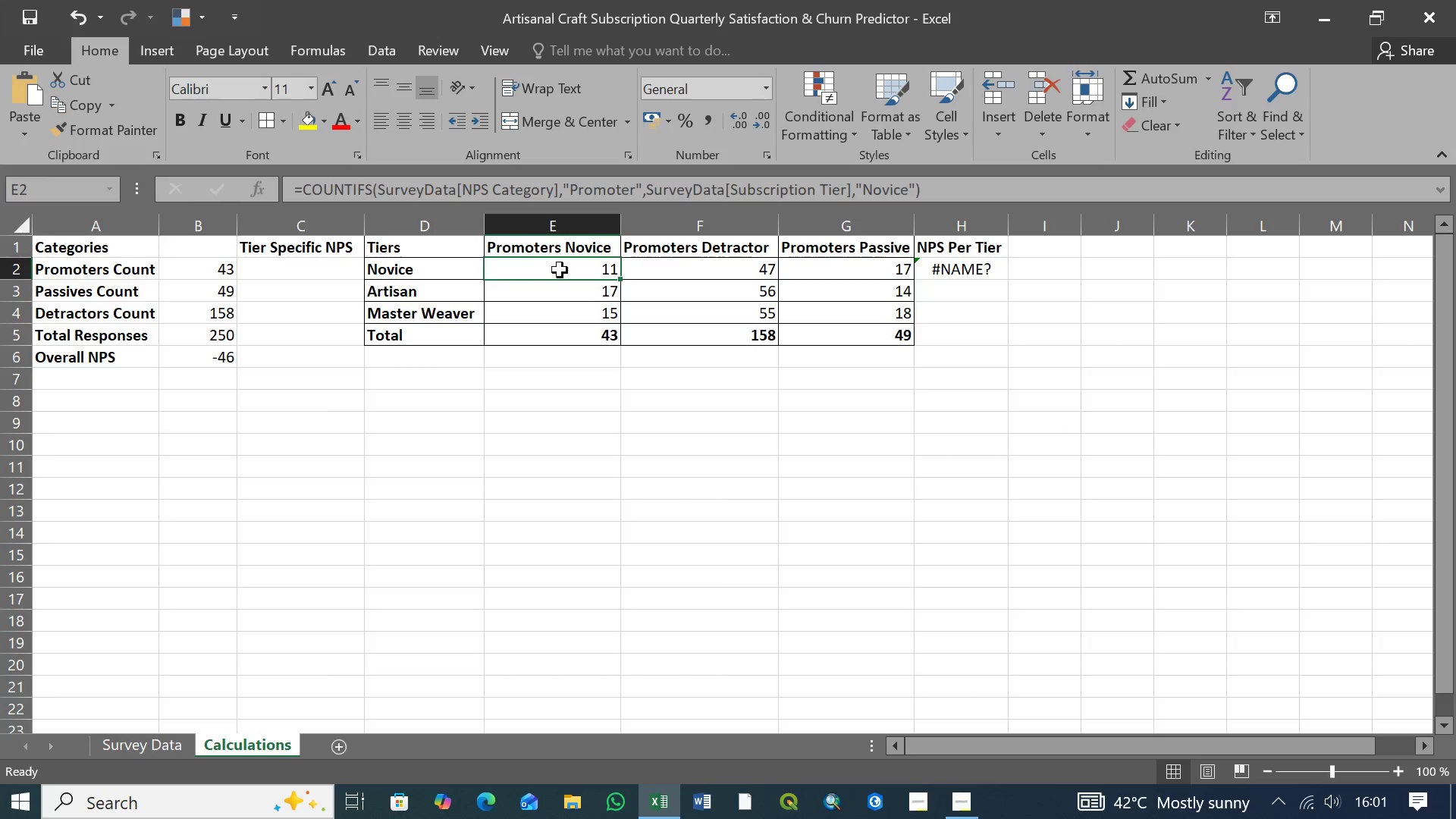 
wait(6.42)
 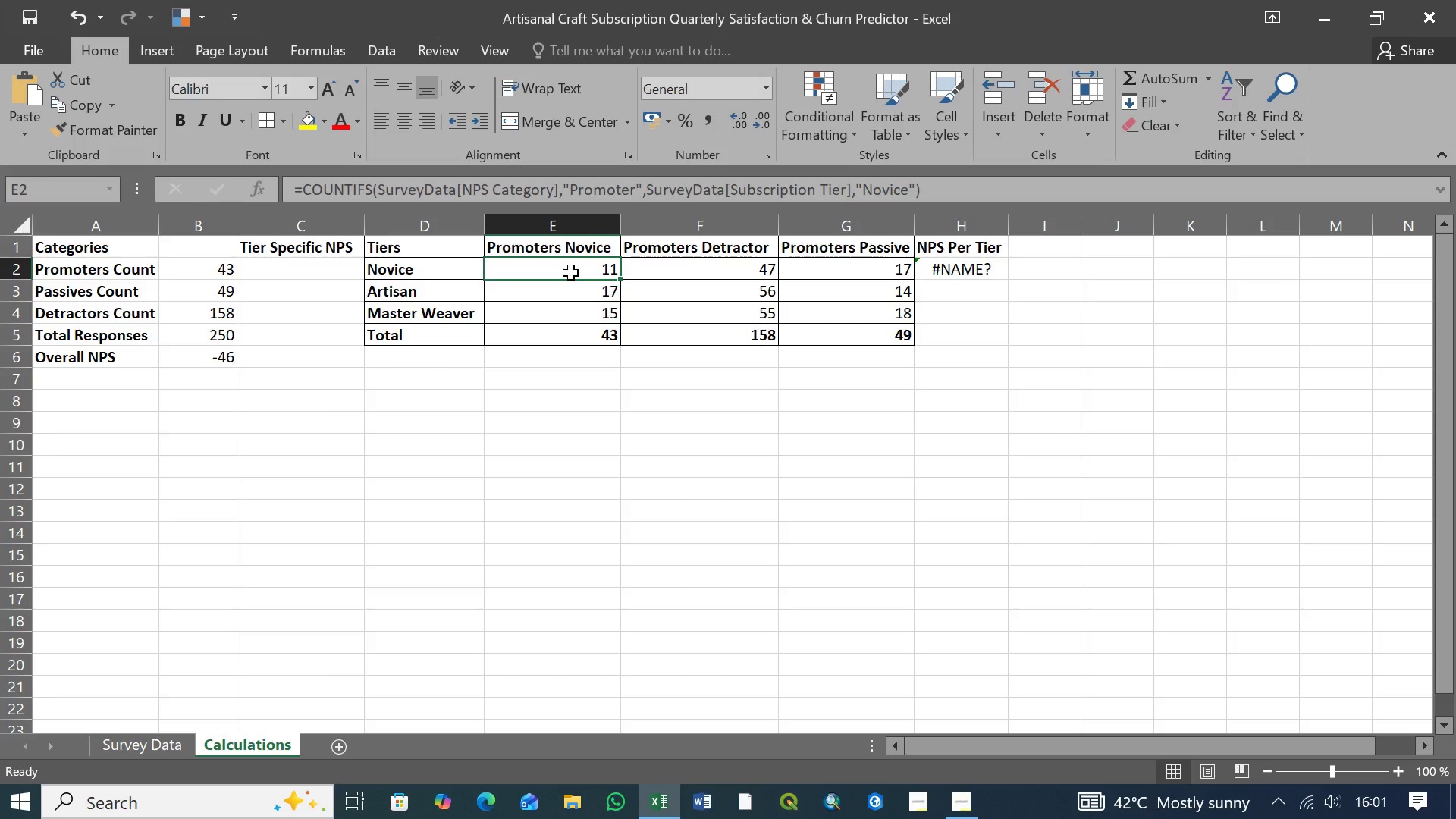 
left_click([324, 248])
 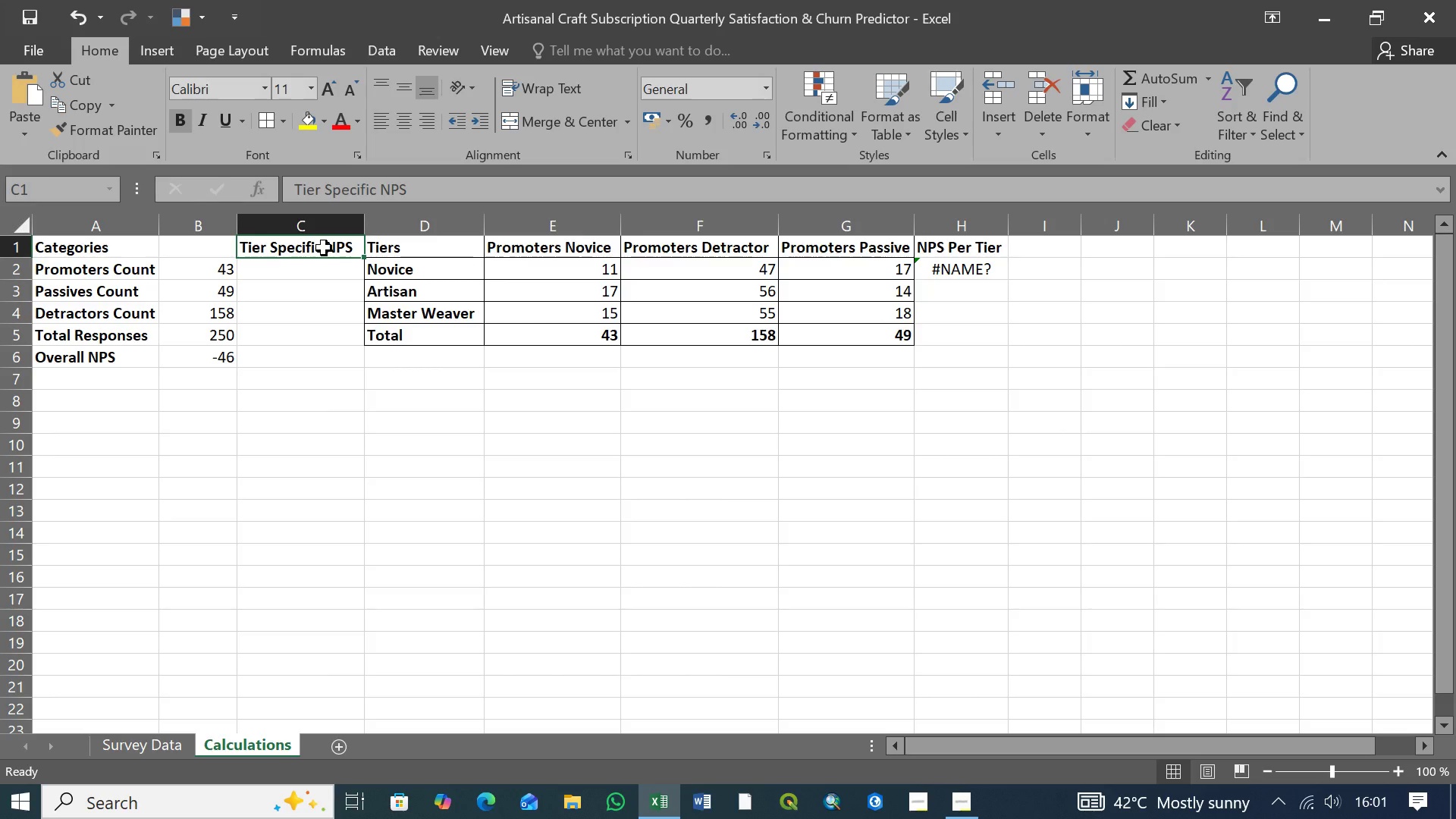 
key(Delete)
 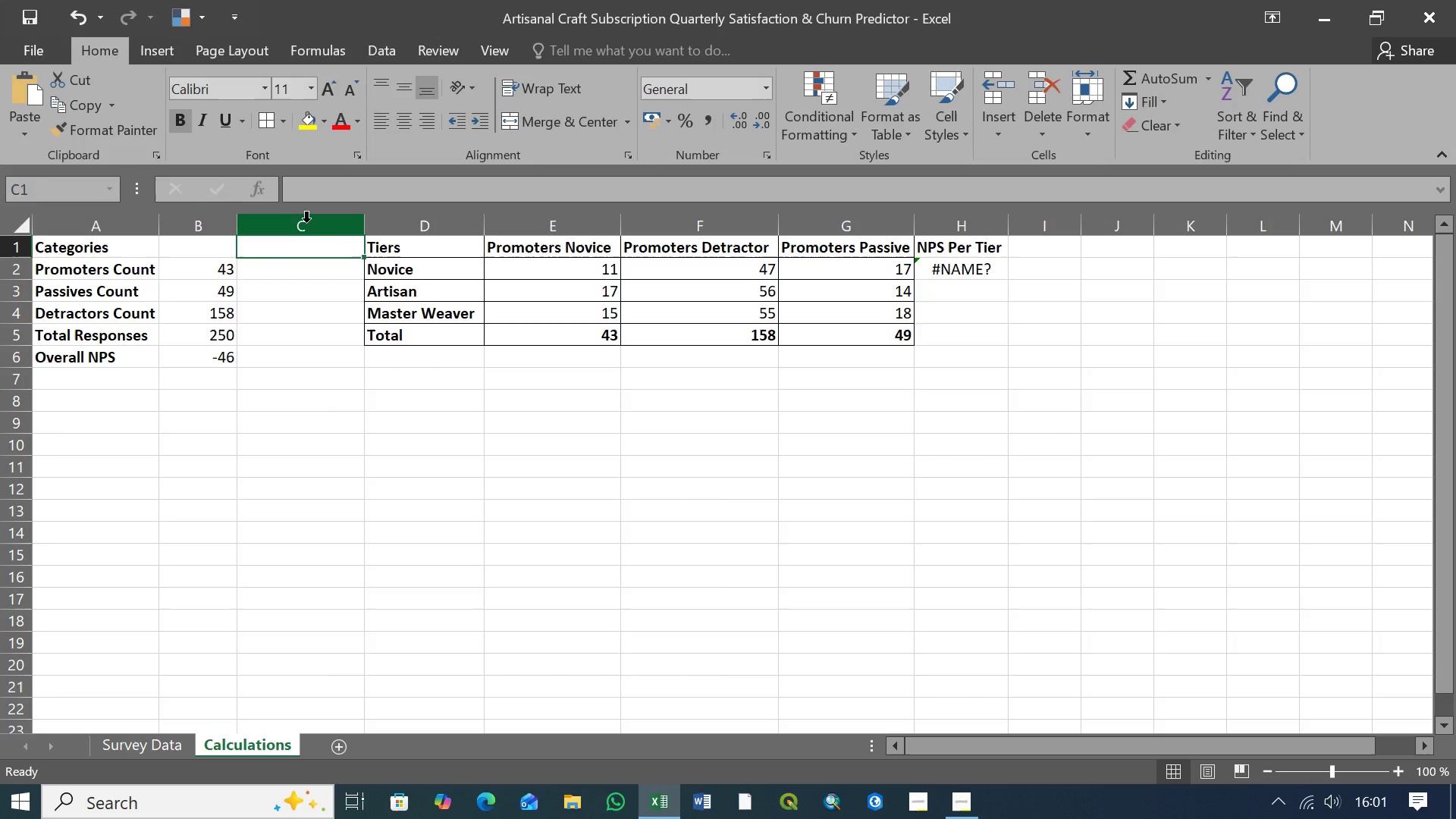 
right_click([306, 222])
 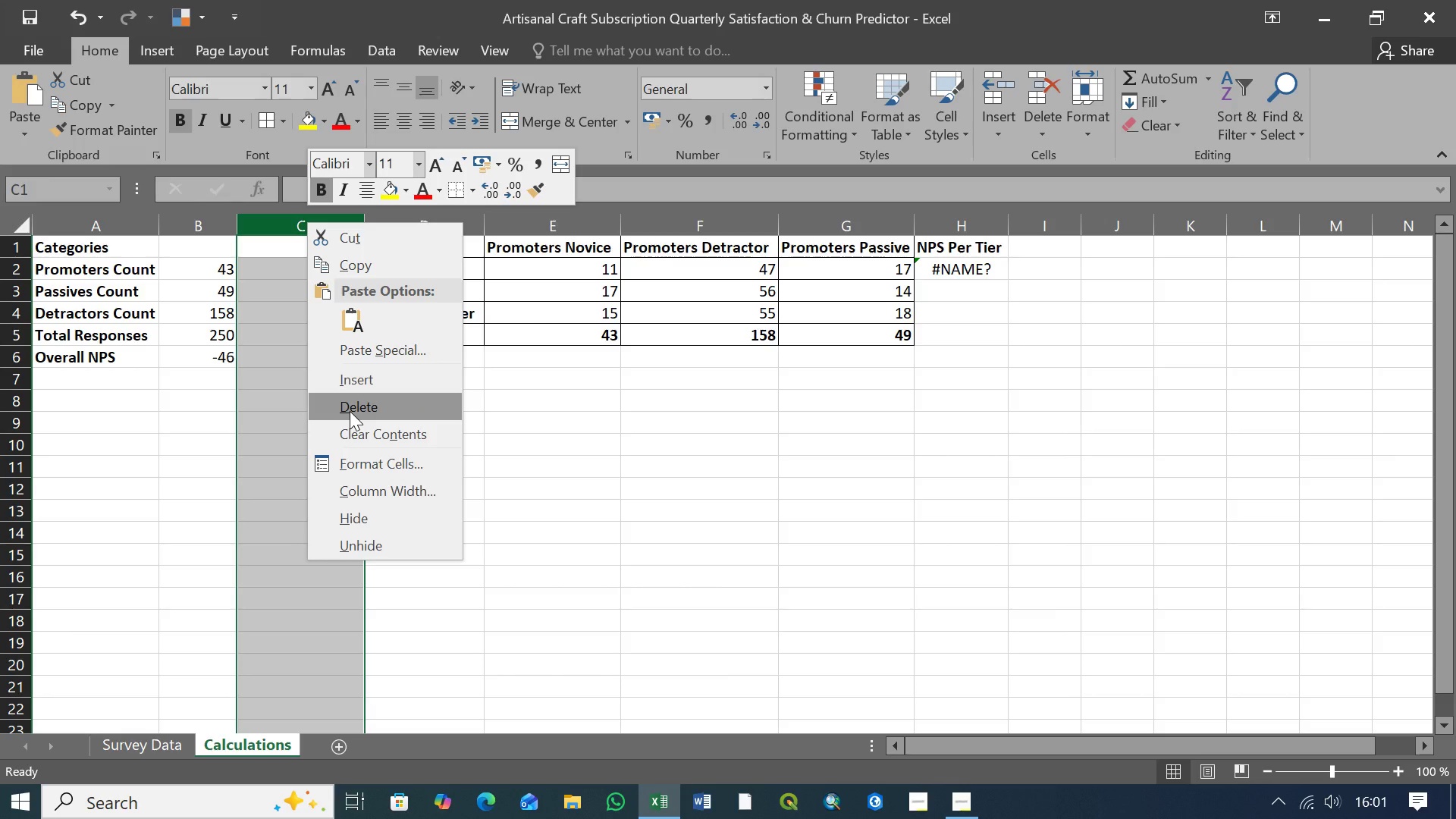 
left_click([351, 410])
 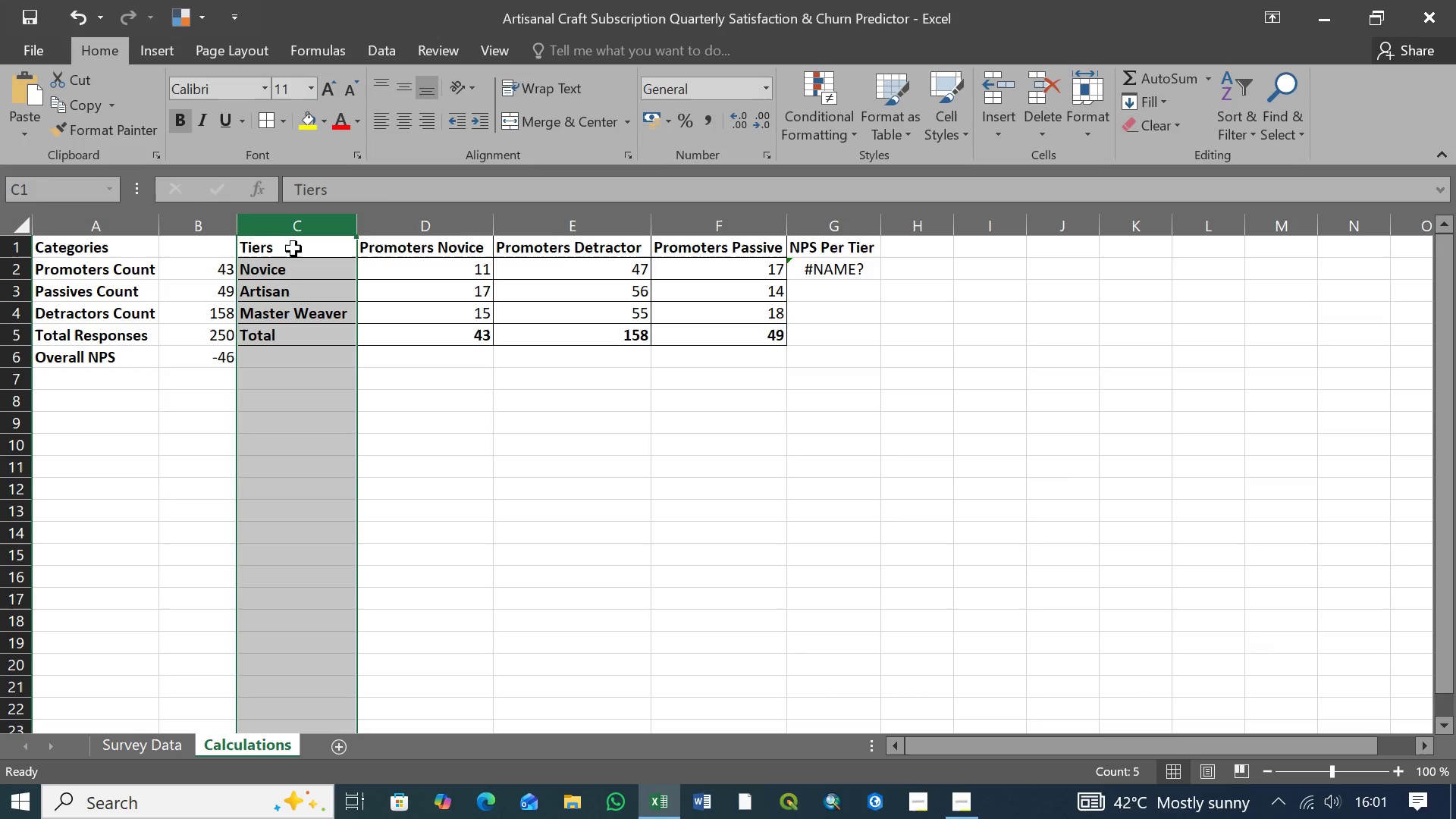 
wait(18.83)
 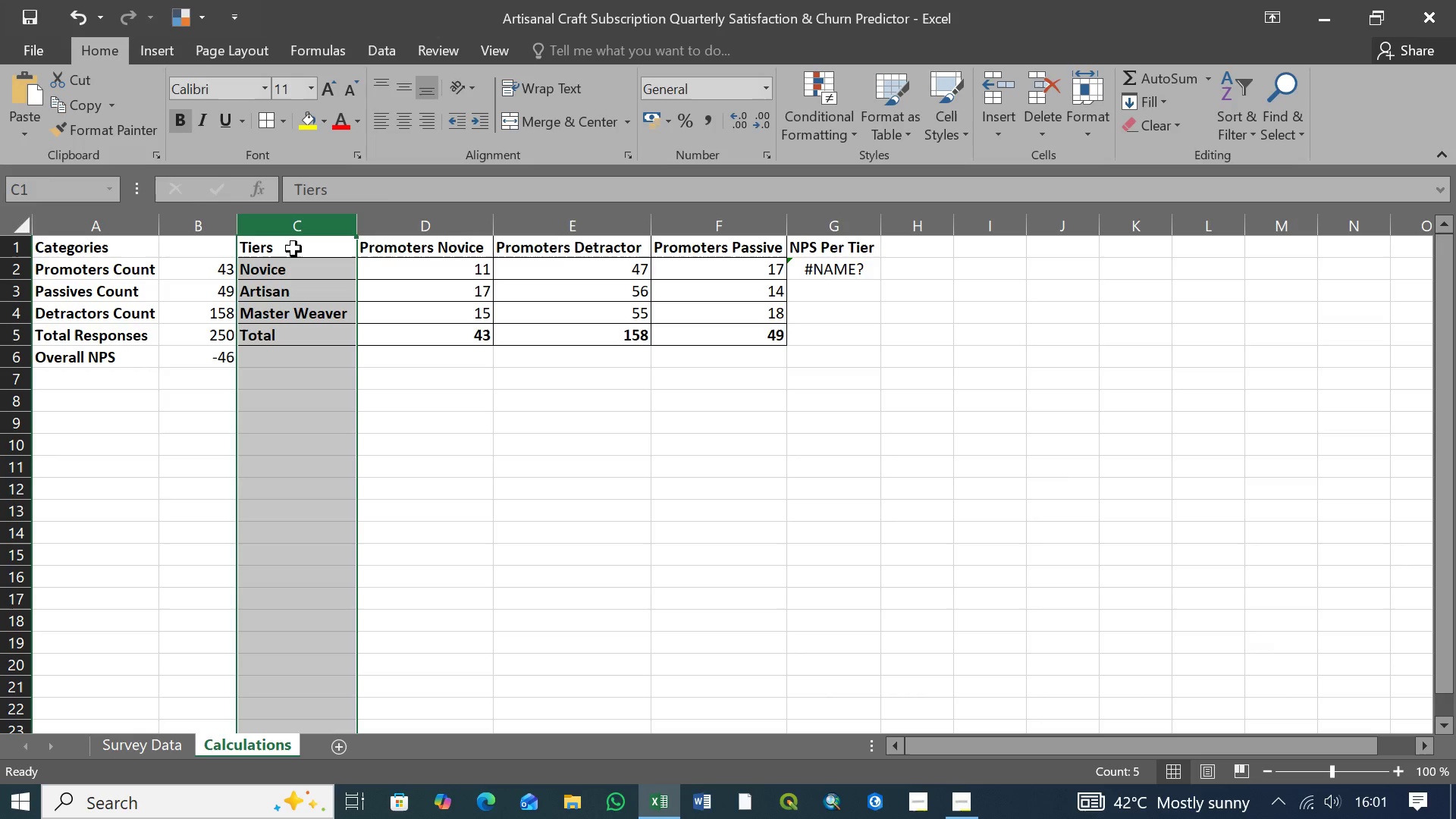 
left_click([267, 247])
 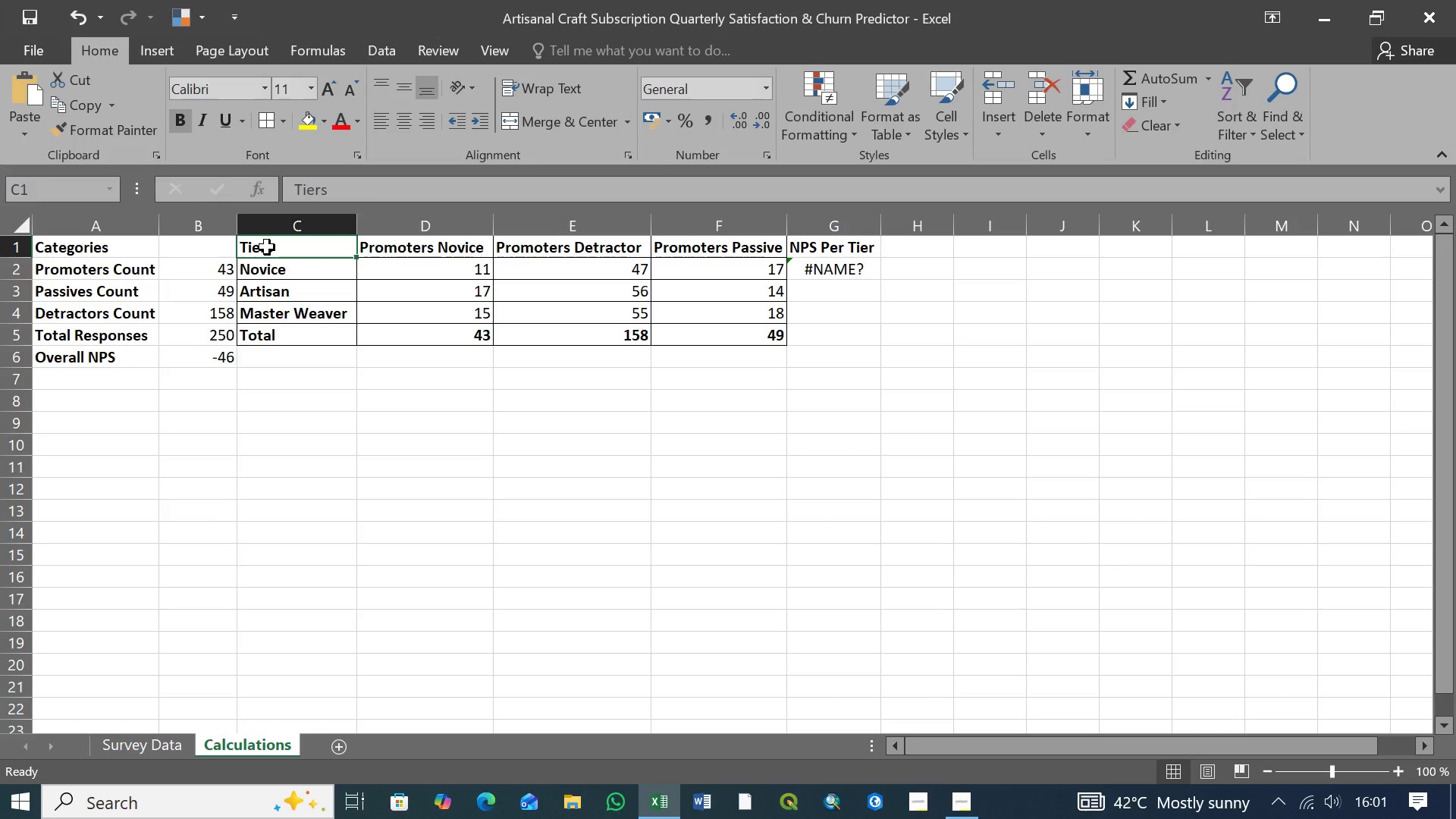 
hold_key(key=ShiftLeft, duration=1.24)
left_click([774, 340])
 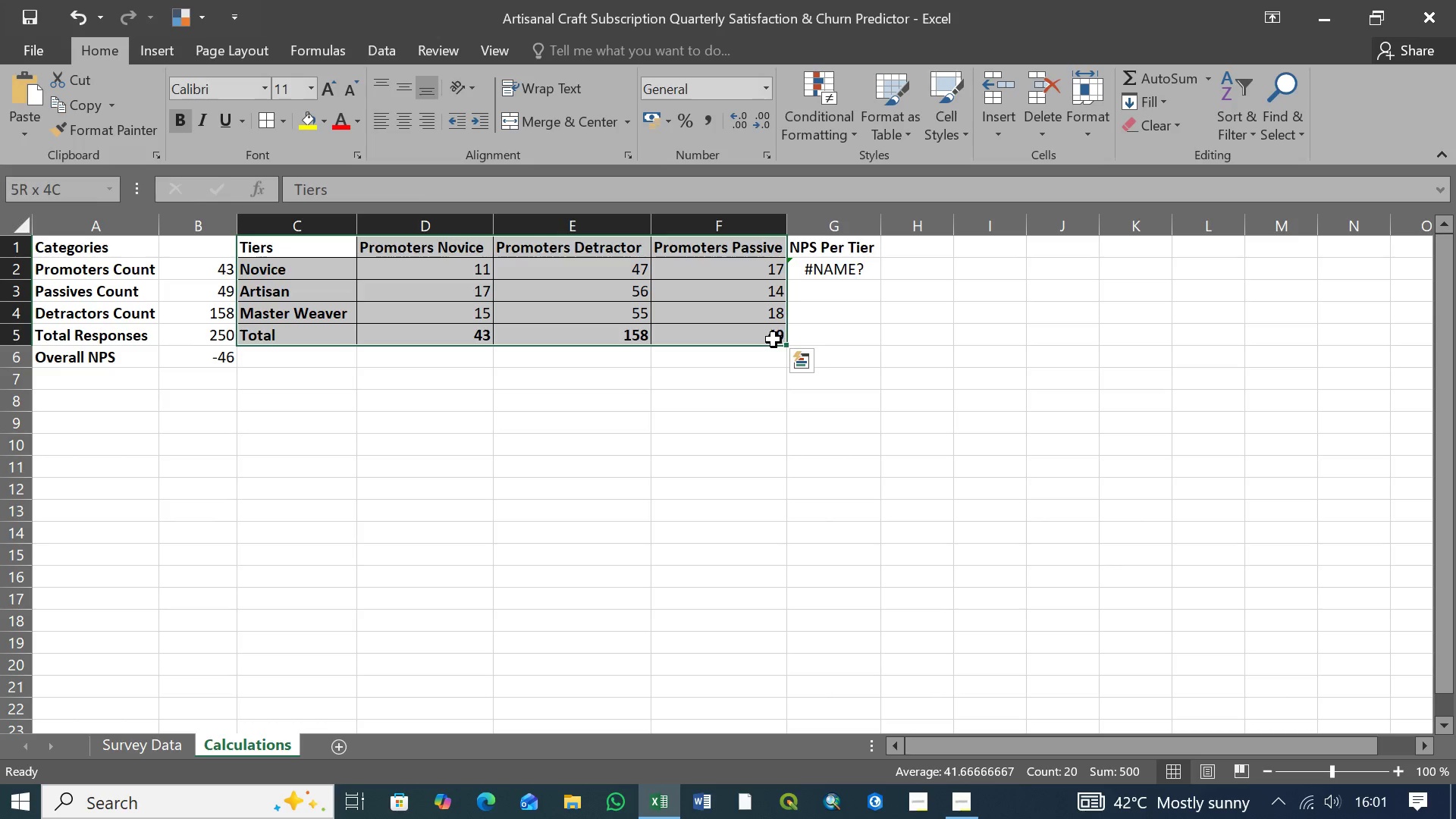 
hold_key(key=ShiftLeft, duration=25.98)
left_click([285, 127])
 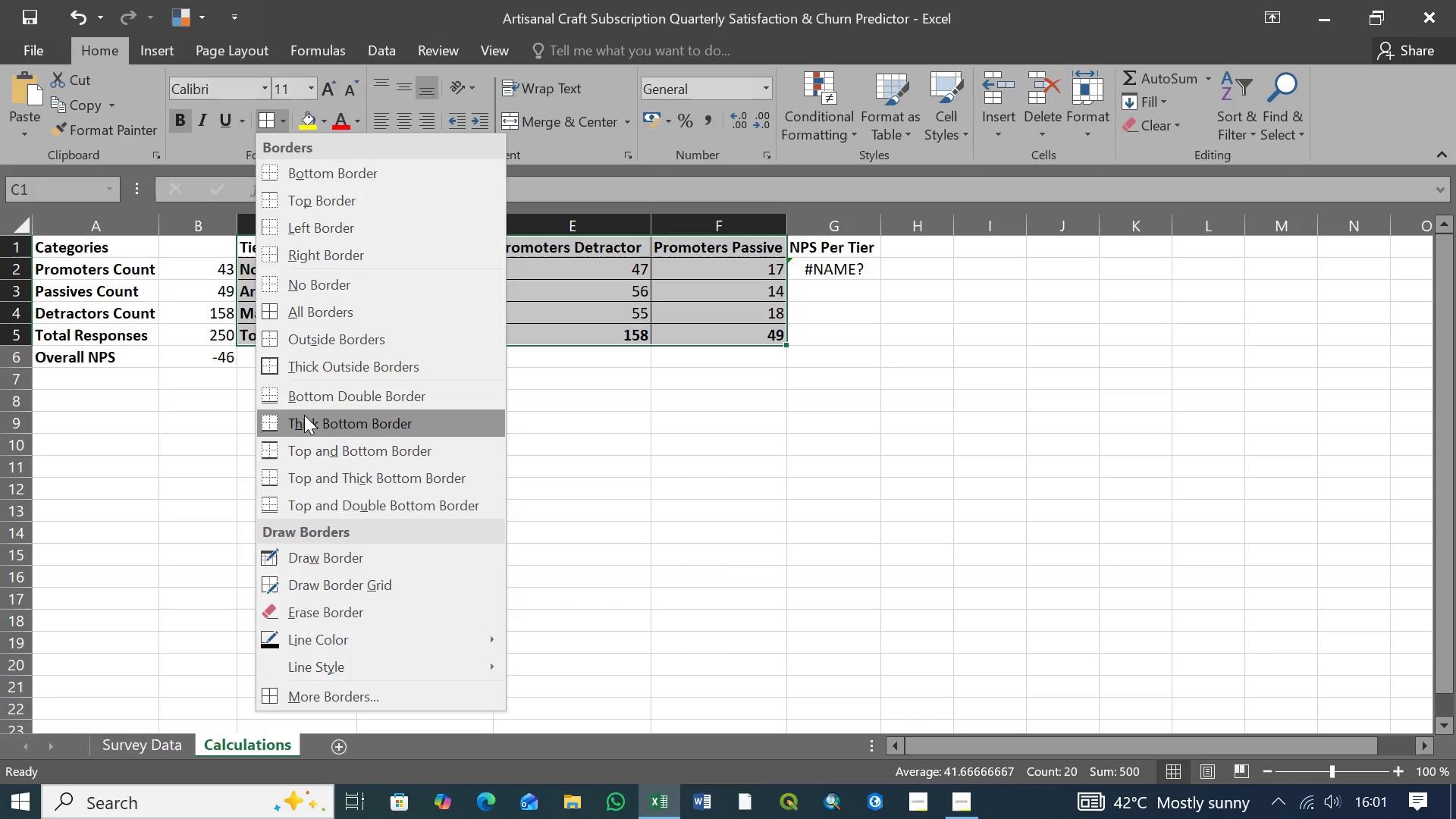 
left_click([304, 286])
 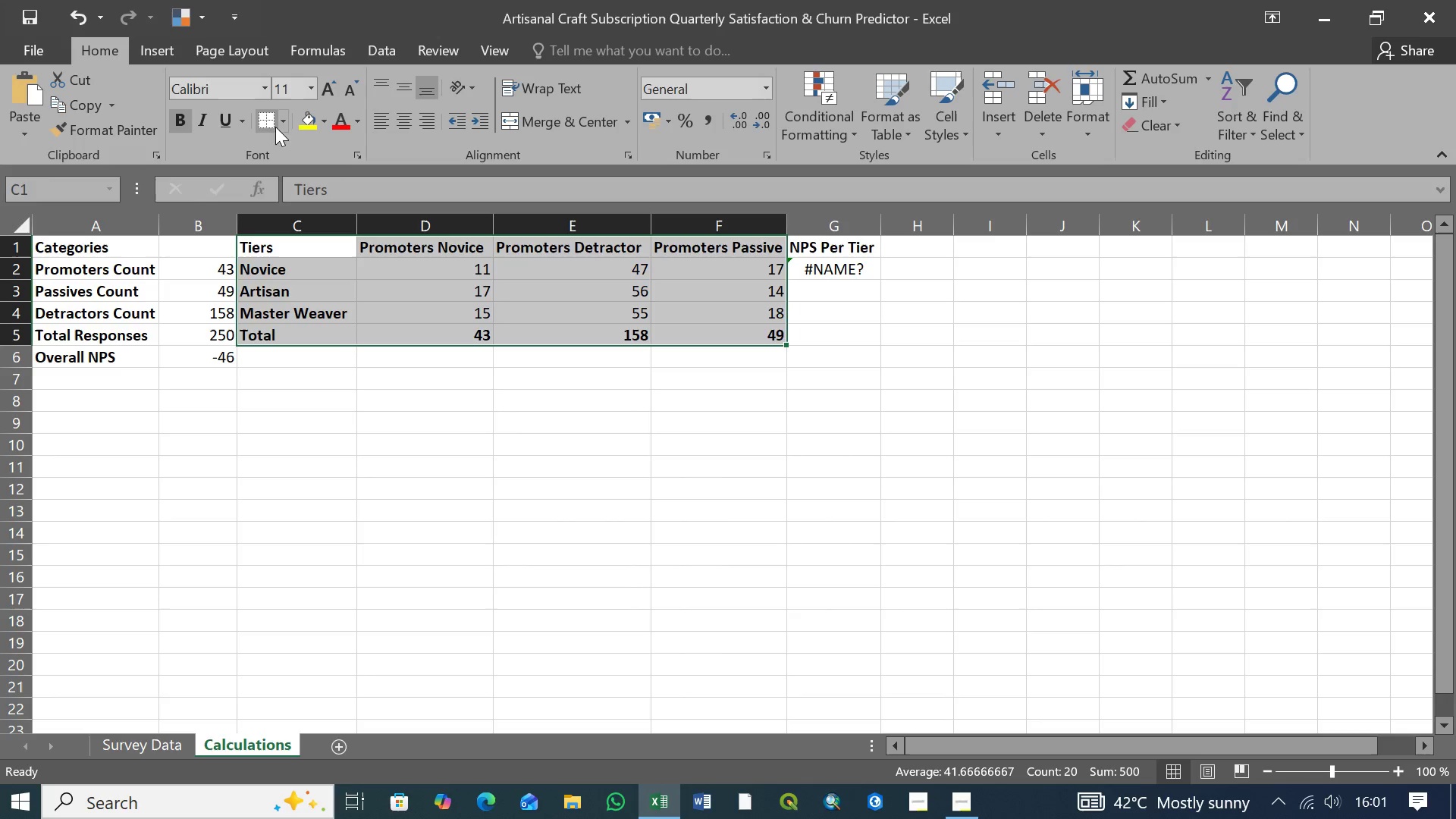 
left_click([284, 119])
 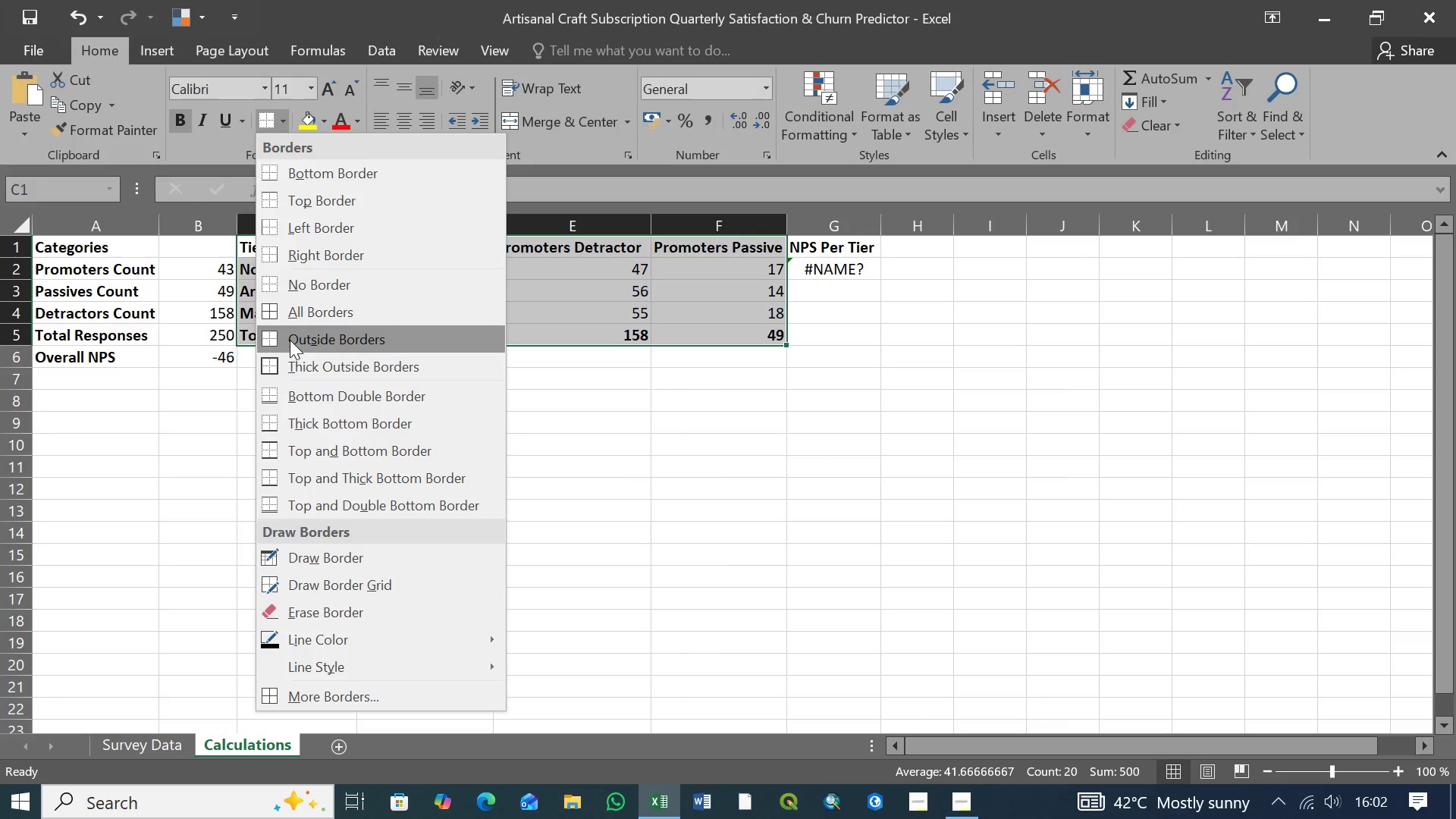 
left_click([604, 356])
 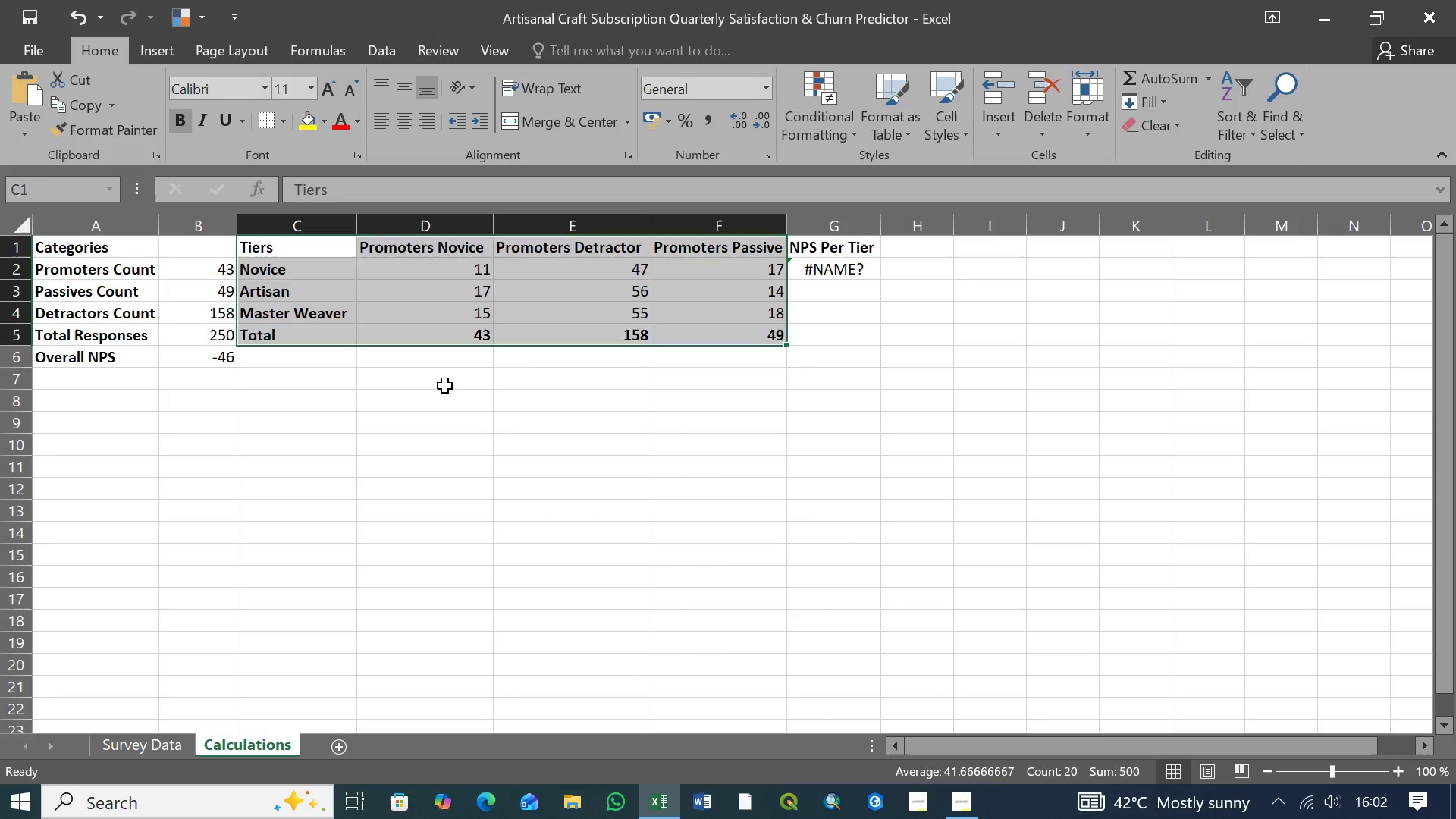 
left_click([445, 386])
 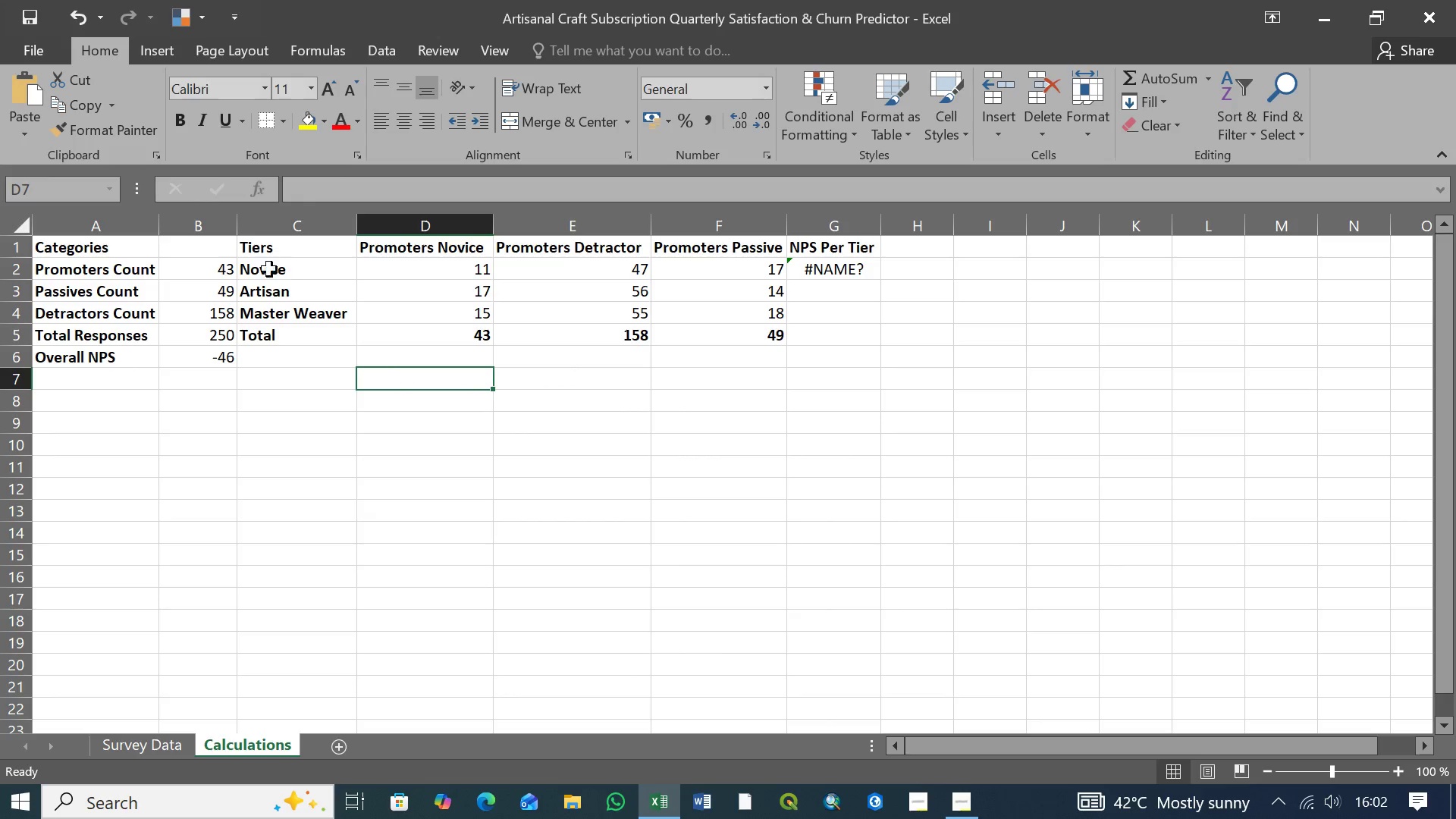 
left_click([268, 275])
 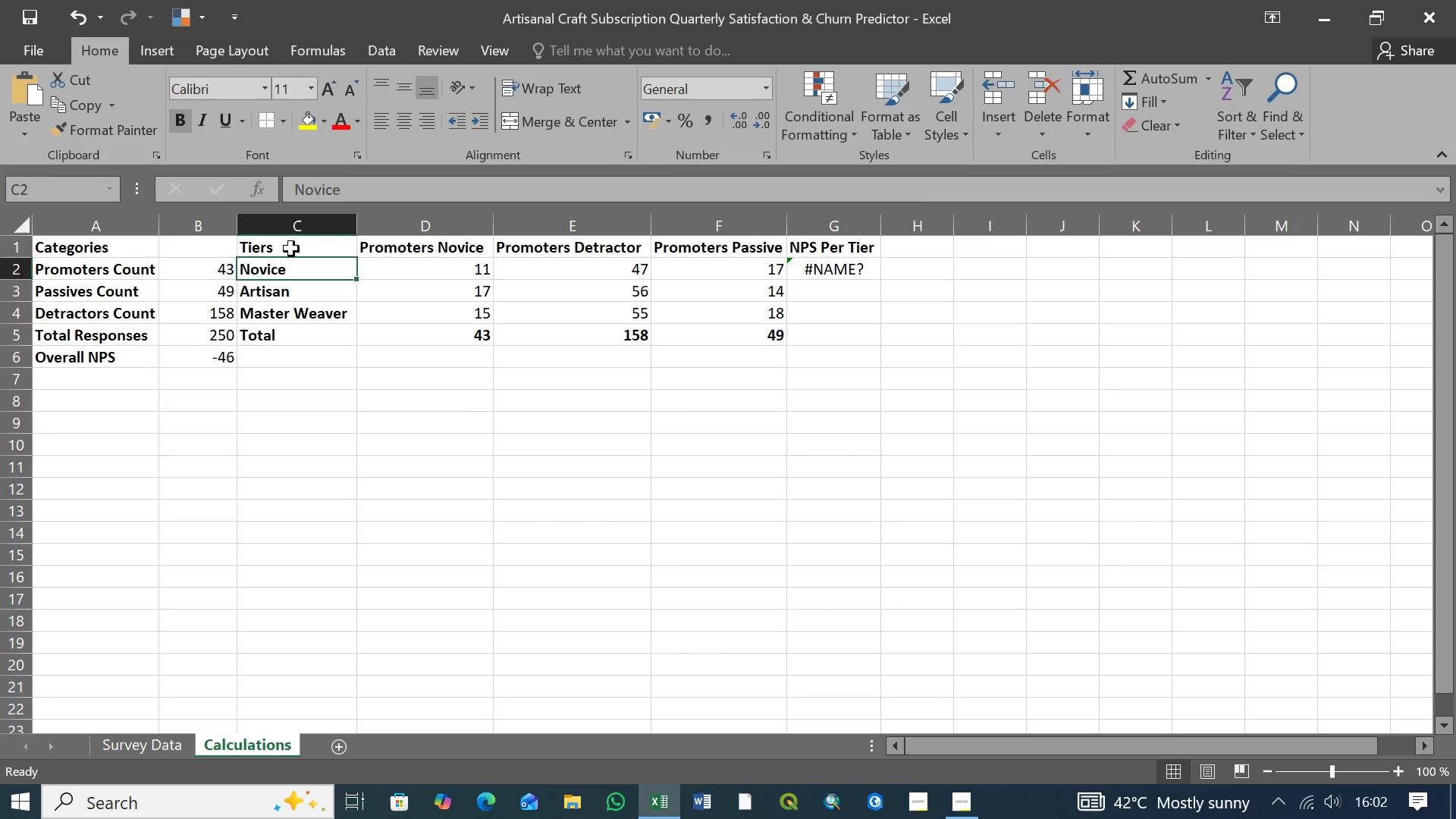 
left_click([278, 249])
 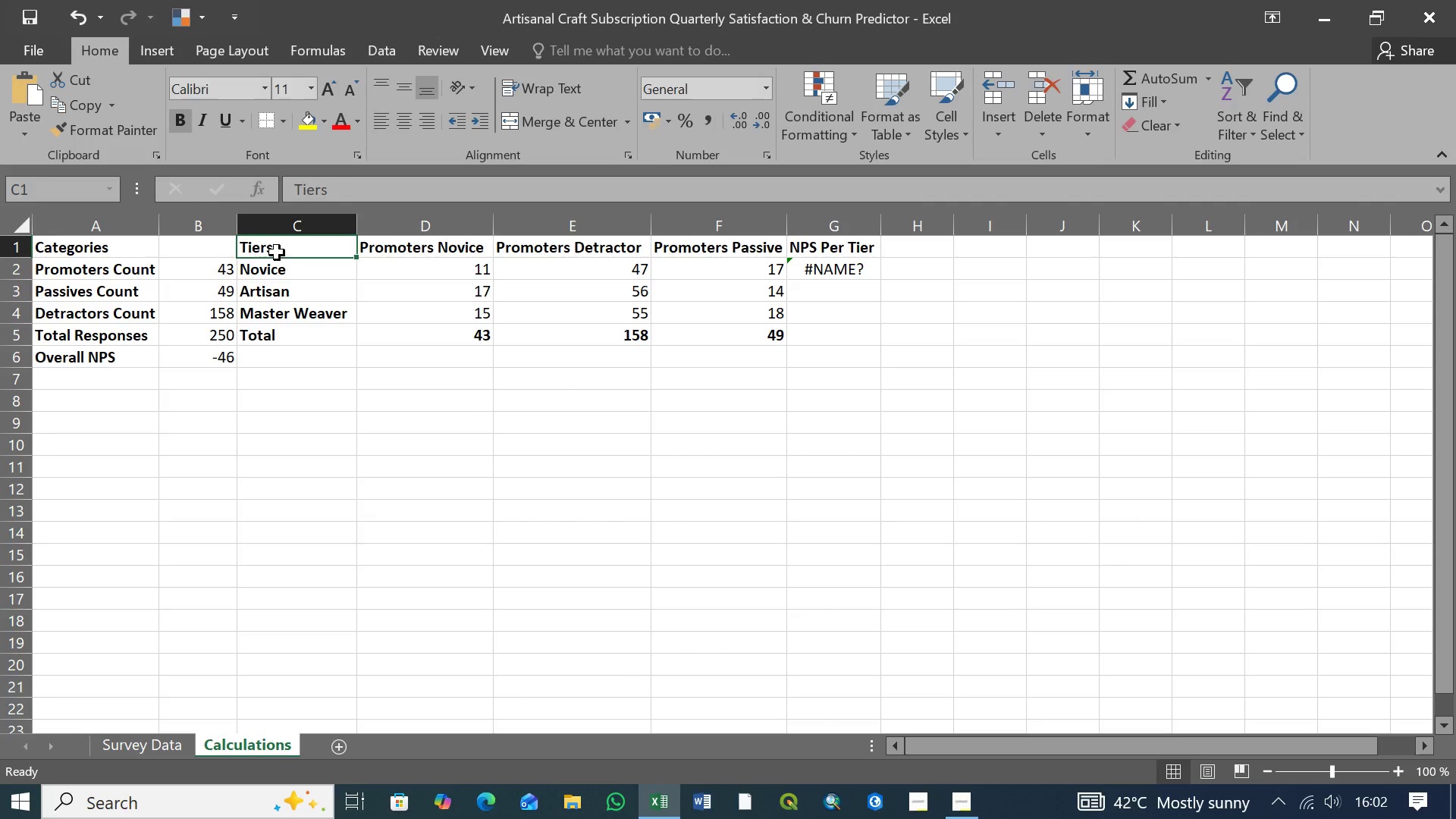 
hold_key(key=ShiftLeft, duration=1.5)
 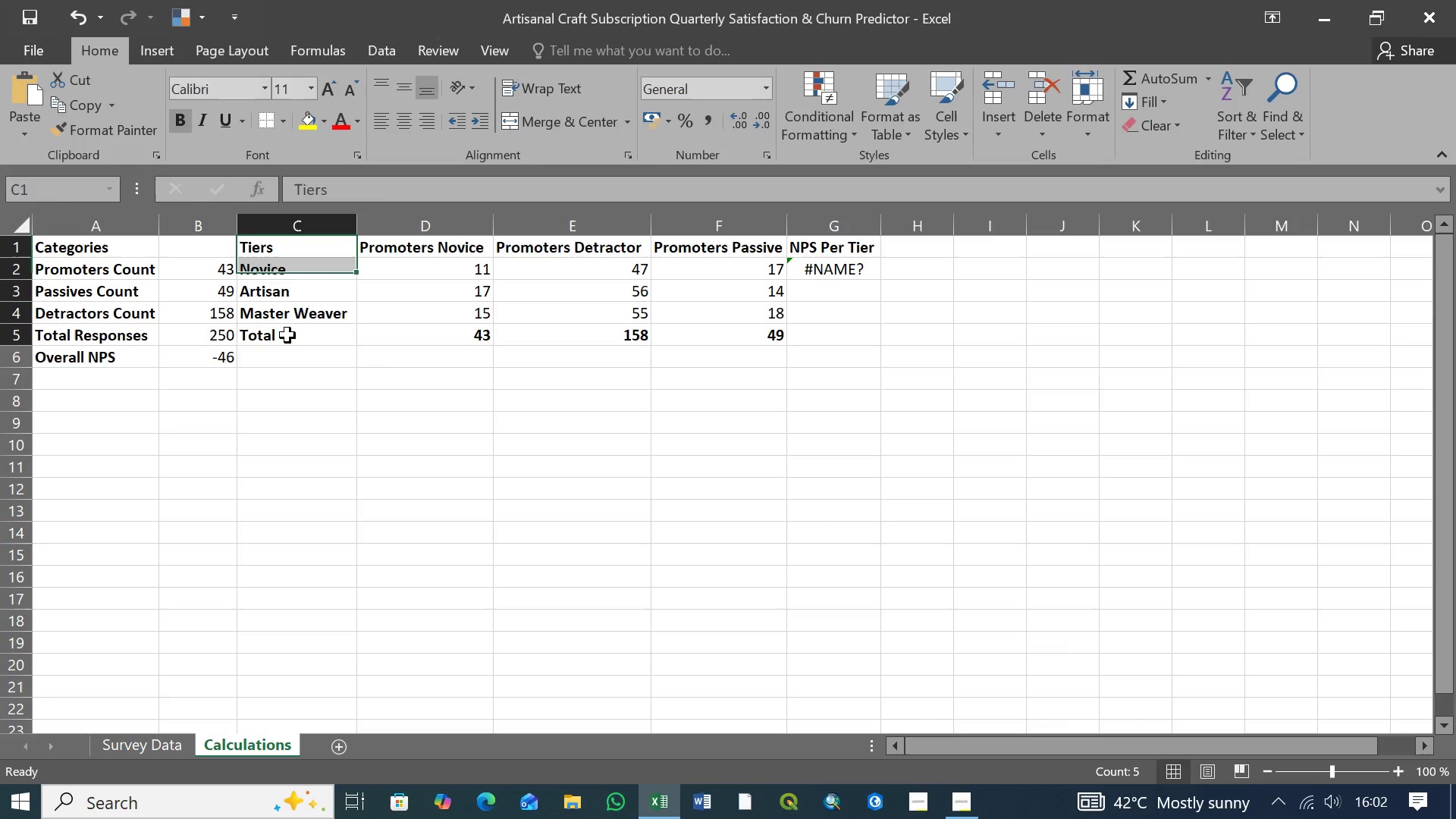 
hold_key(key=ShiftLeft, duration=1.5)
left_click([287, 335])
 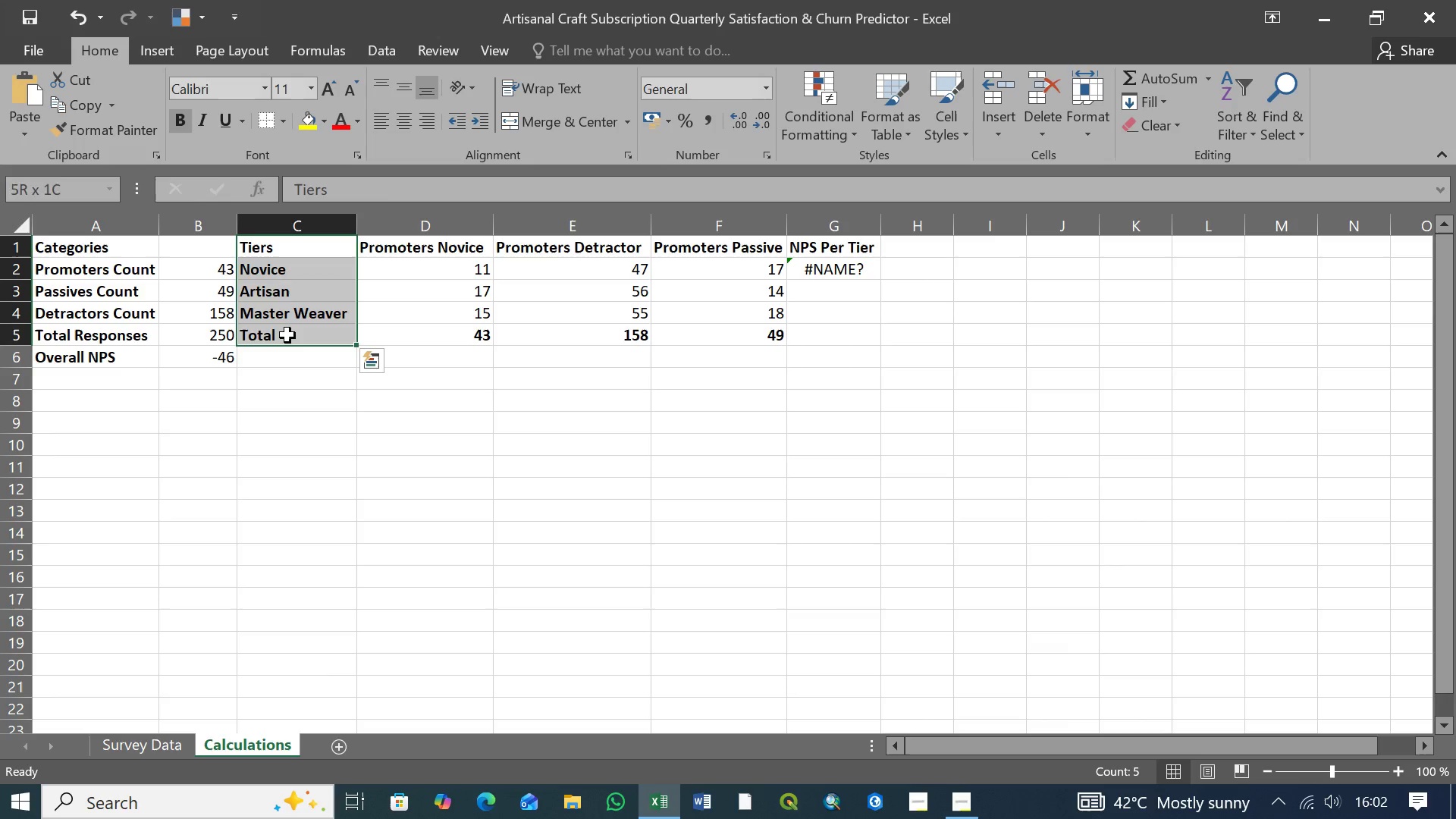 
key(Shift+ShiftLeft)
 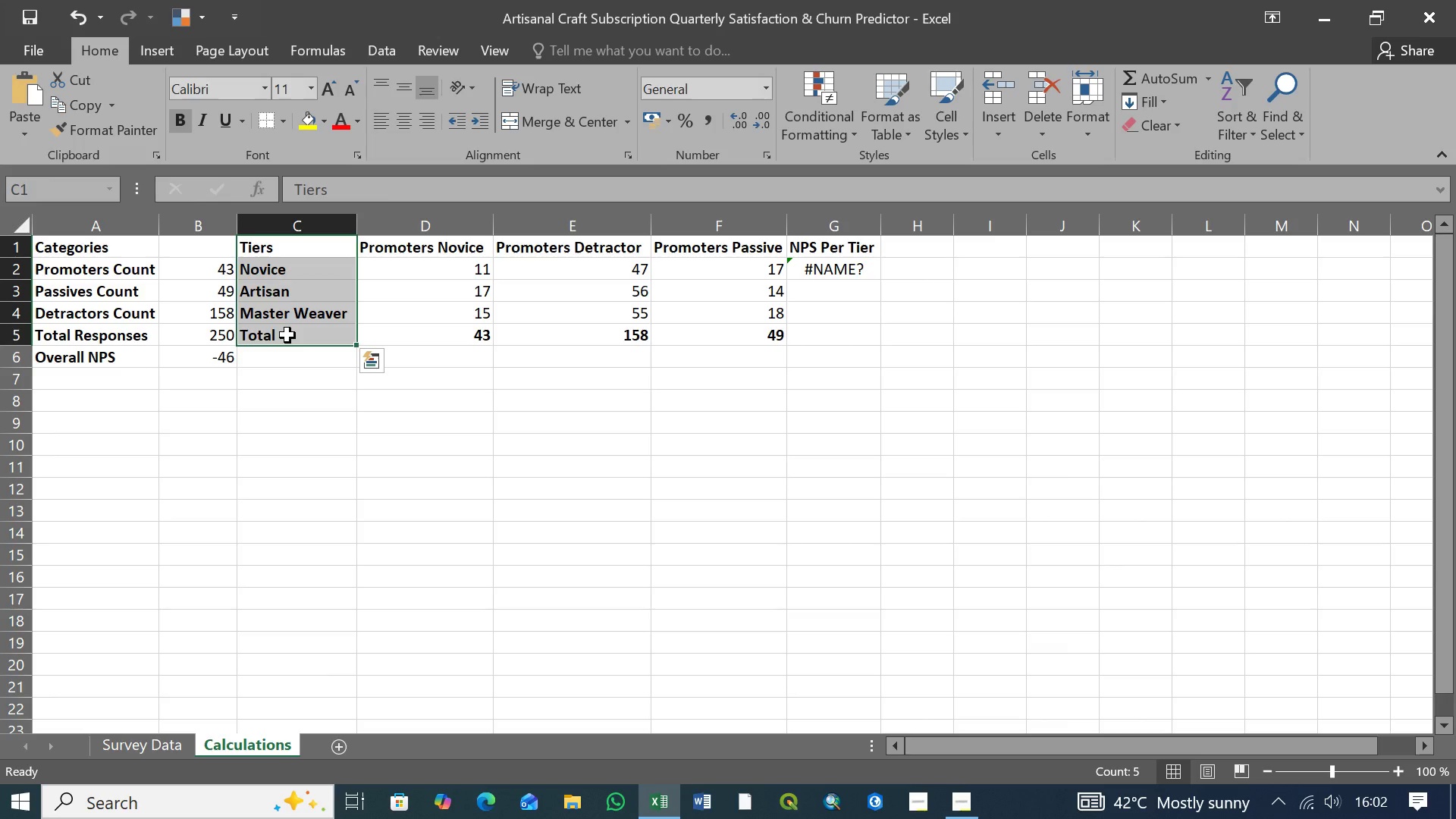 
key(Shift+ShiftLeft)
 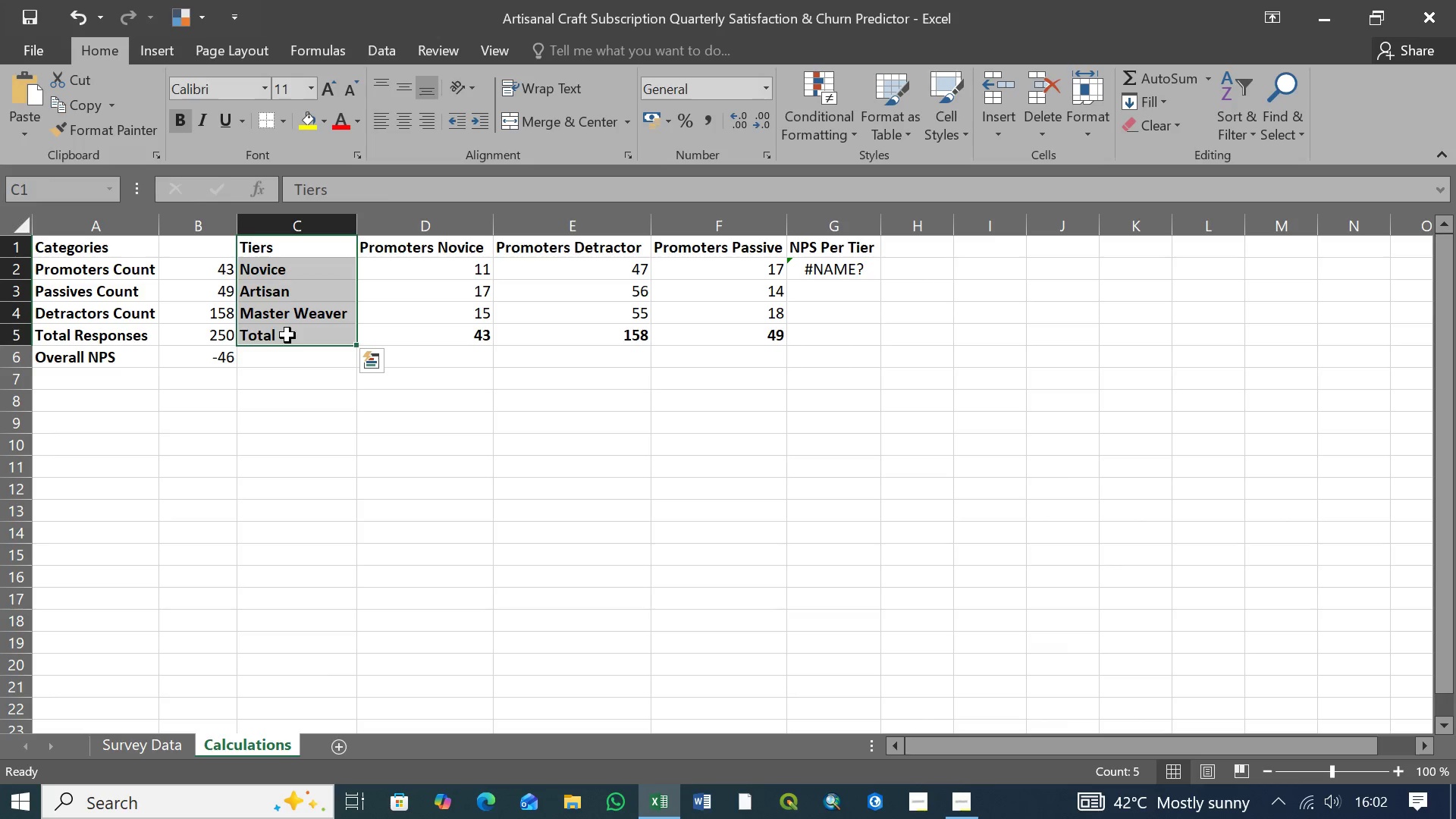 
key(Delete)
 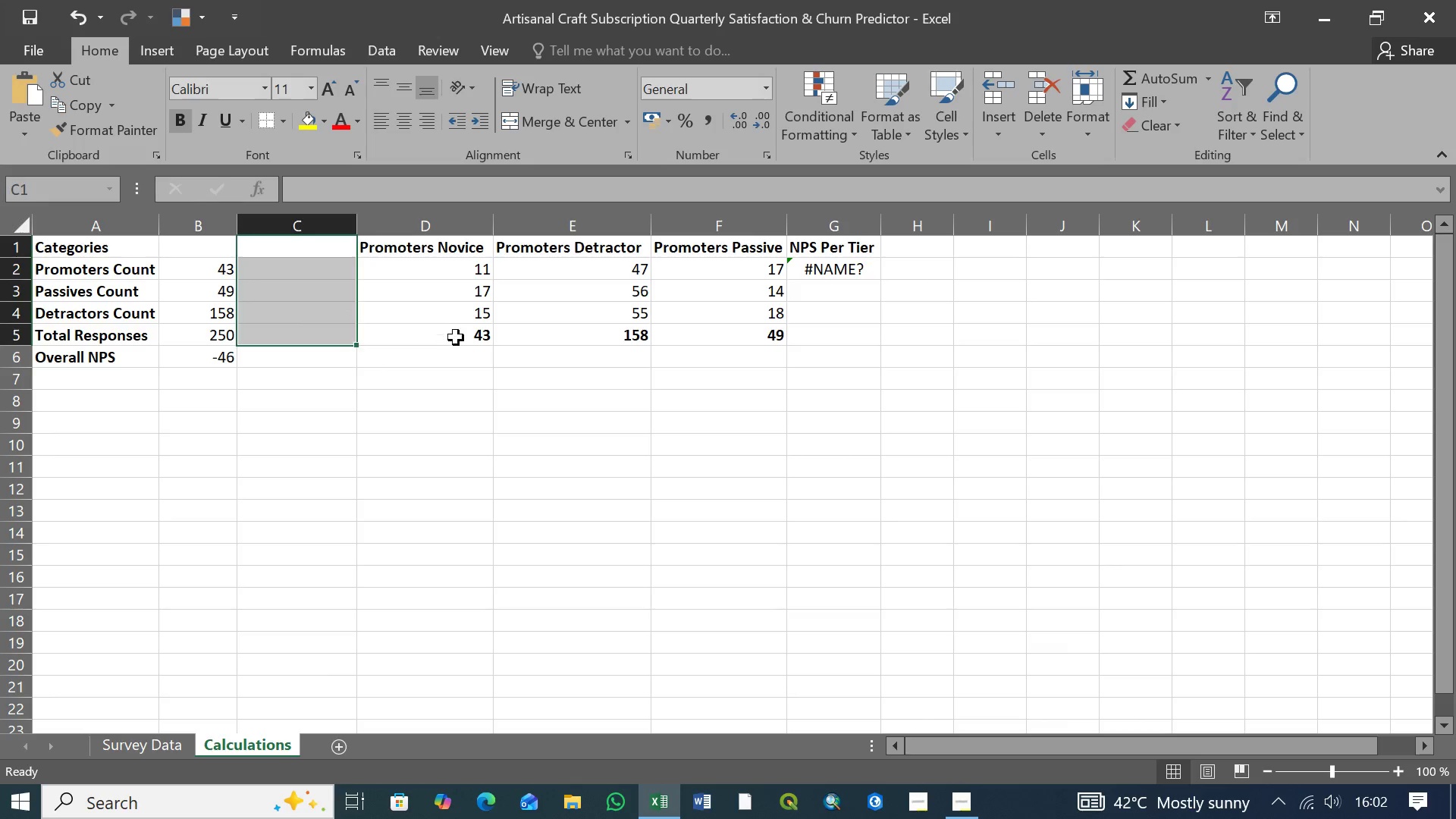 
left_click([456, 337])
 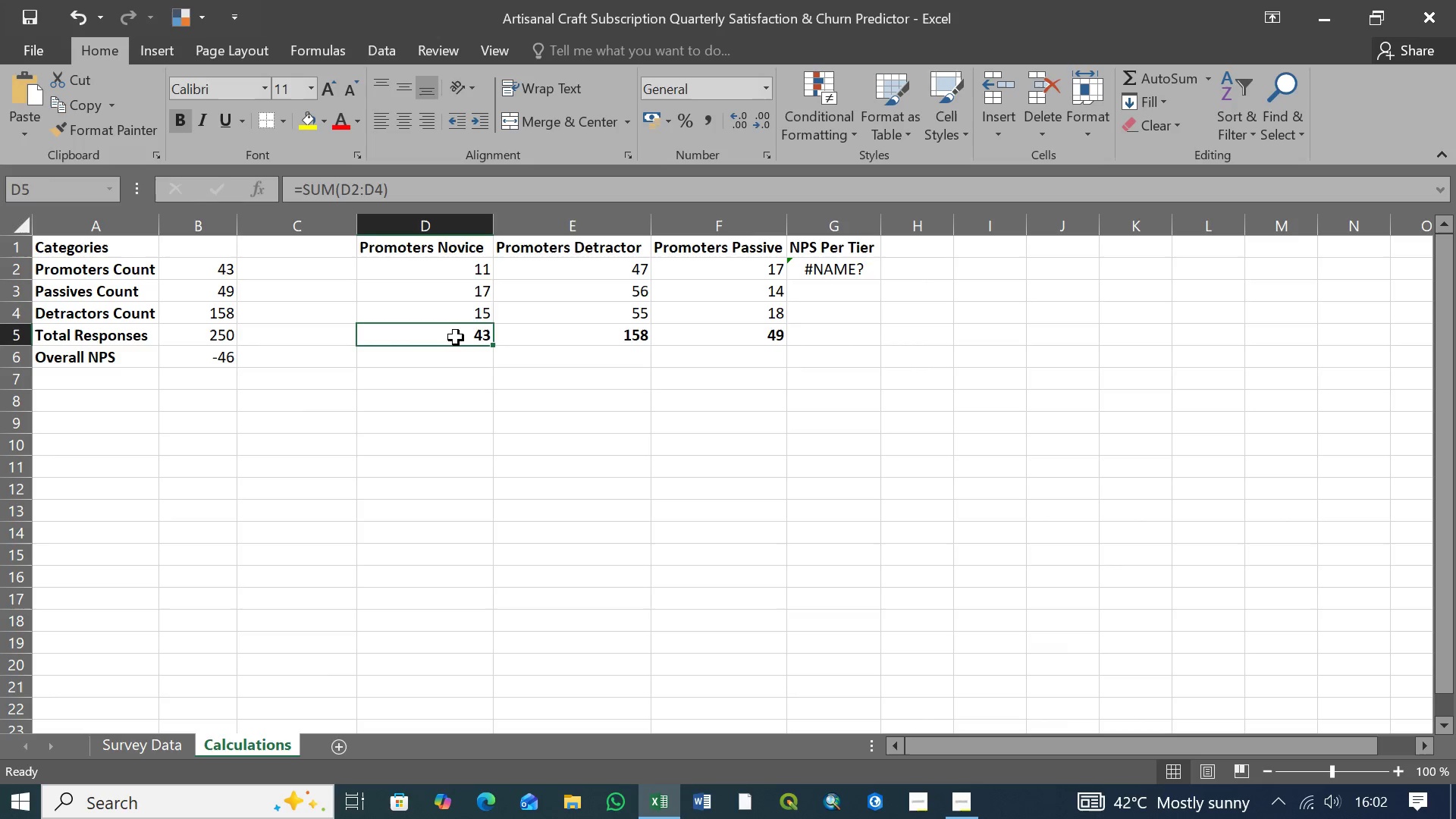 
hold_key(key=ShiftLeft, duration=0.88)
left_click([761, 341])
 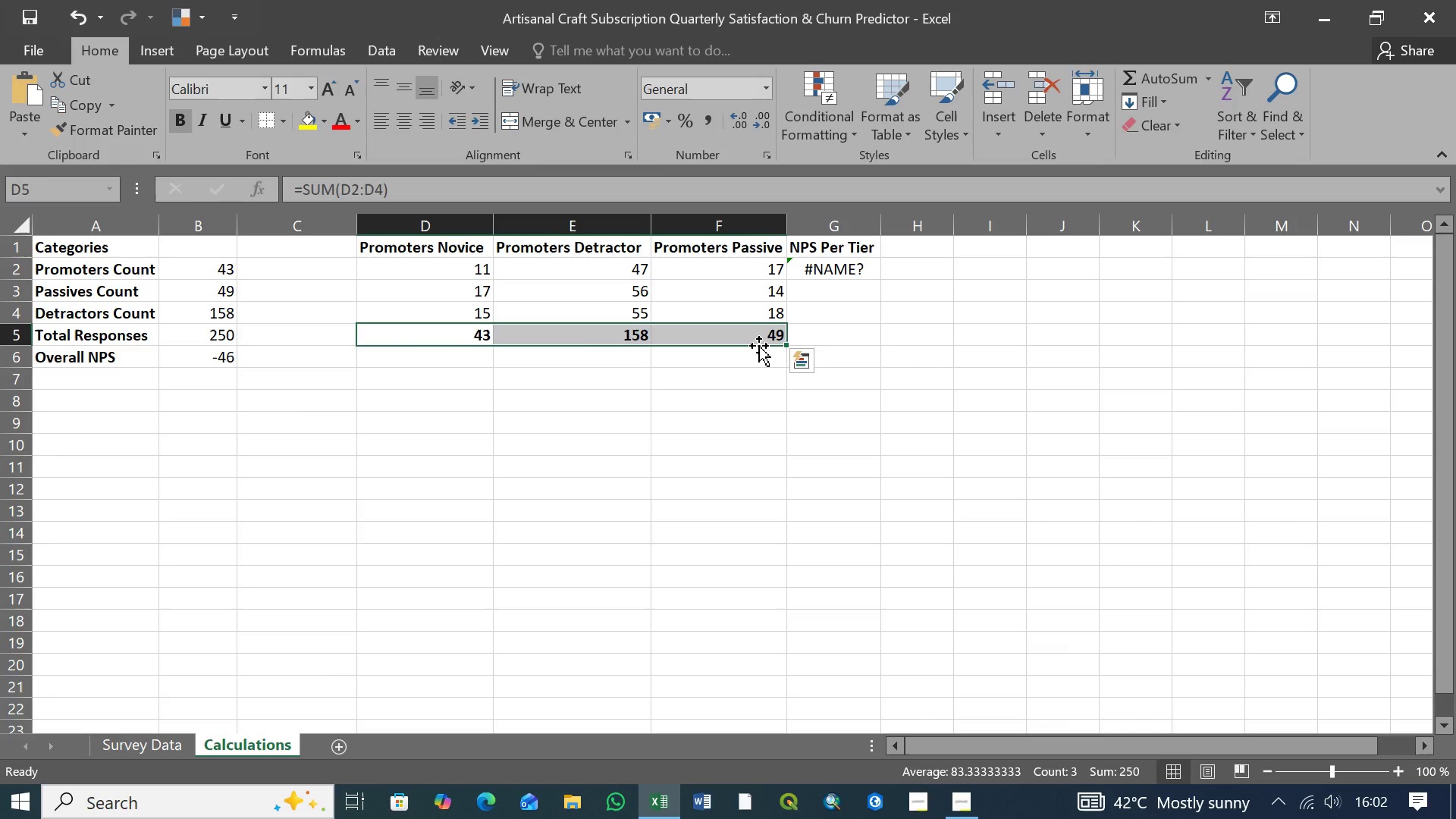 
key(Delete)
 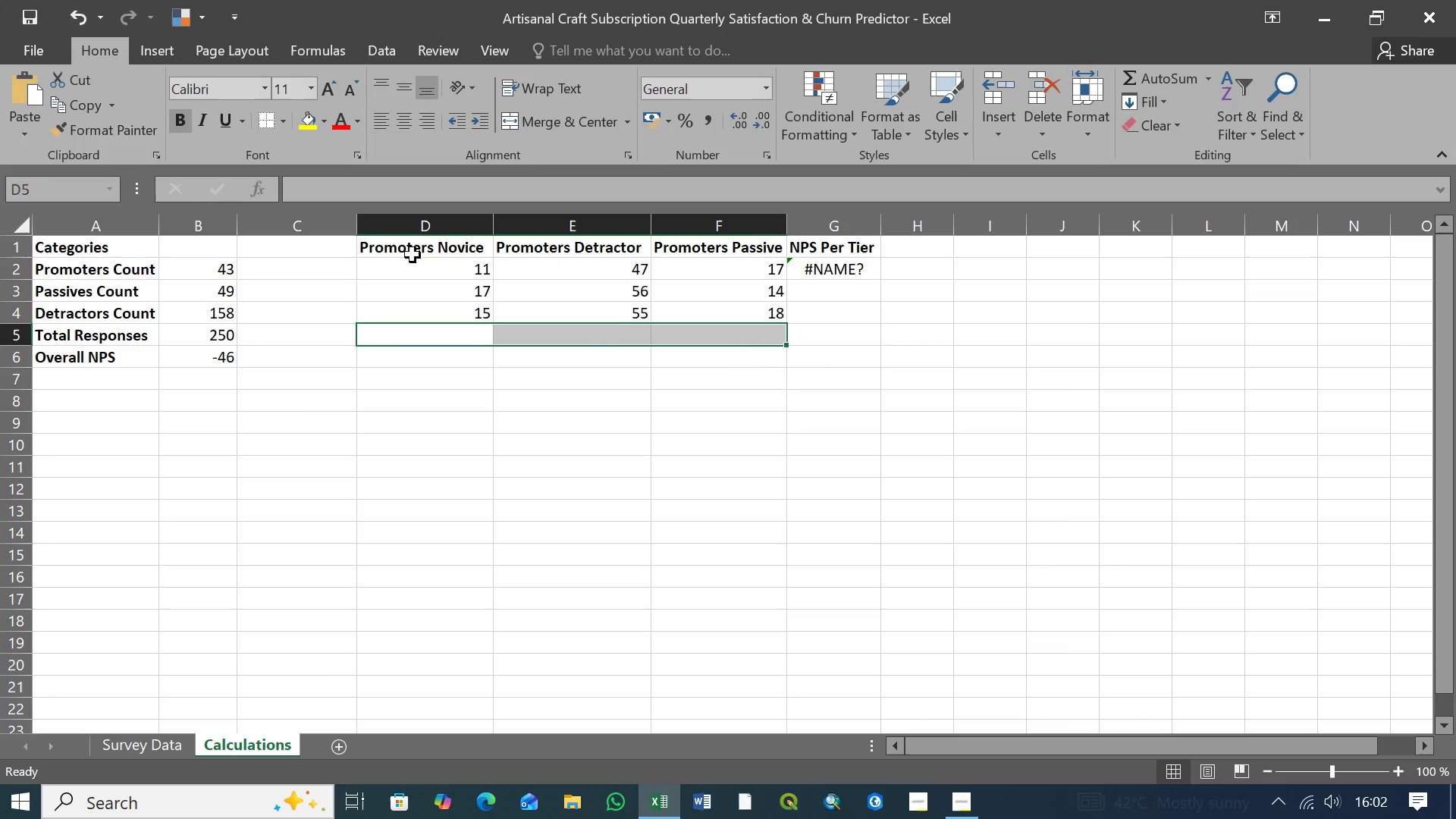 
left_click([395, 249])
 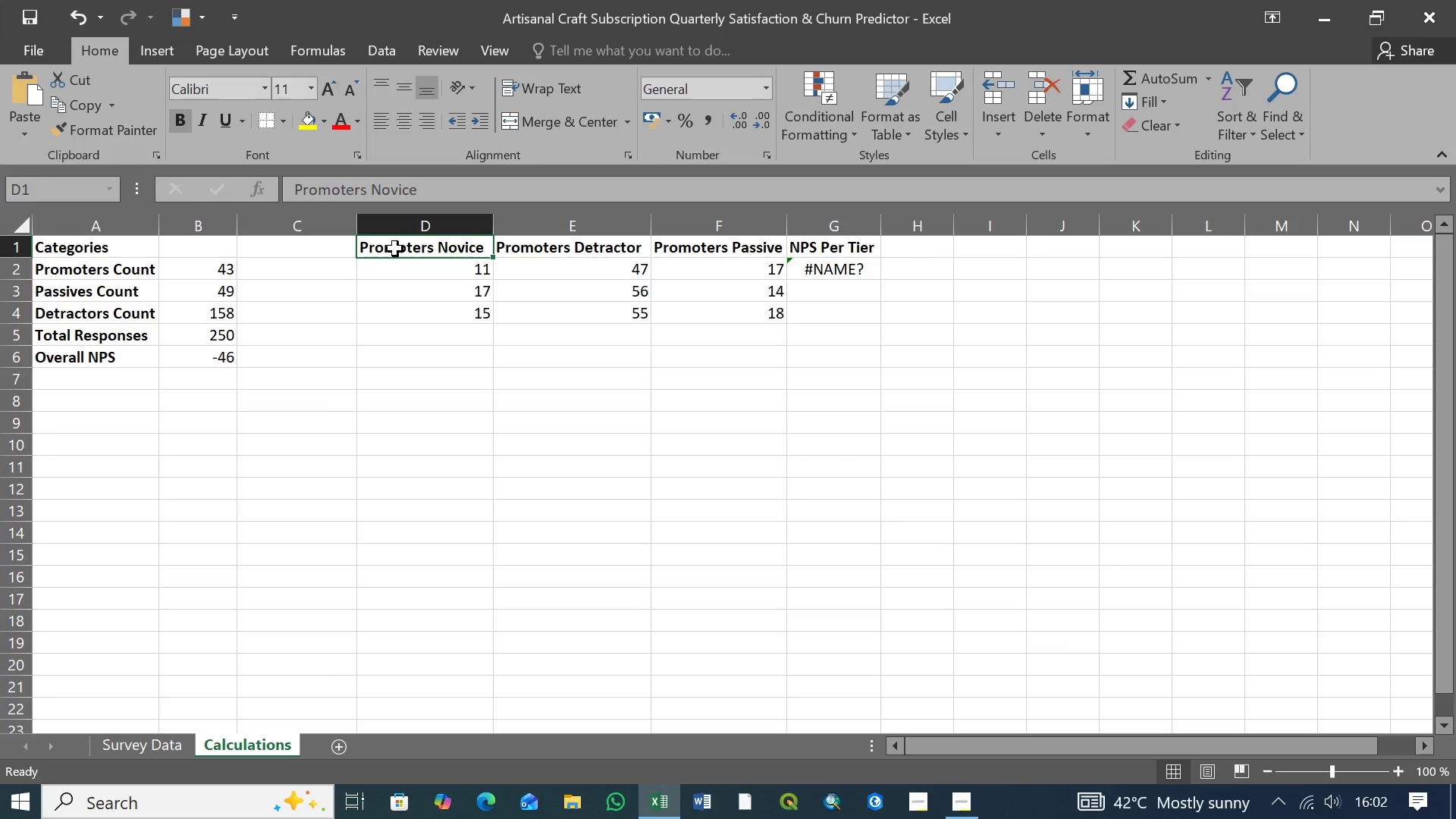 
wait(6.22)
 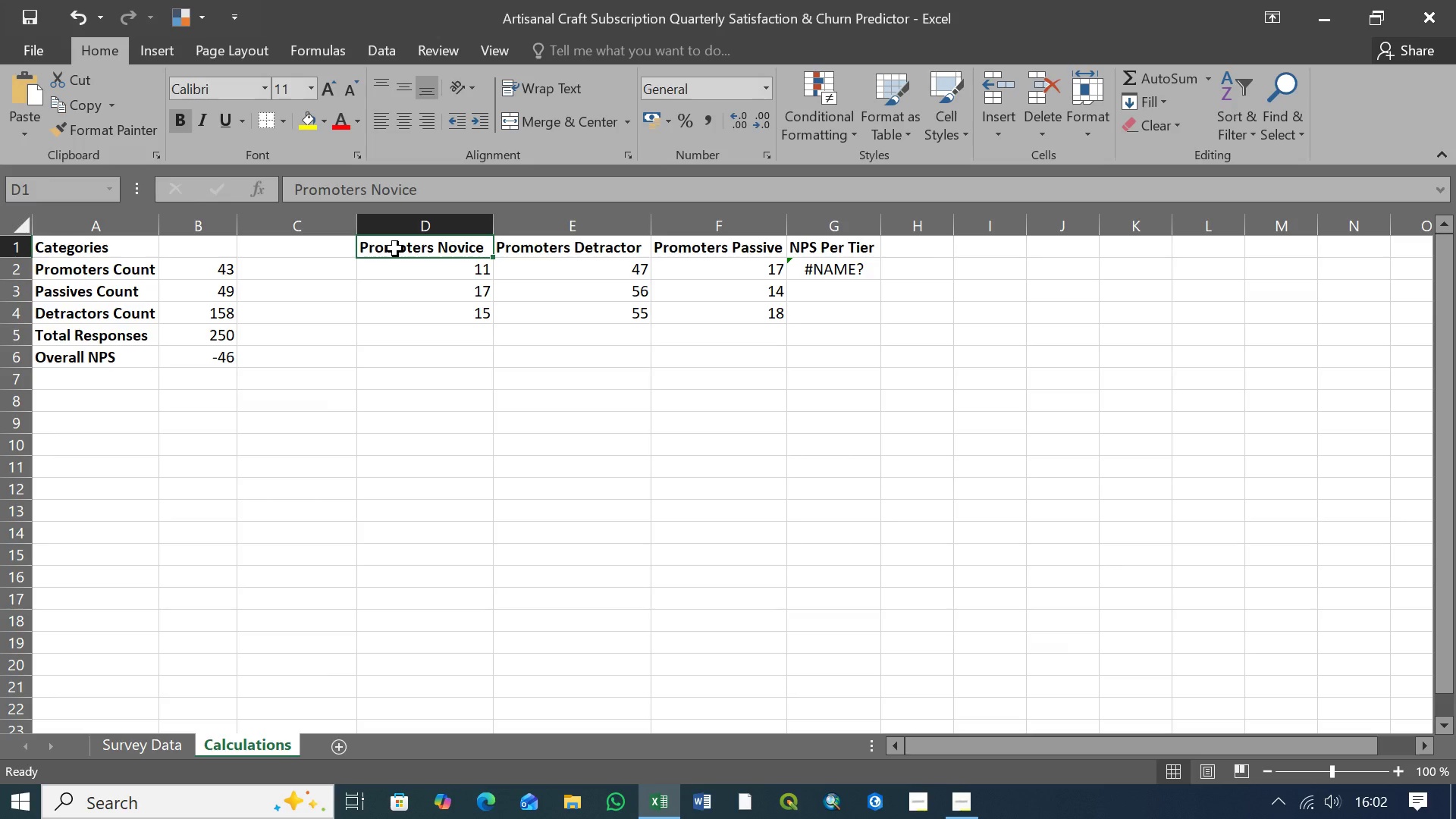 
hold_key(key=ShiftLeft, duration=1.08)
left_click([438, 315])
 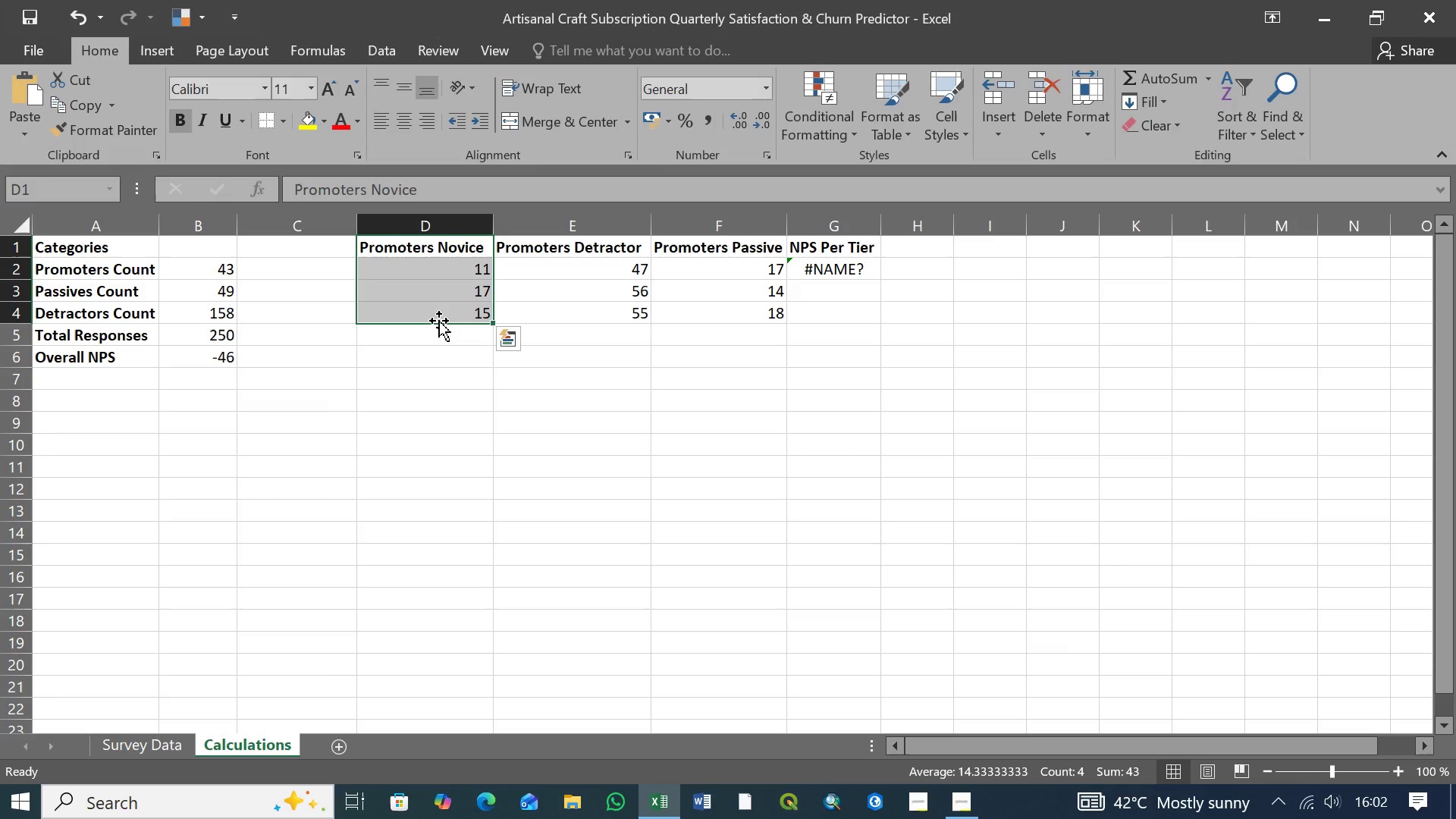 
hold_key(key=ControlLeft, duration=1.5)
 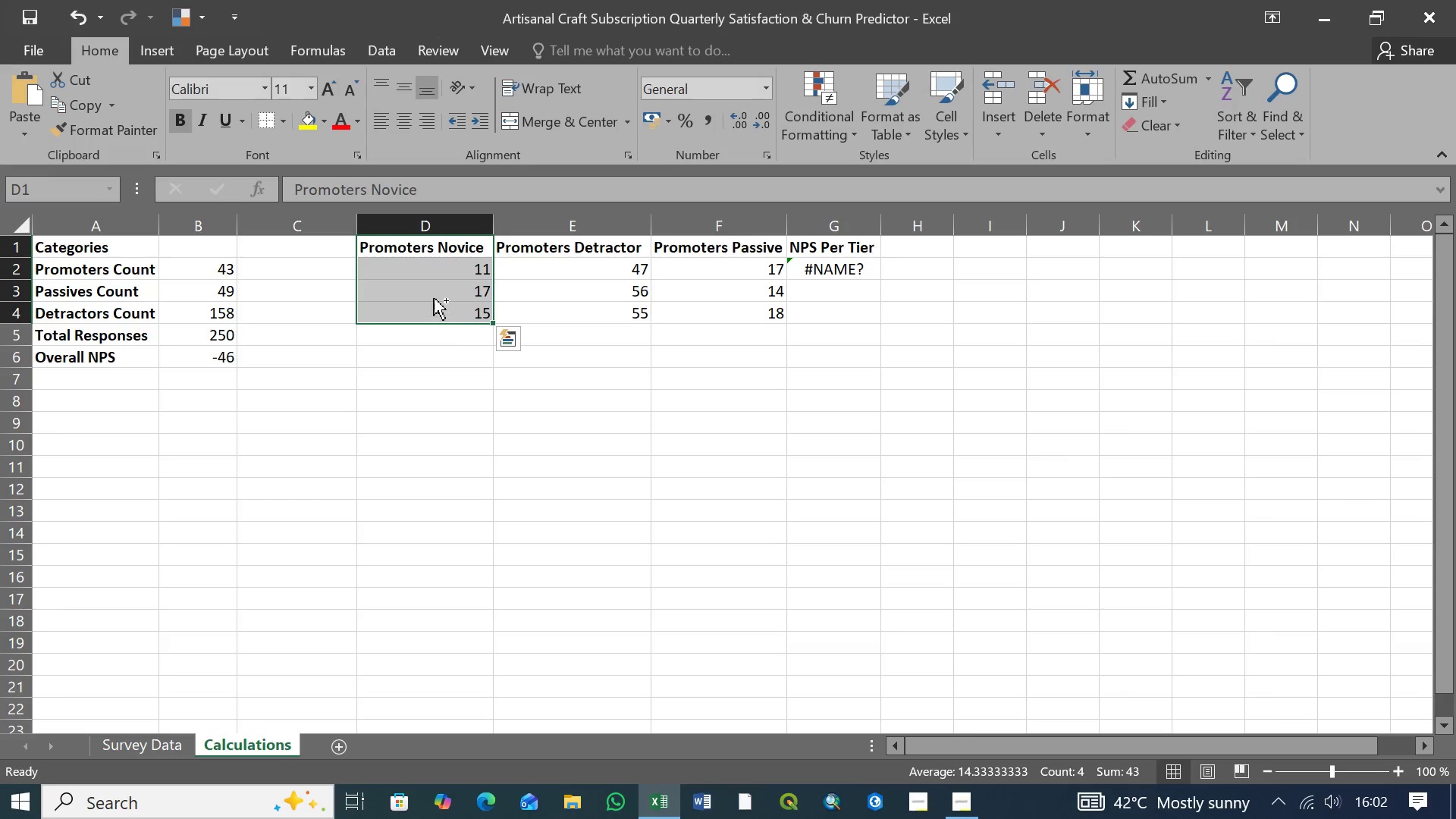 
hold_key(key=ControlLeft, duration=0.62)
 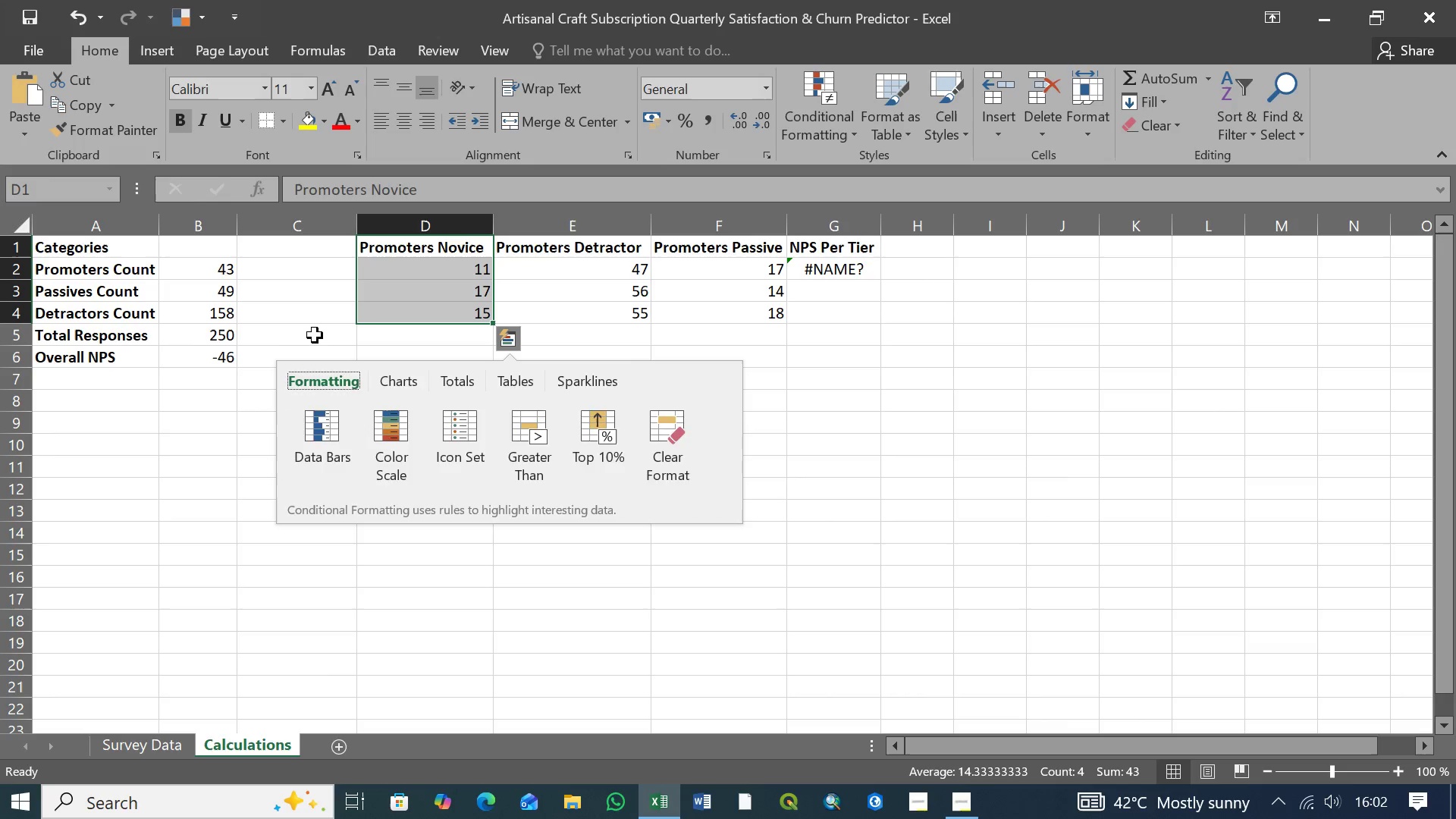 
left_click([313, 338])
 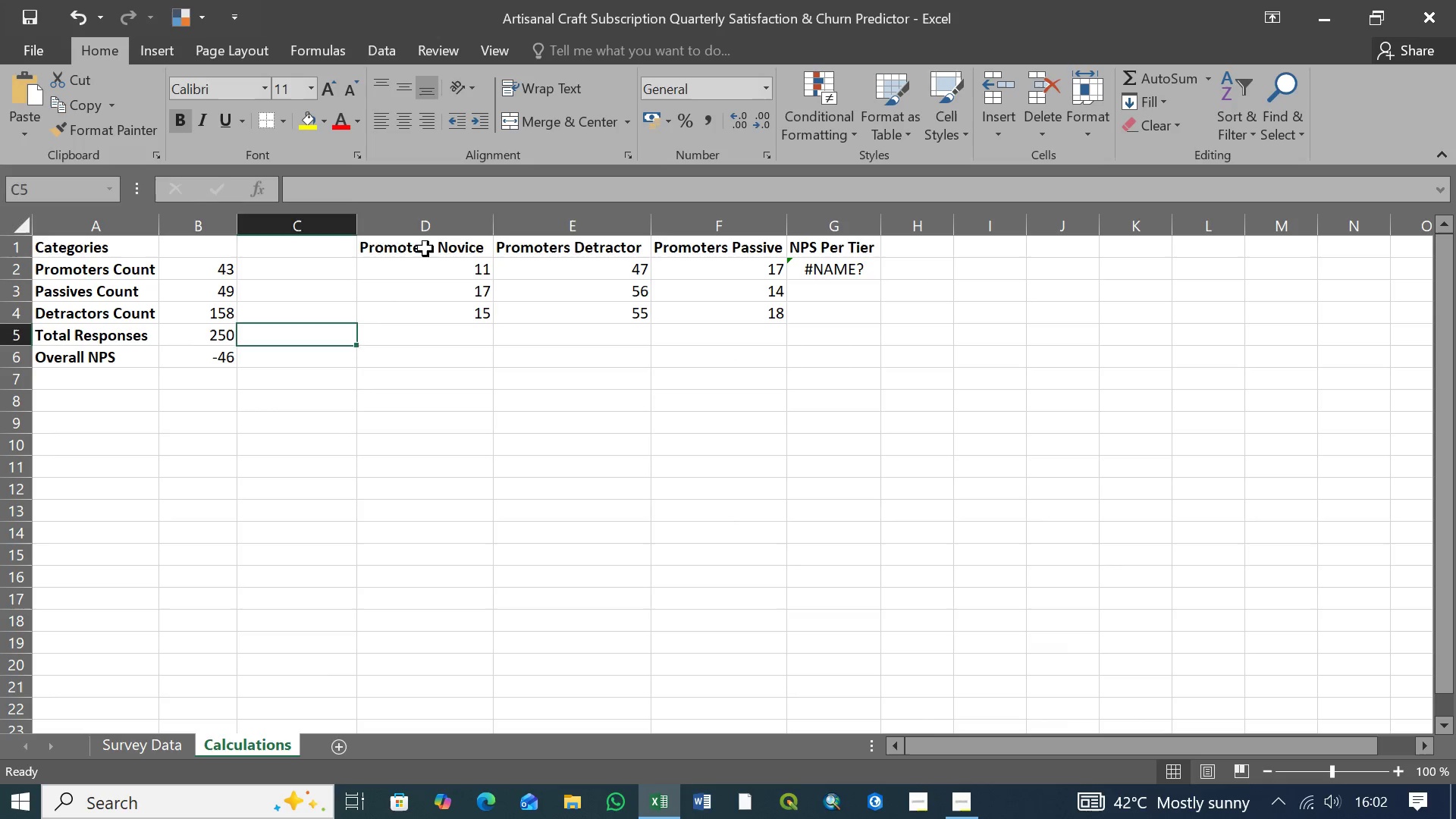 
left_click([425, 249])
 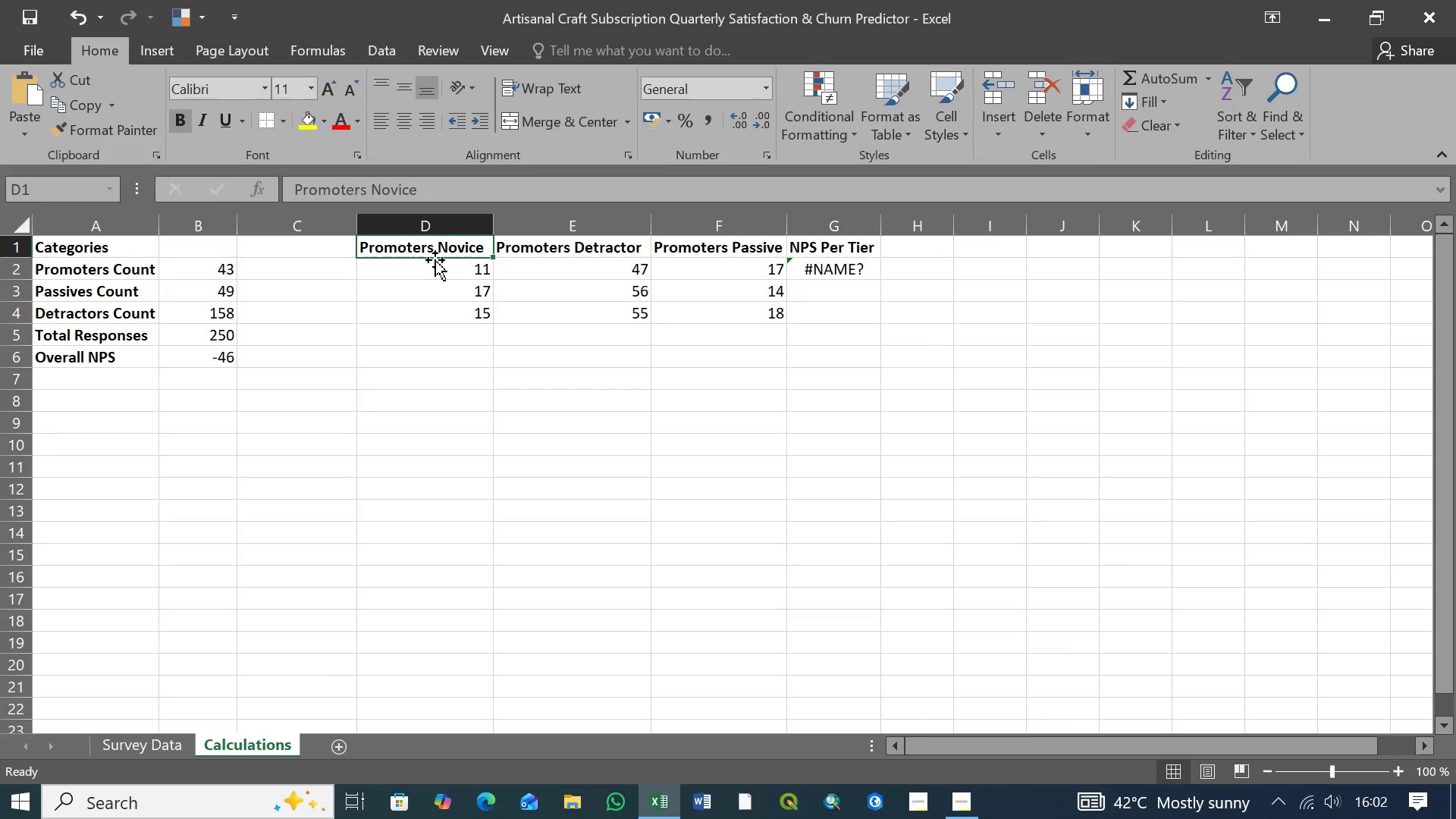 
left_click([450, 271])
 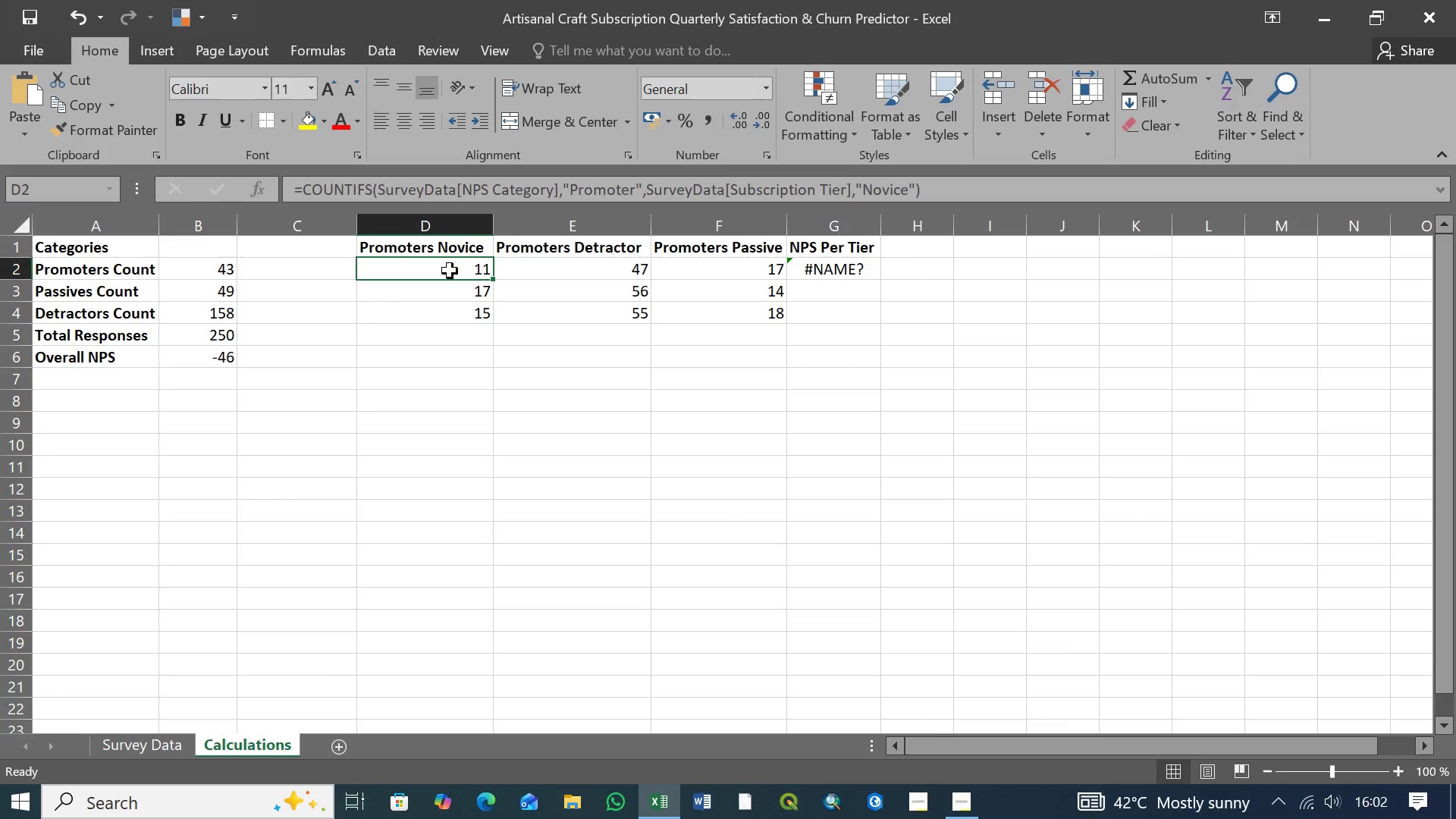 
key(Control+X)
 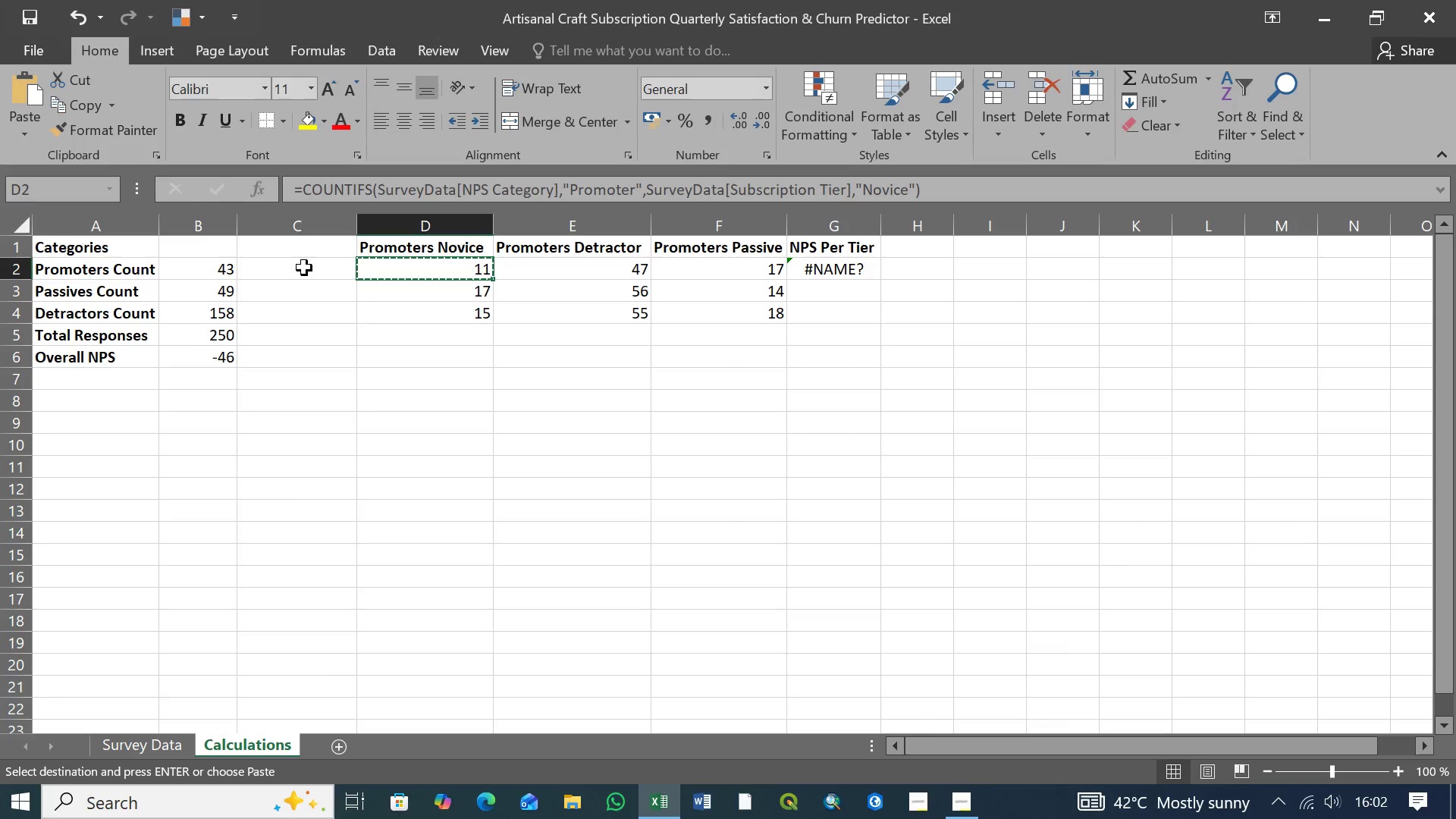 
left_click([300, 271])
 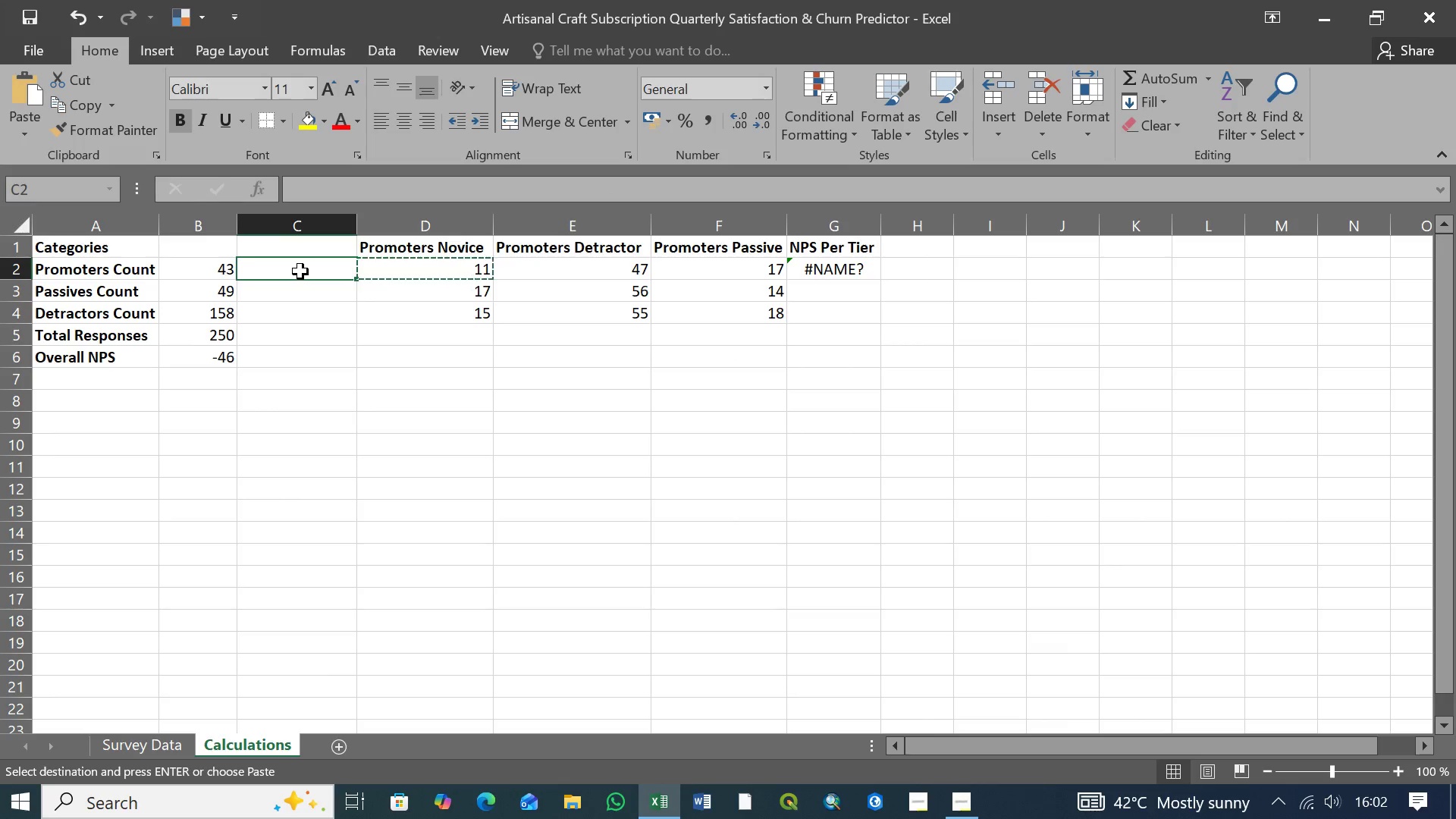 
key(Control+V)
 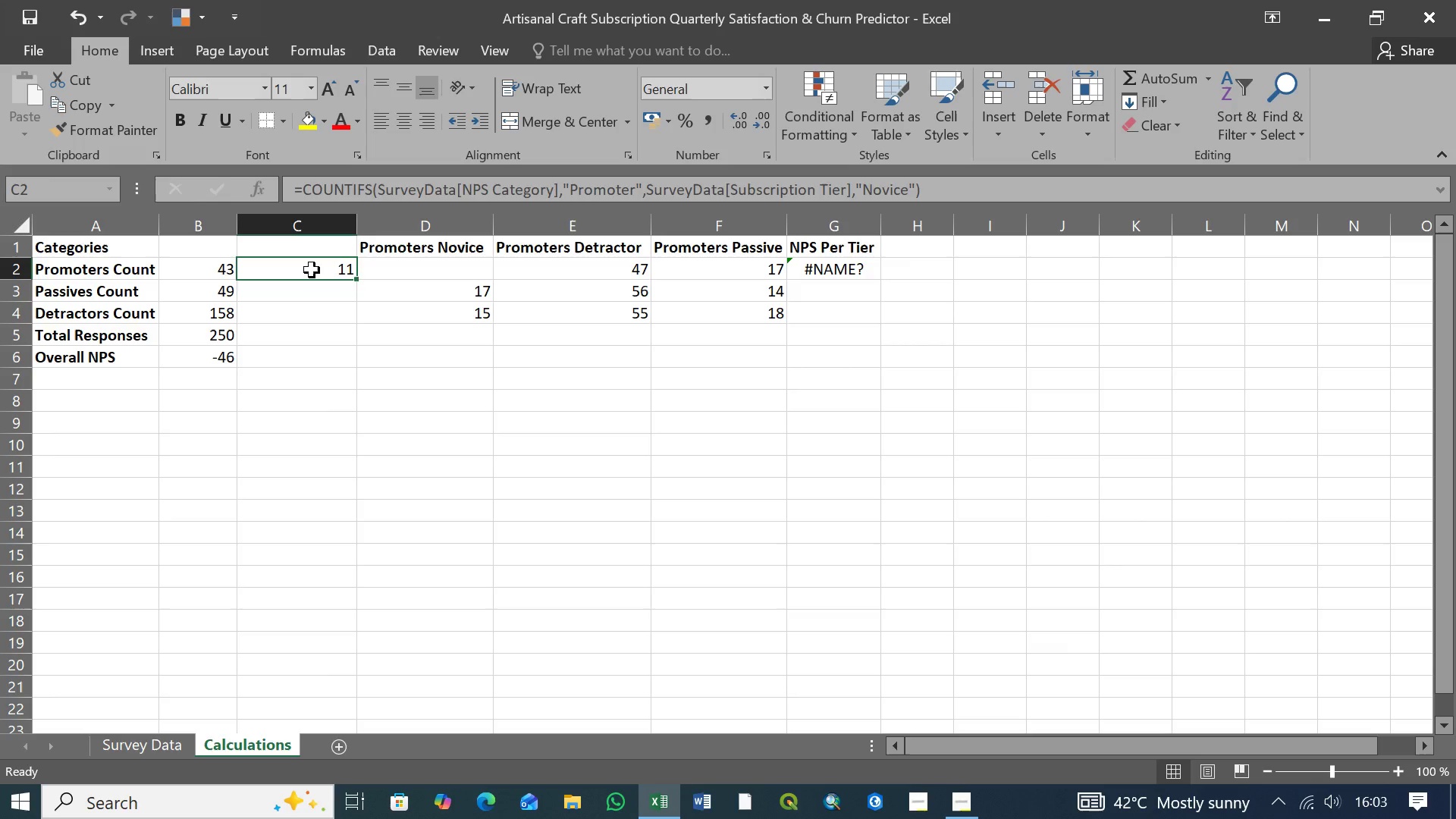 
wait(24.64)
 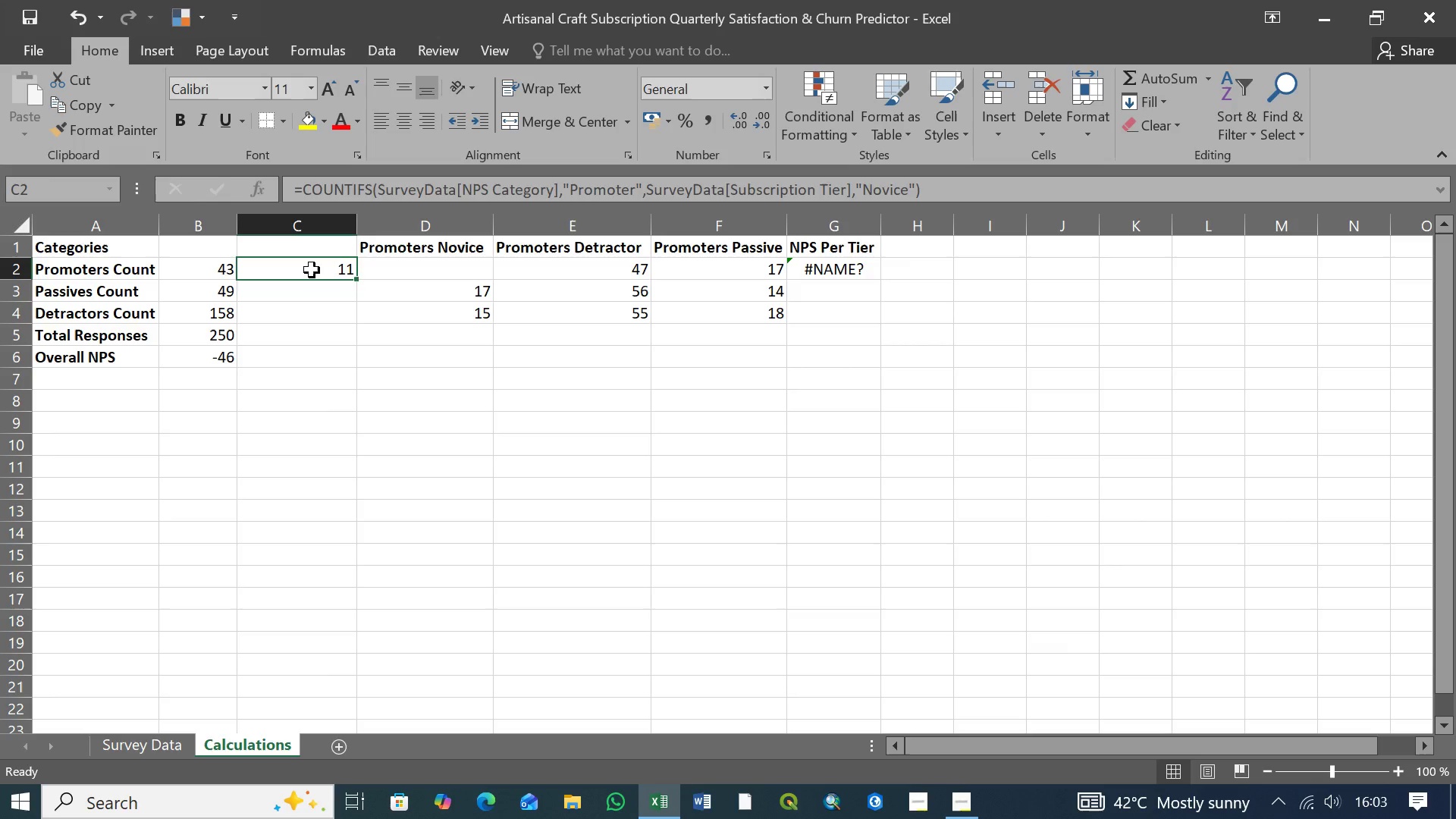 
left_click([399, 250])
 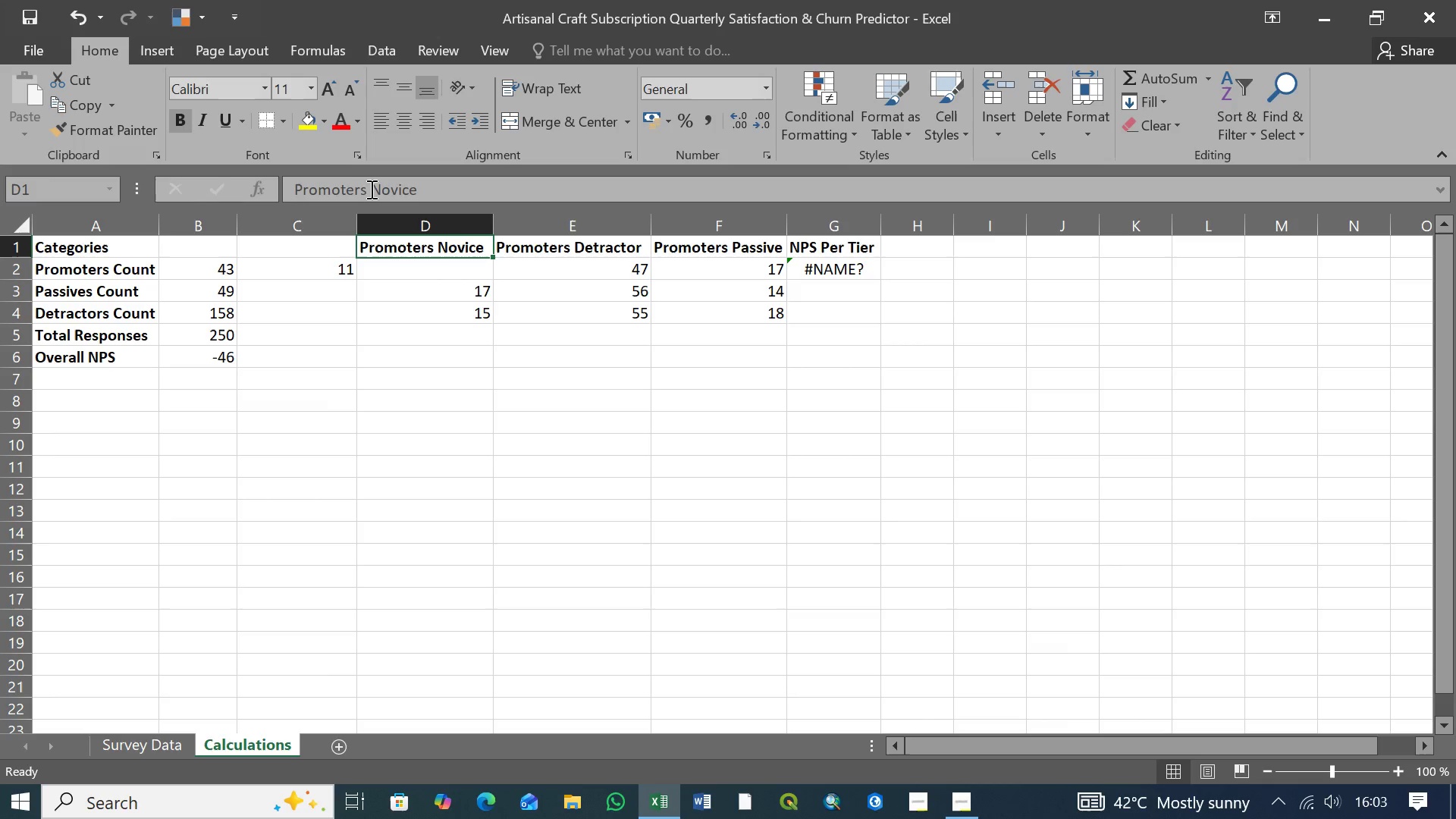 
left_click([372, 190])
 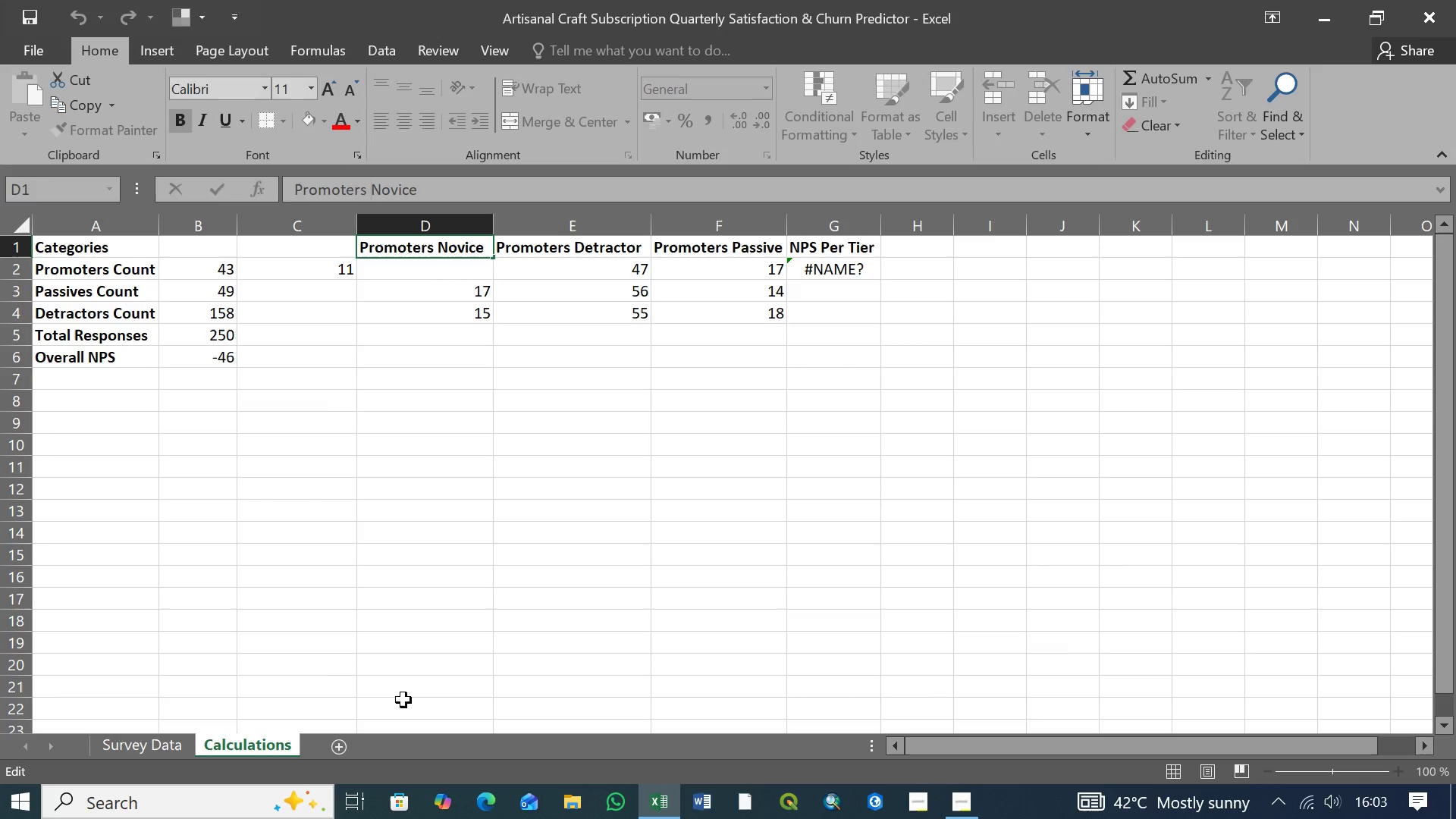 
key(Shift+9)
 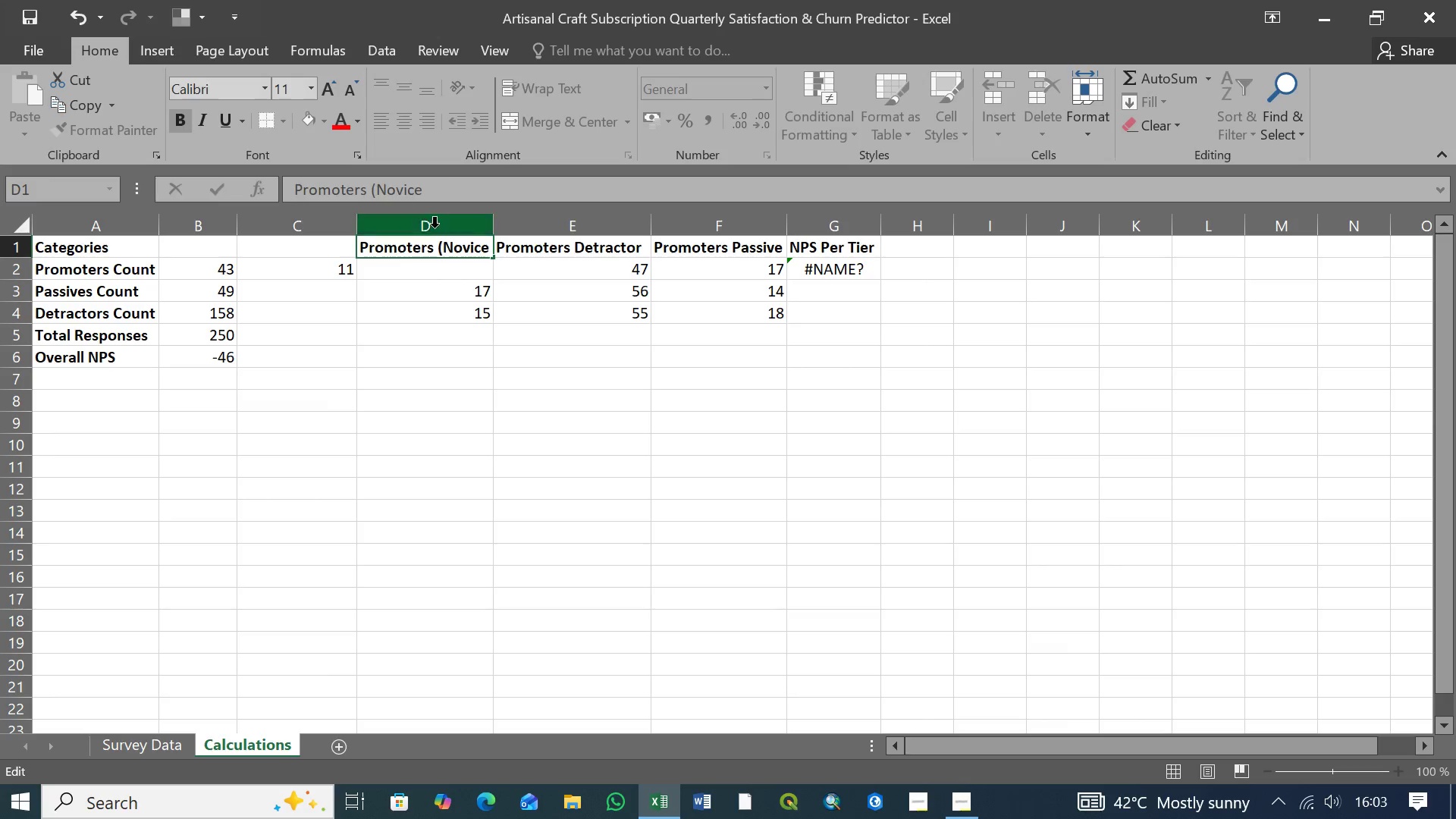 
left_click([434, 185])
 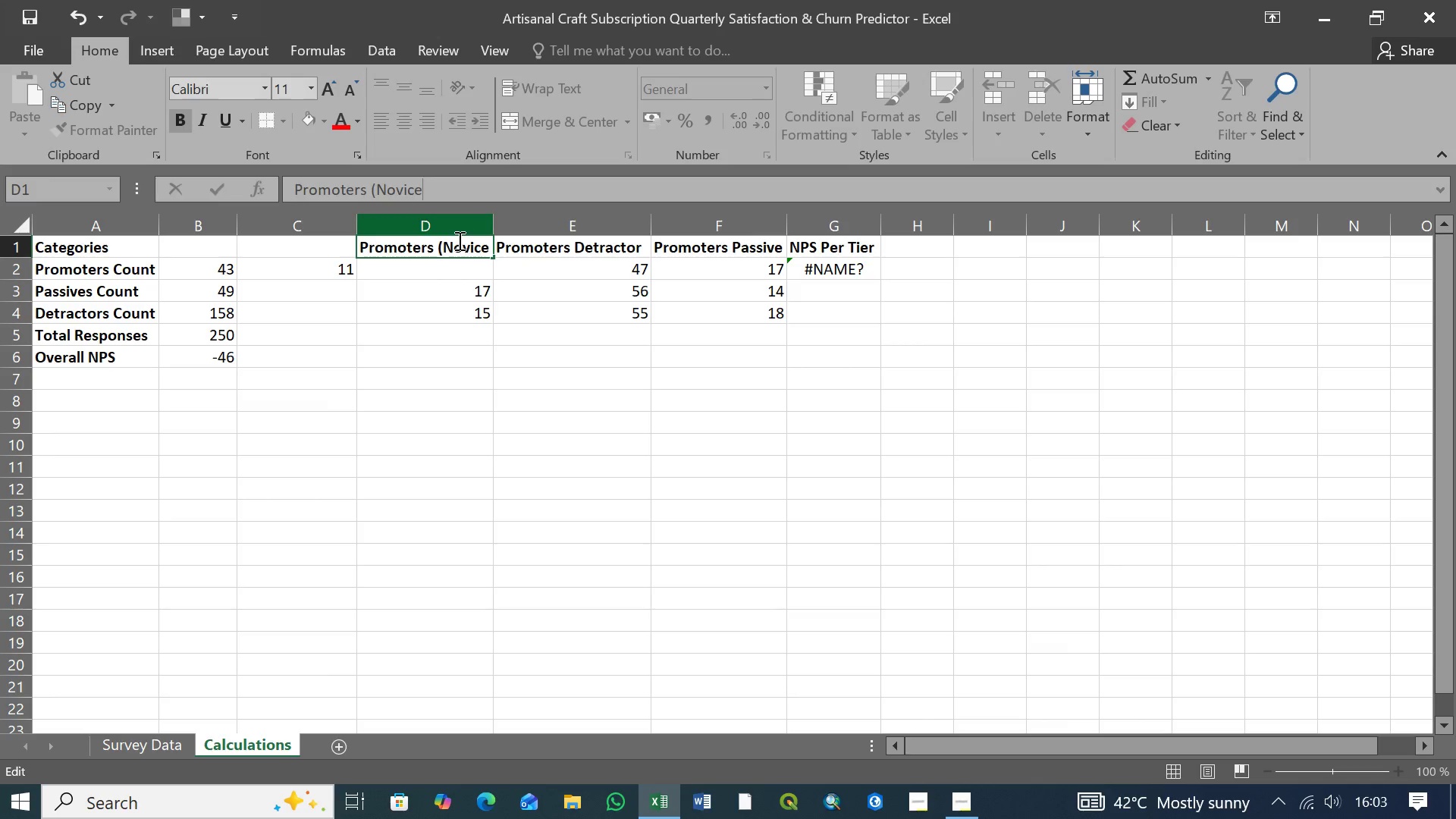 
key(Shift+0)
 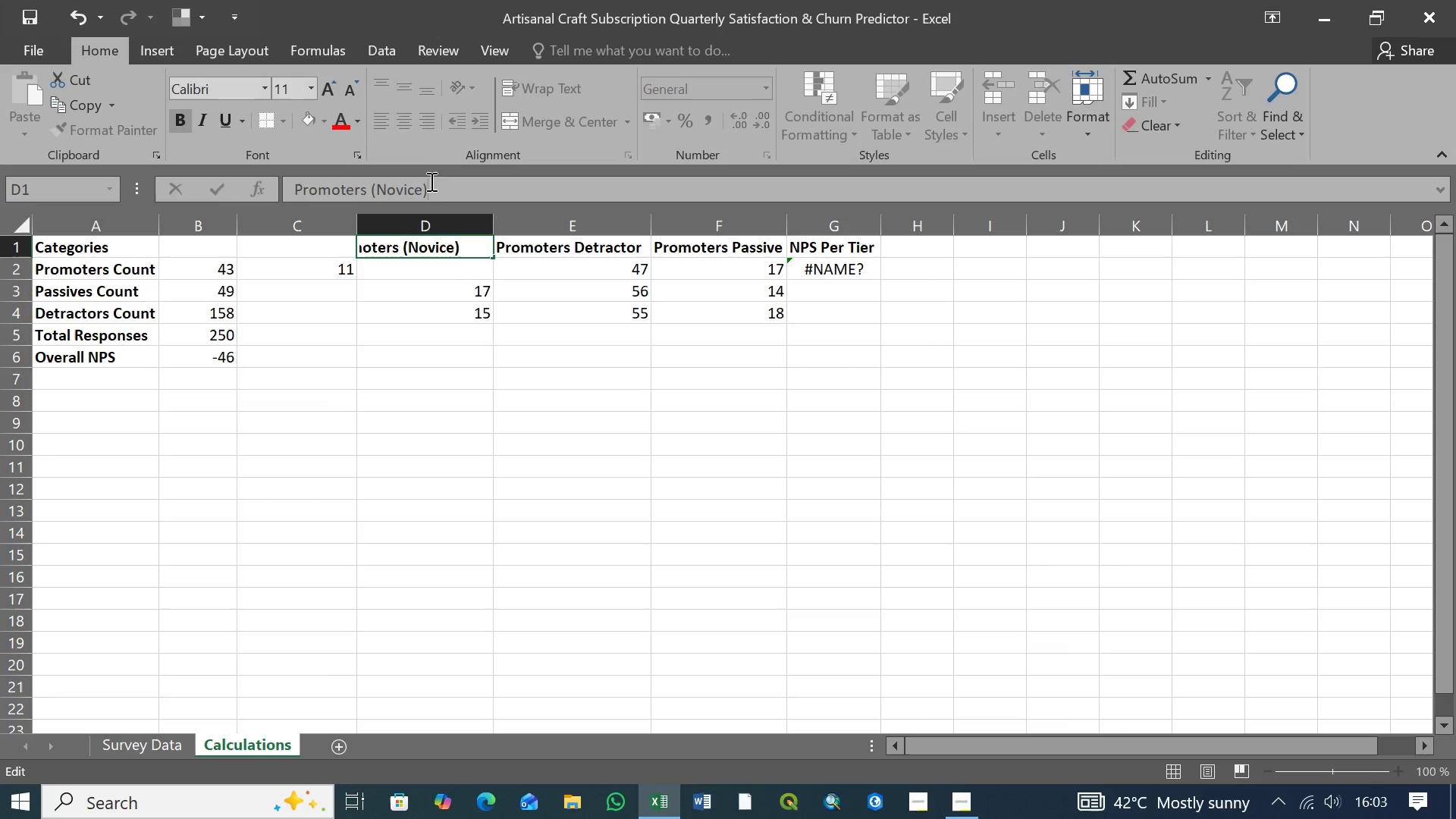 
left_click([434, 191])
 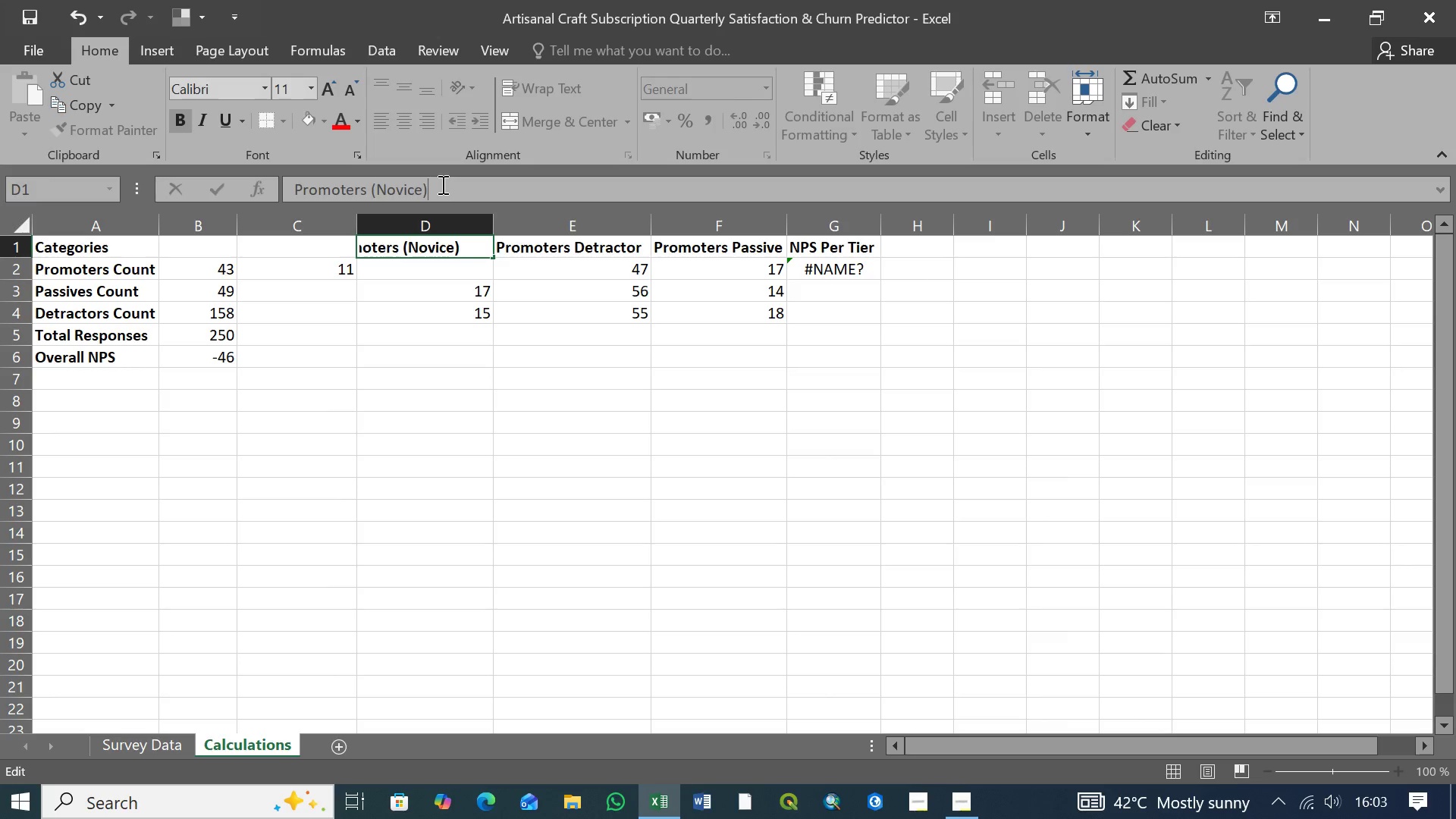 
left_click_drag(start_coordinate=[441, 184], to_coordinate=[252, 177])
 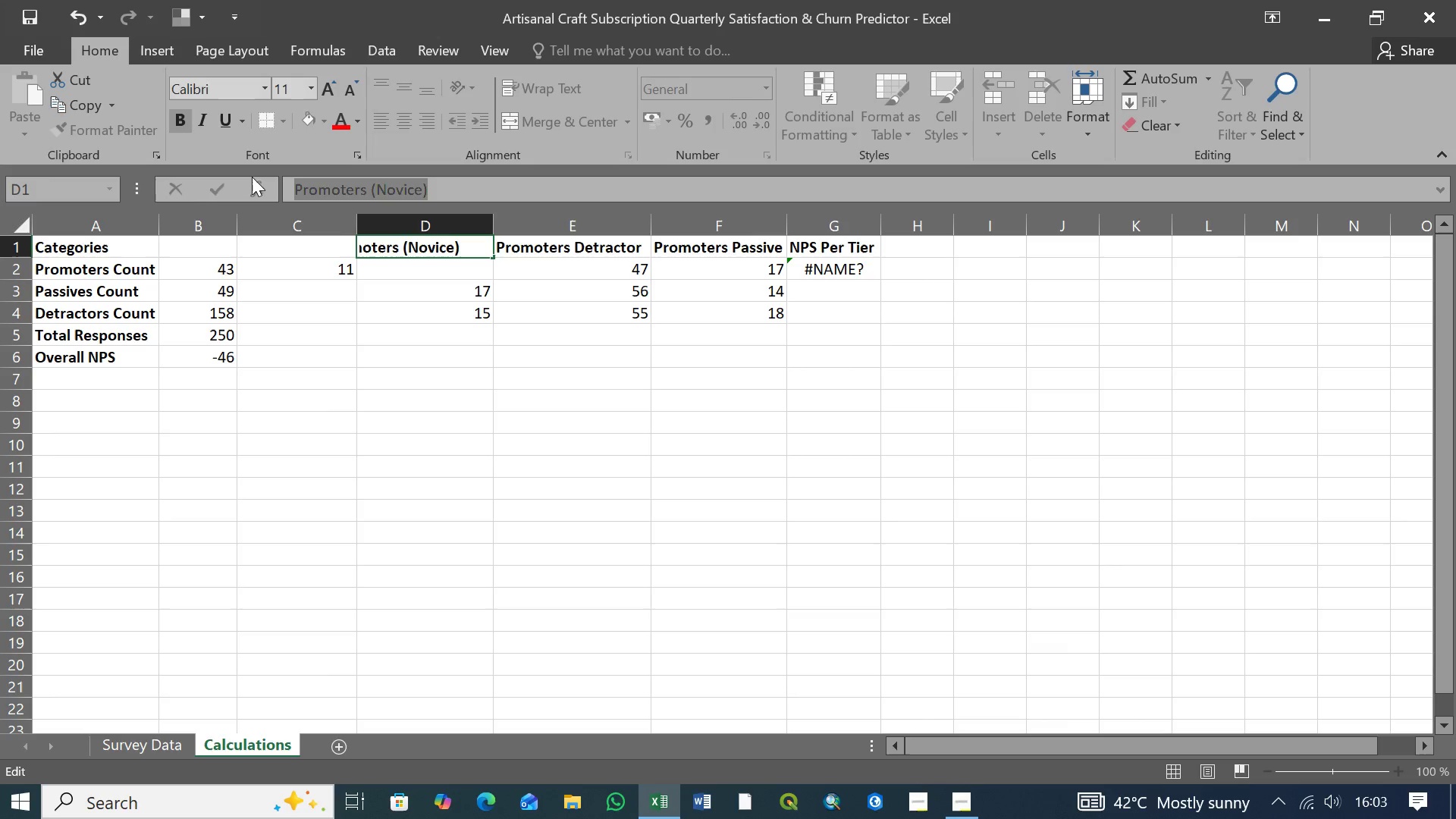 
key(Control+X)
 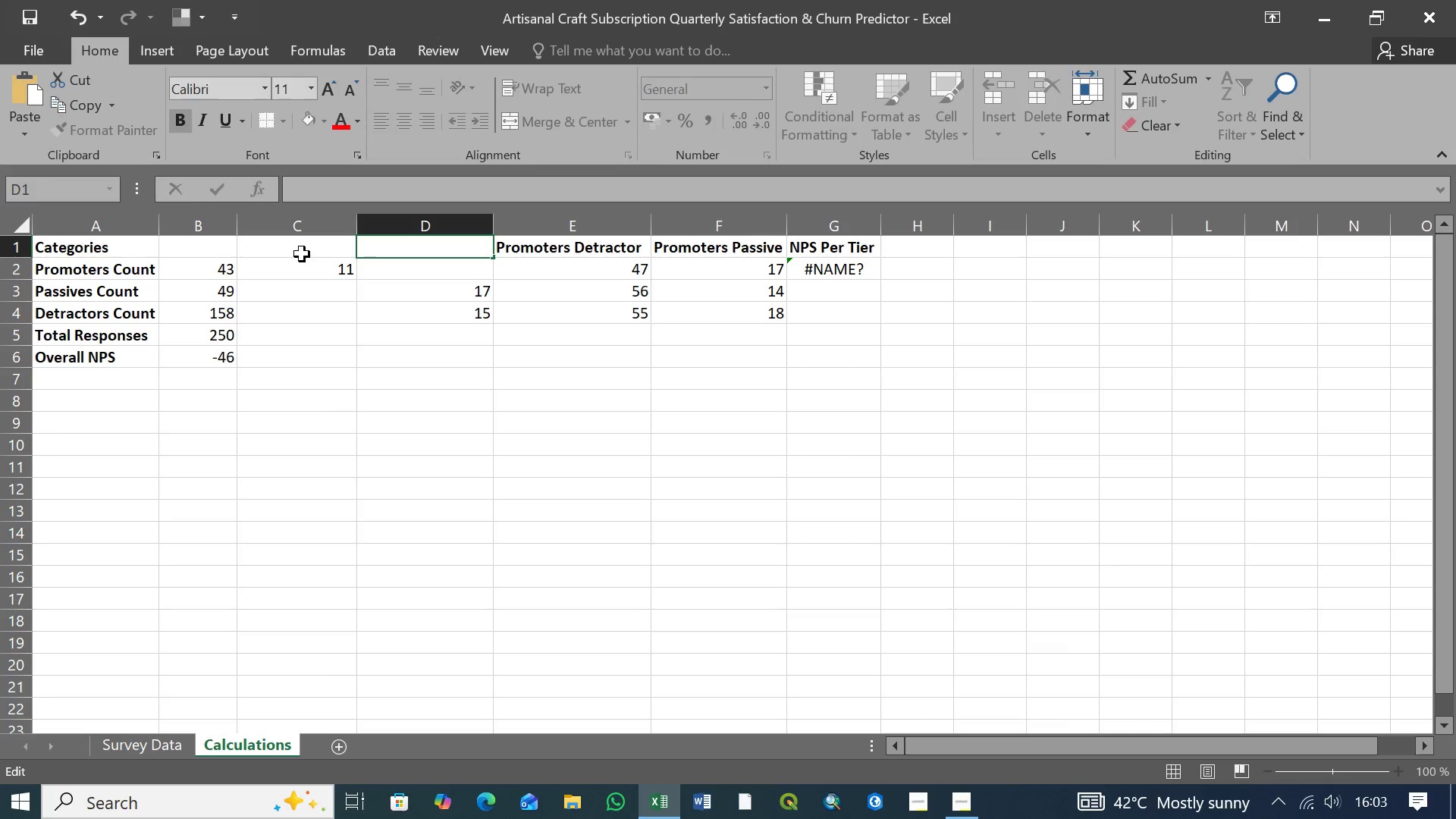 
left_click([307, 249])
 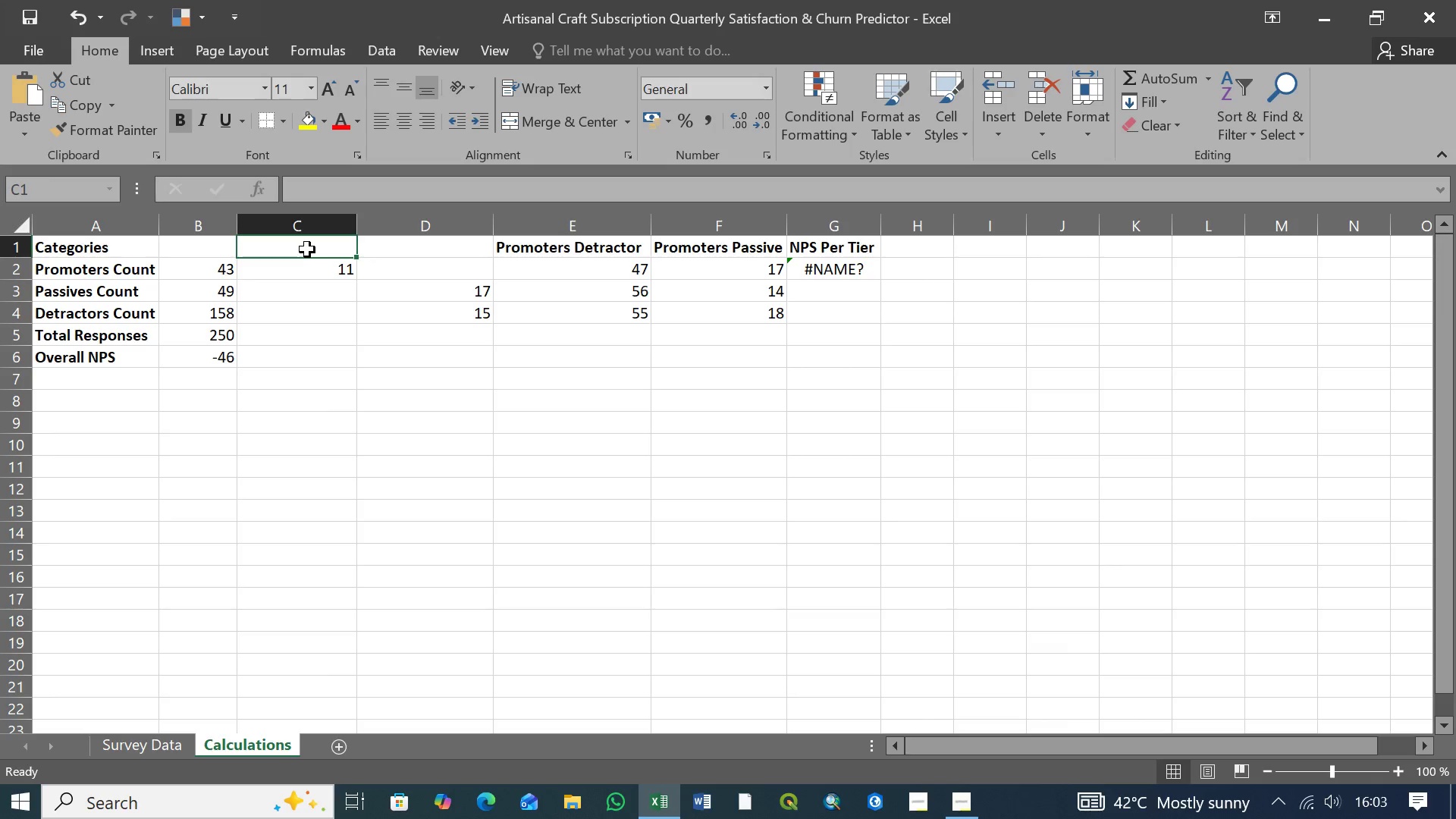 
key(Control+V)
 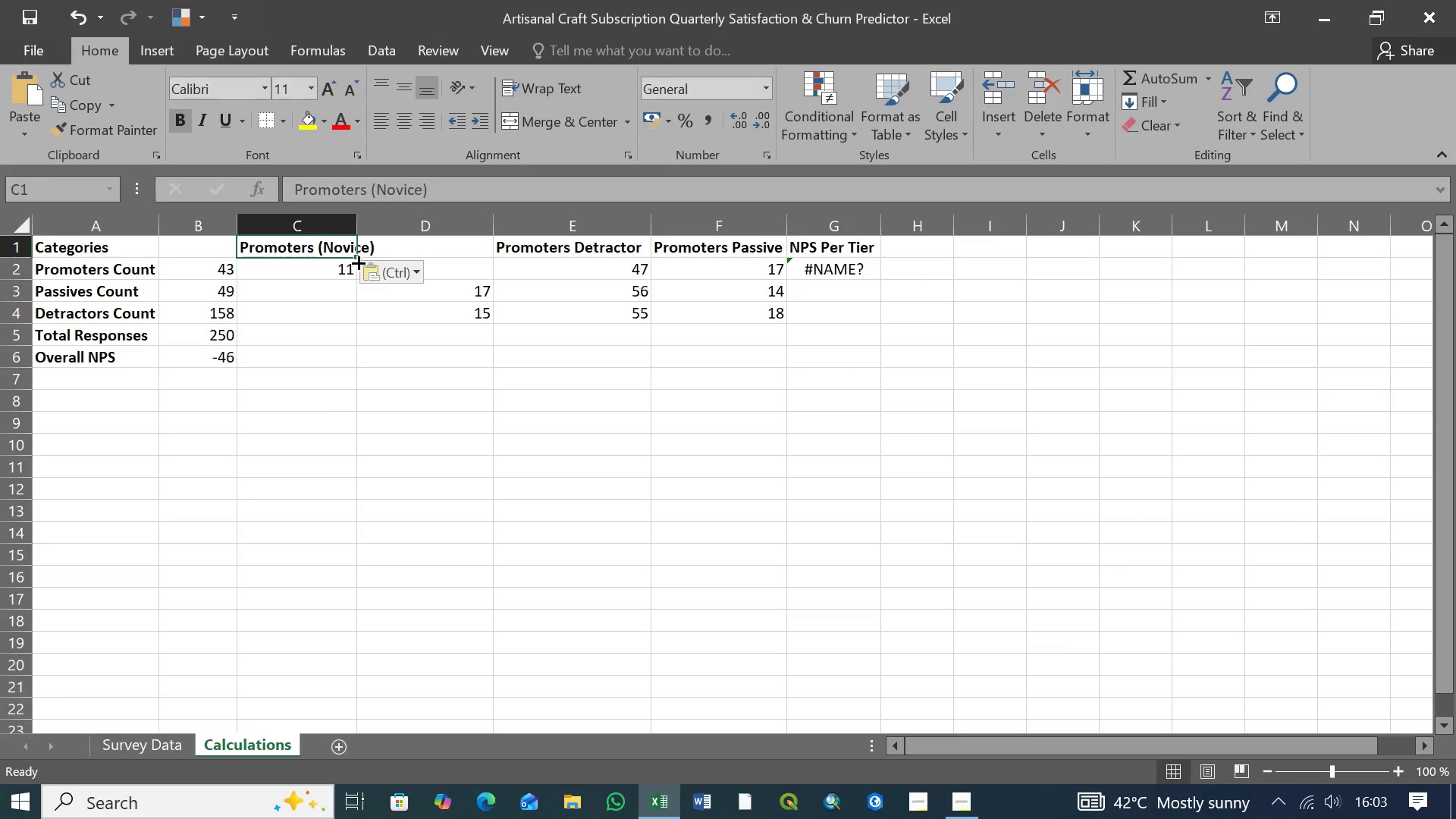 
left_click([347, 275])
 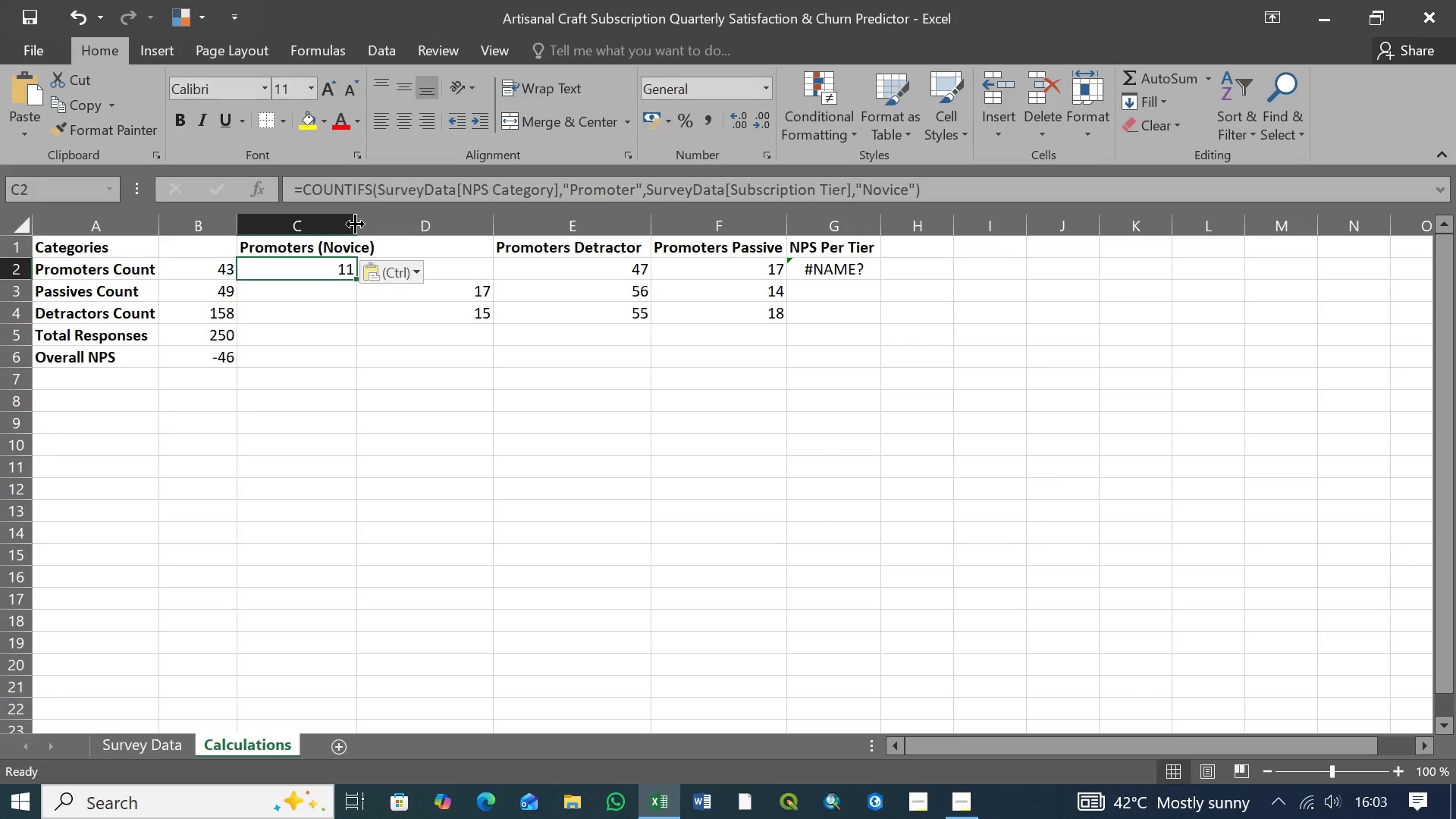 
left_click_drag(start_coordinate=[355, 224], to_coordinate=[378, 222])
 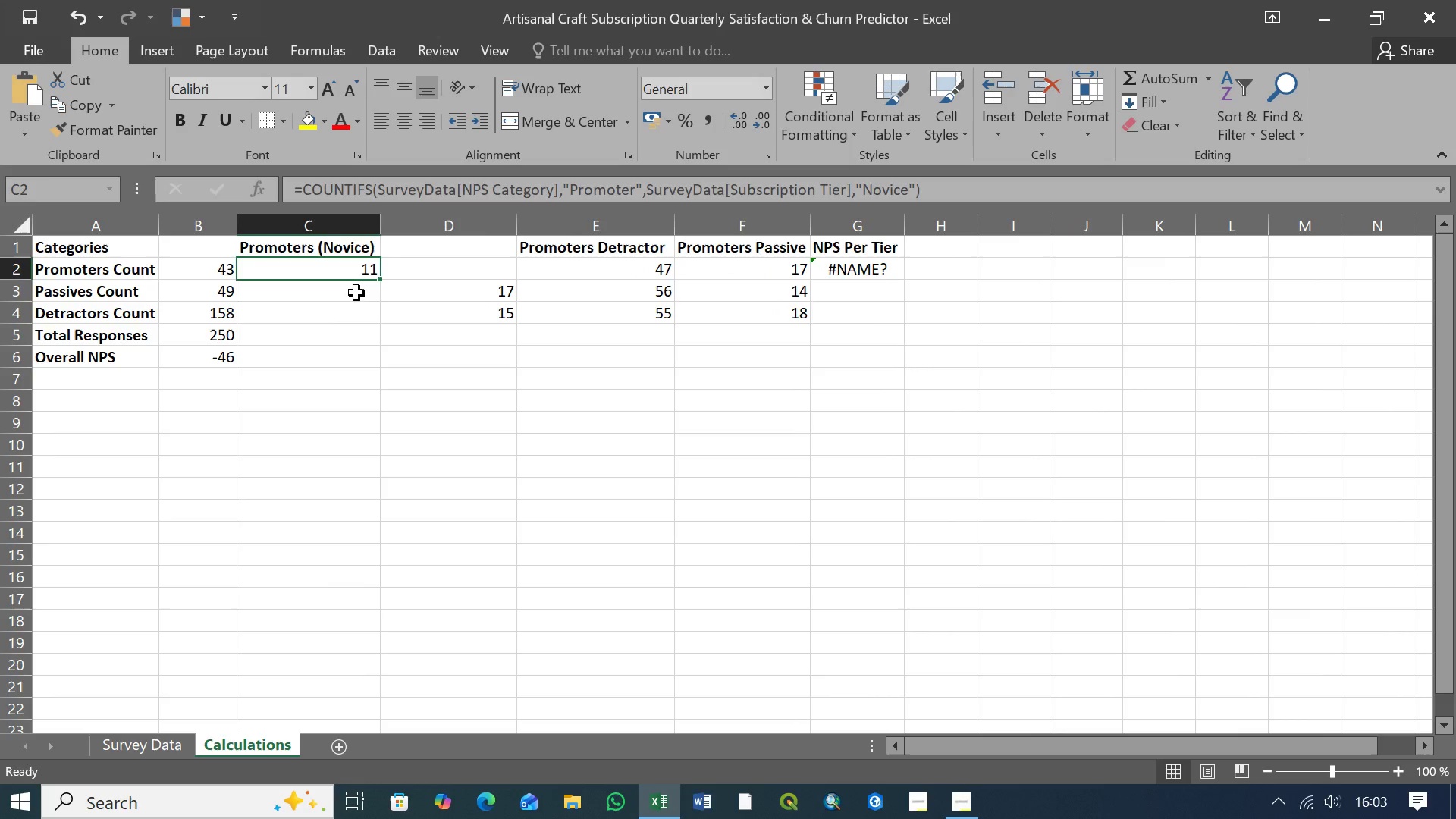 
left_click([356, 293])
 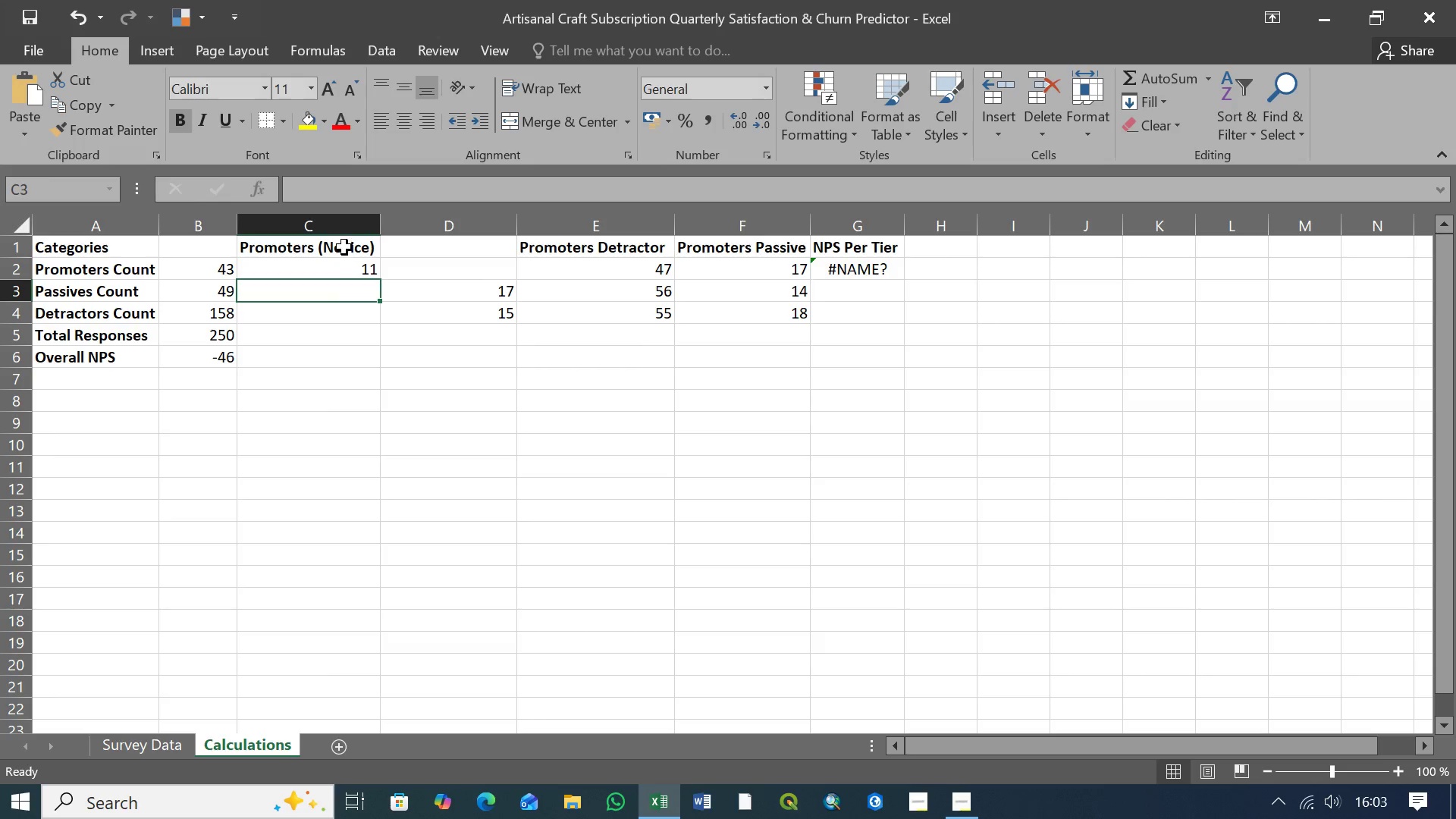 
left_click([344, 247])
 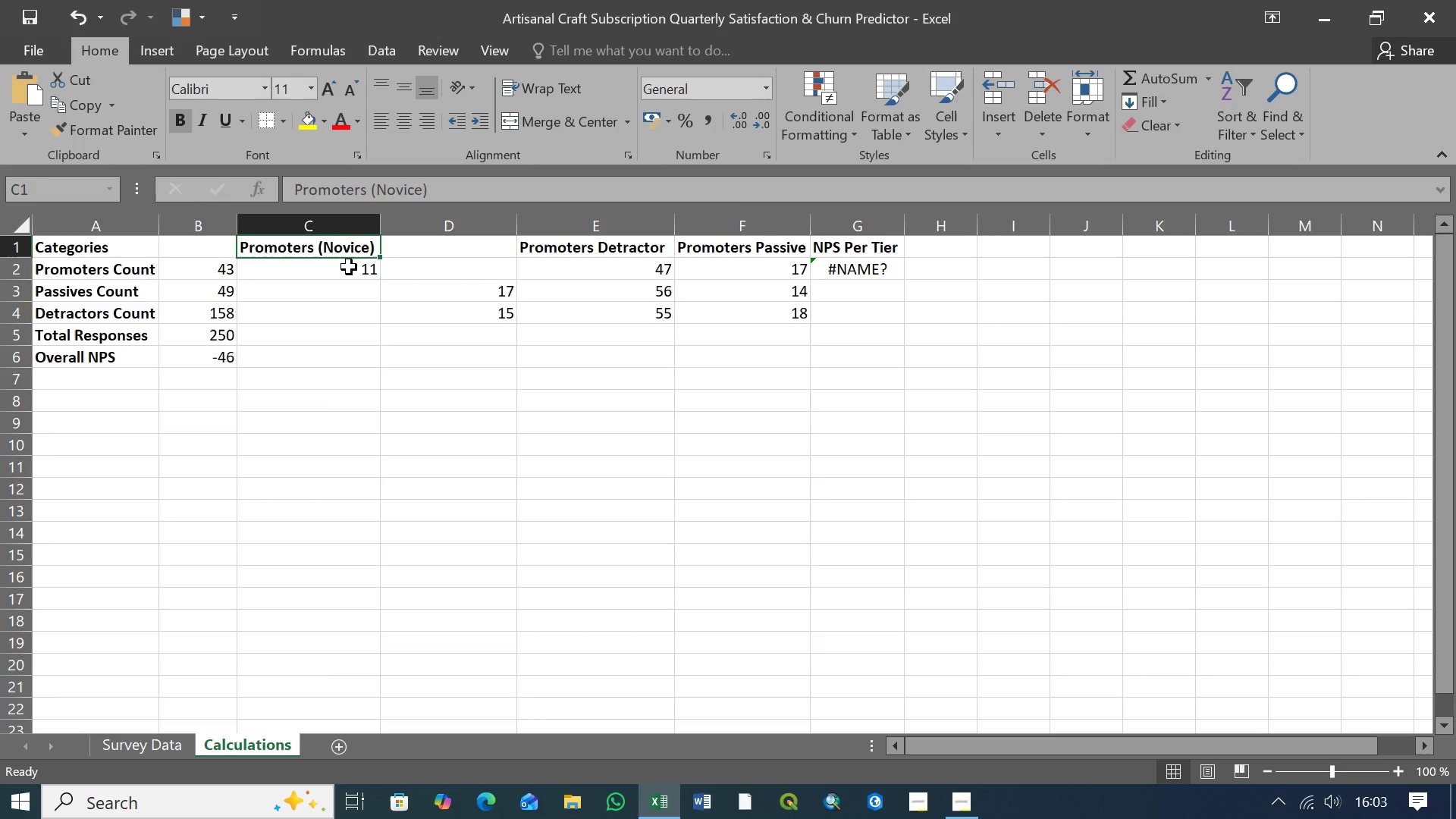 
left_click([349, 269])
 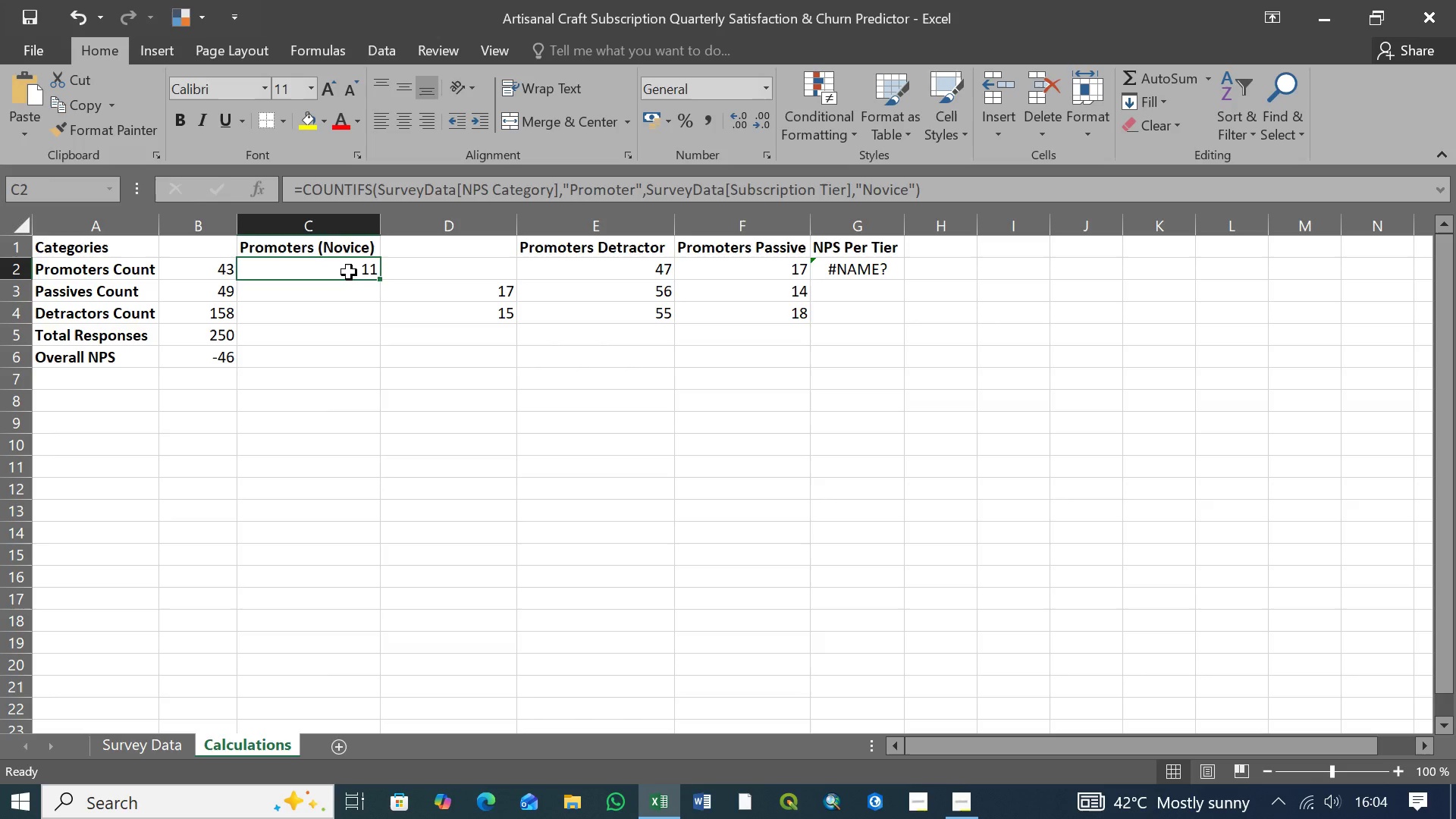 
wait(49.8)
 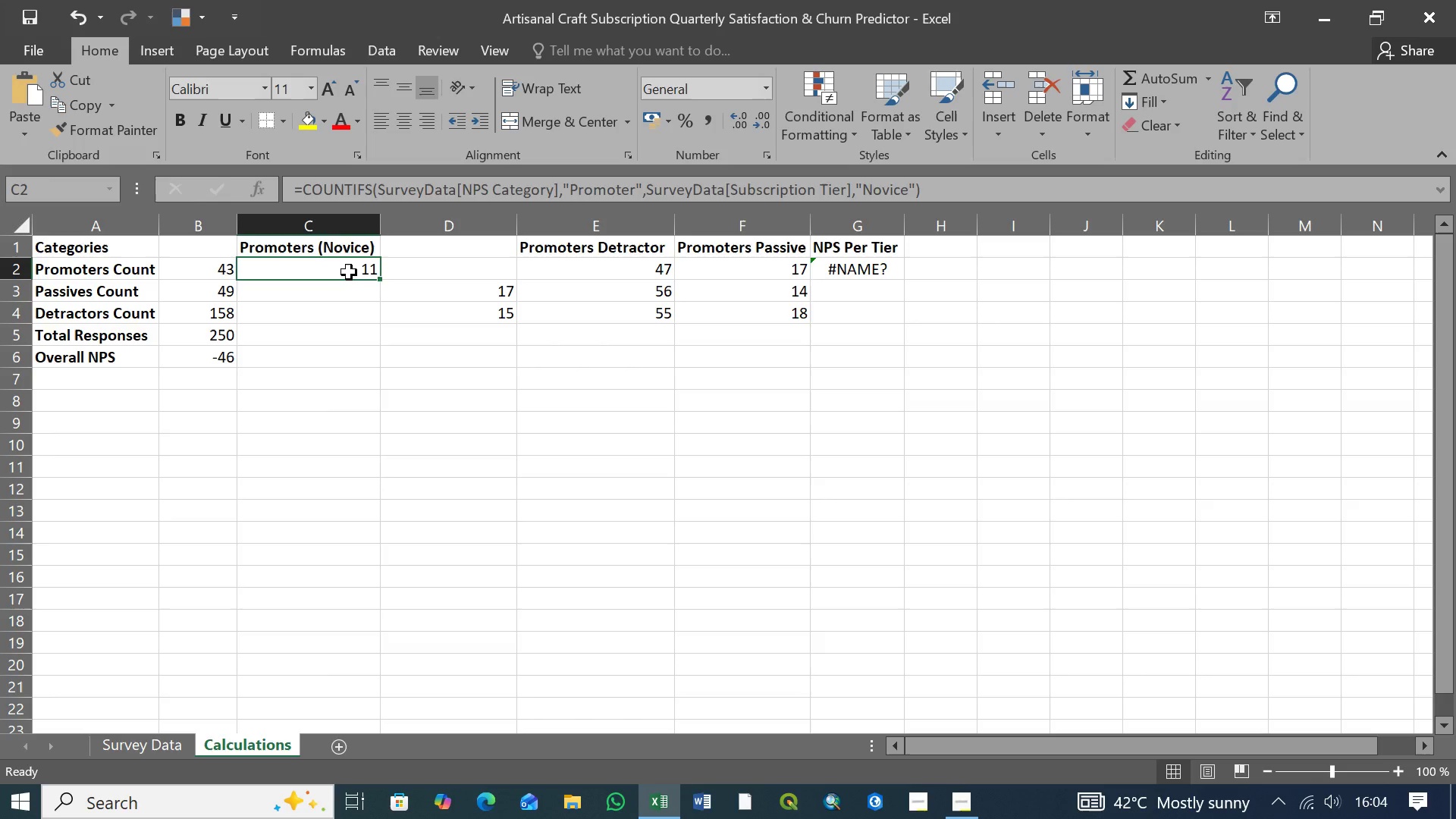 
left_click([363, 289])
 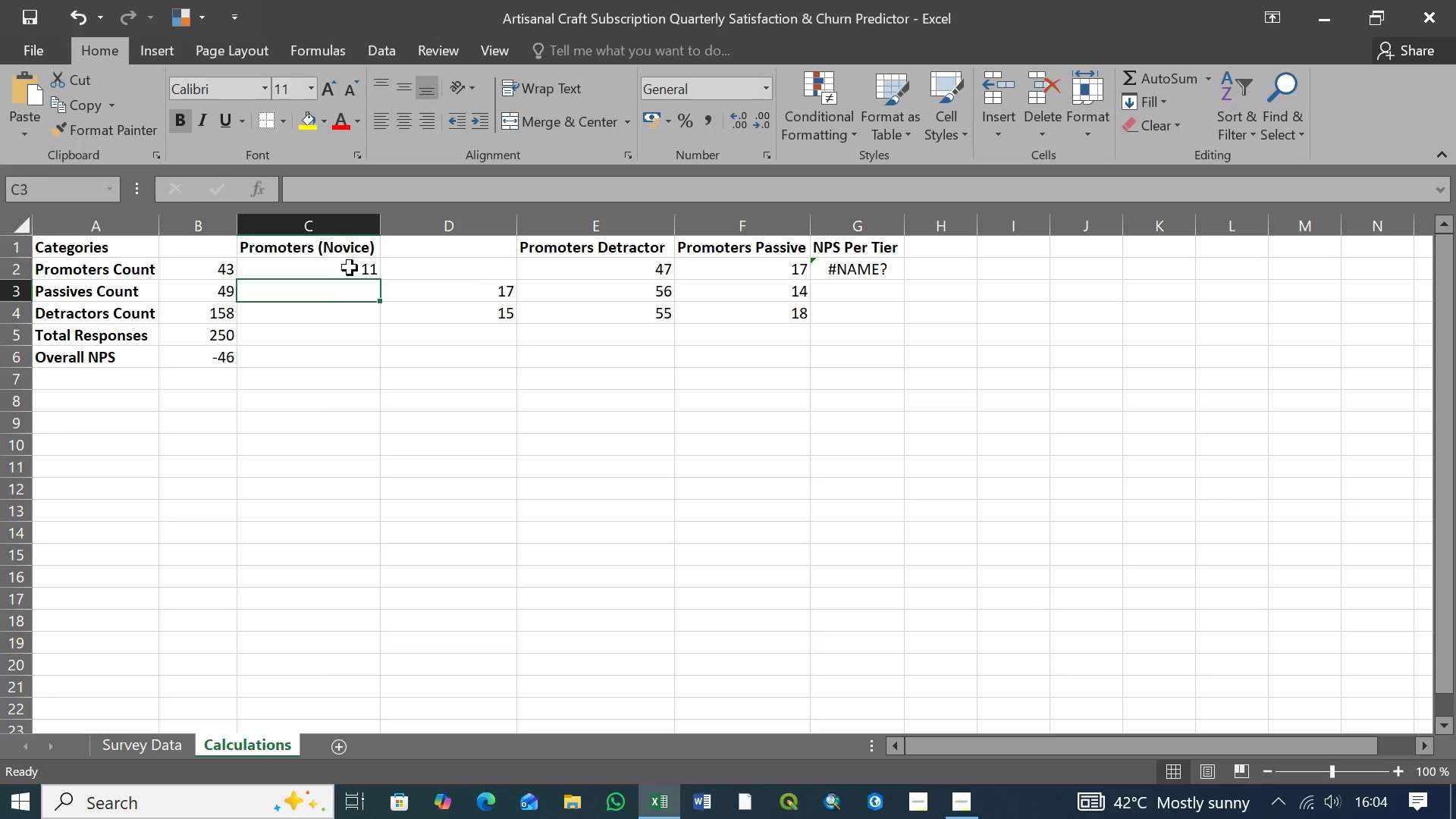 
left_click([350, 268])
 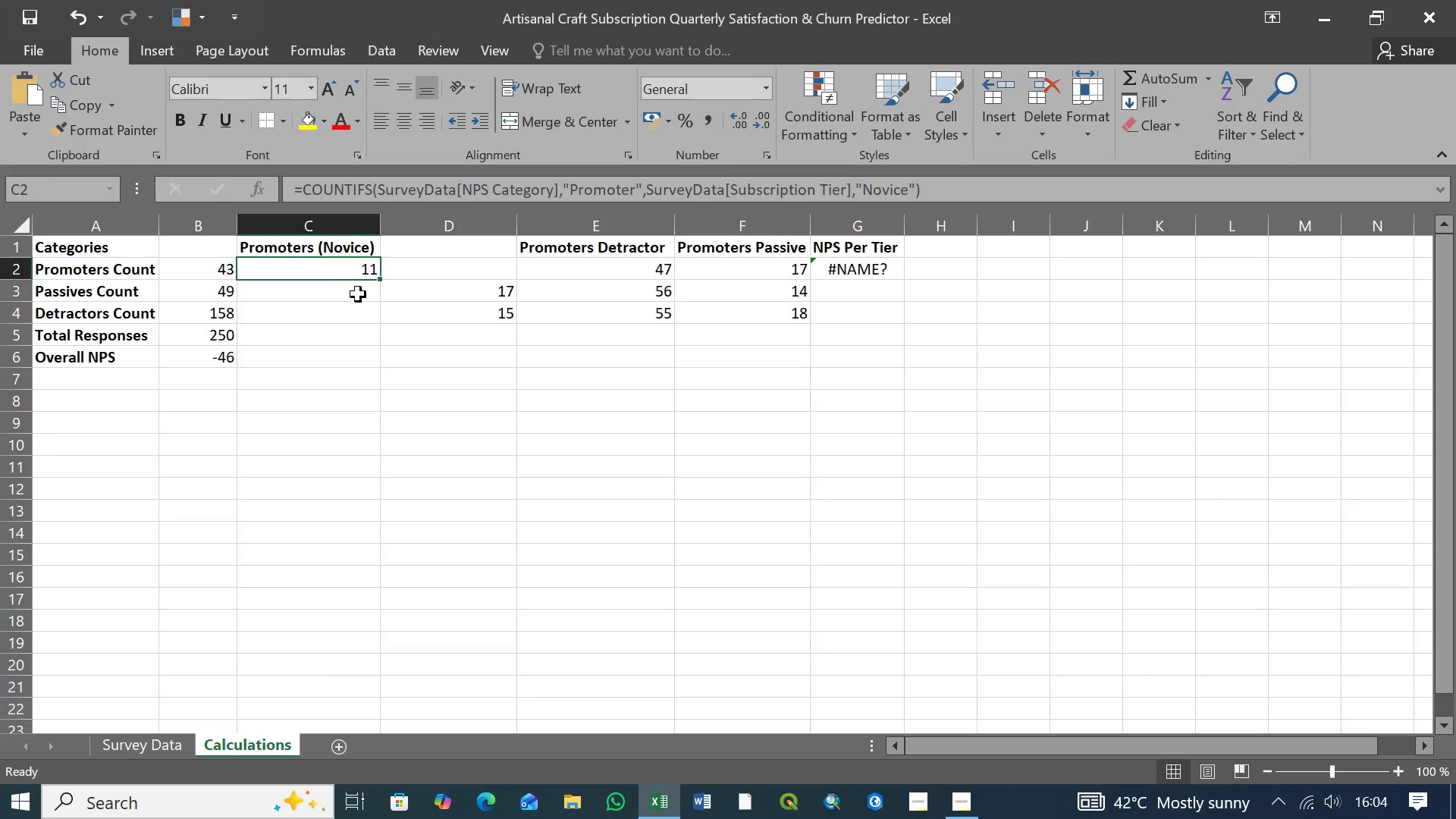 
left_click([358, 294])
 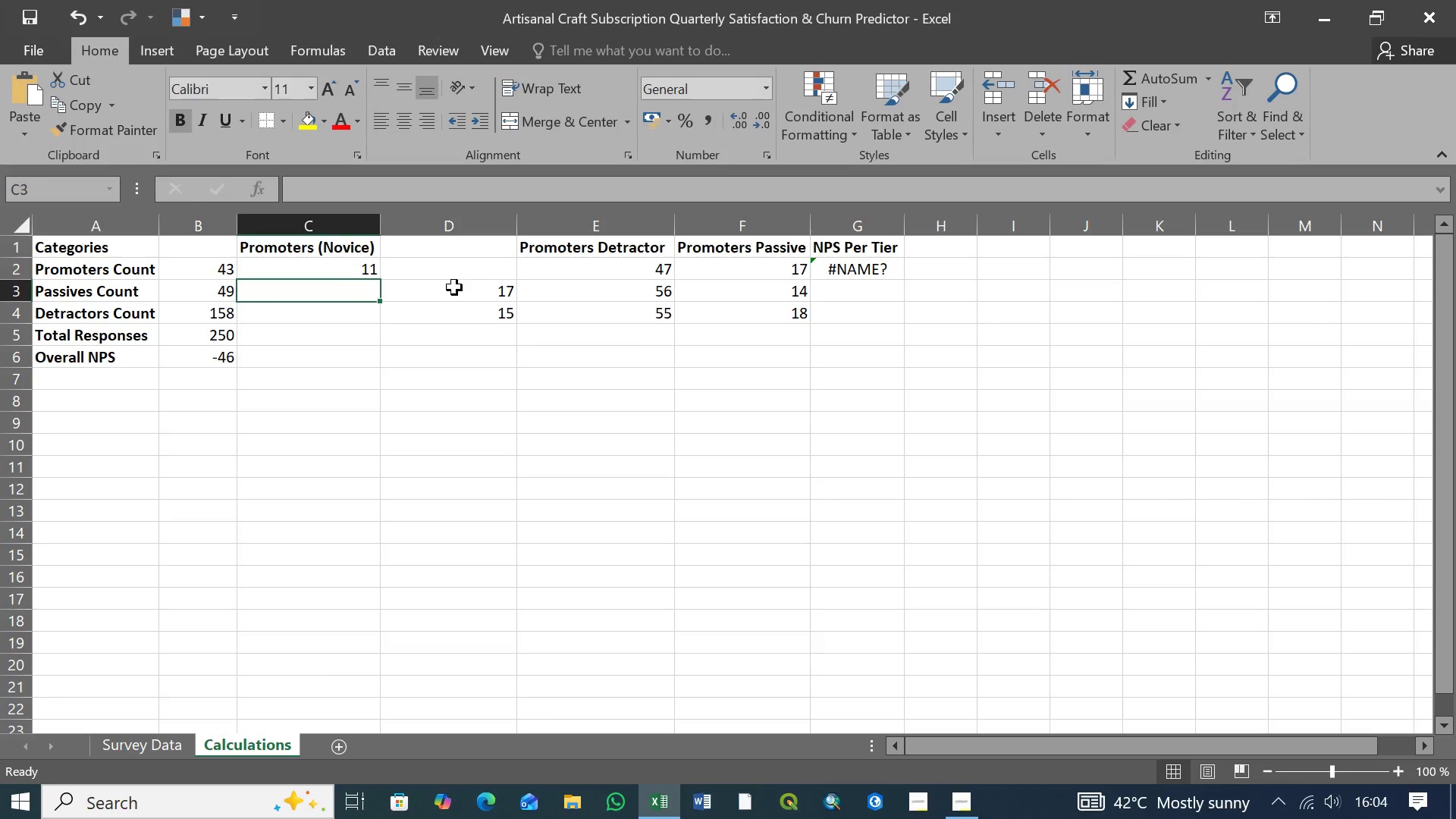 
left_click([463, 297])
 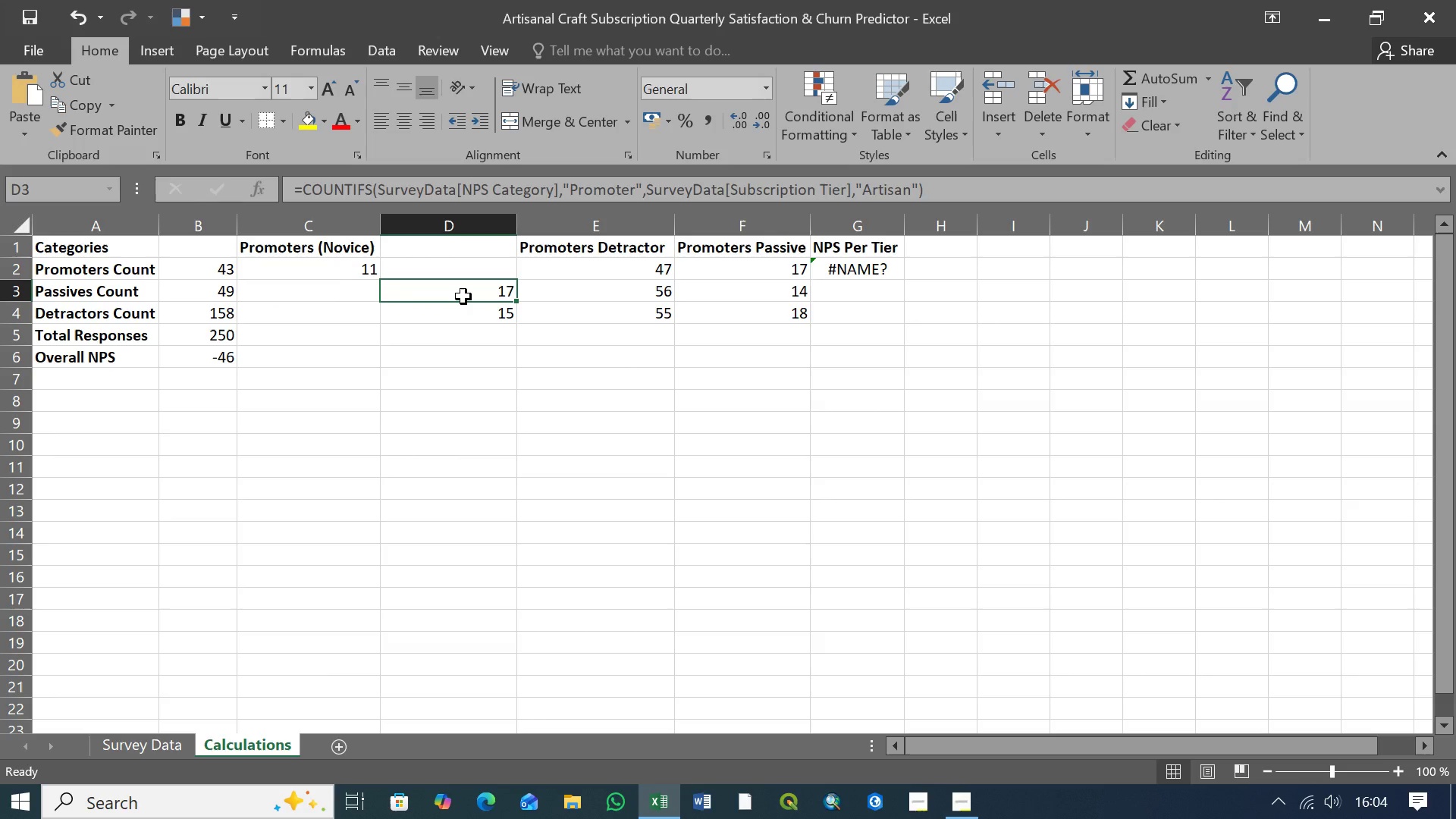 
wait(7.92)
 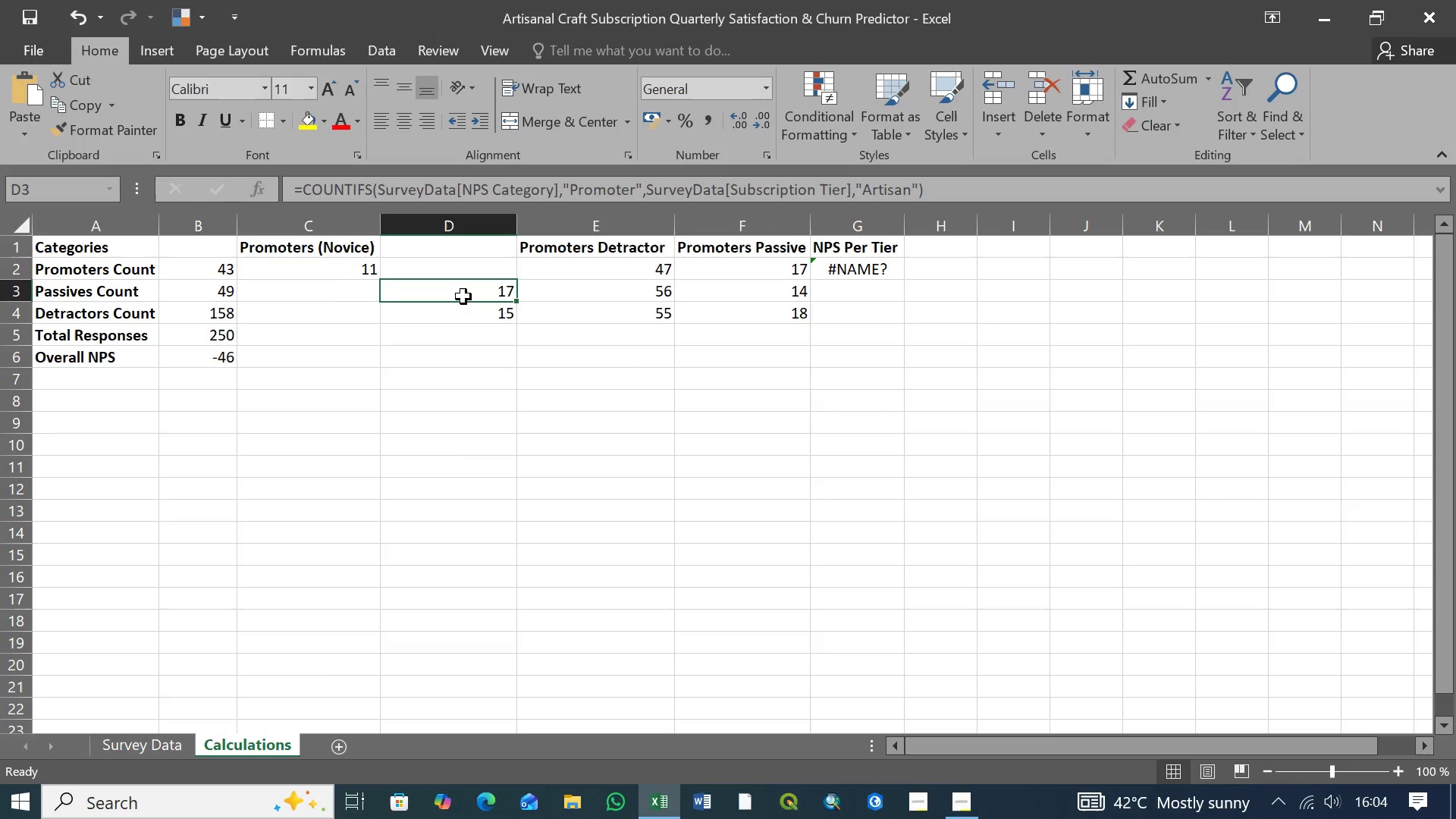 
left_click([420, 269])
 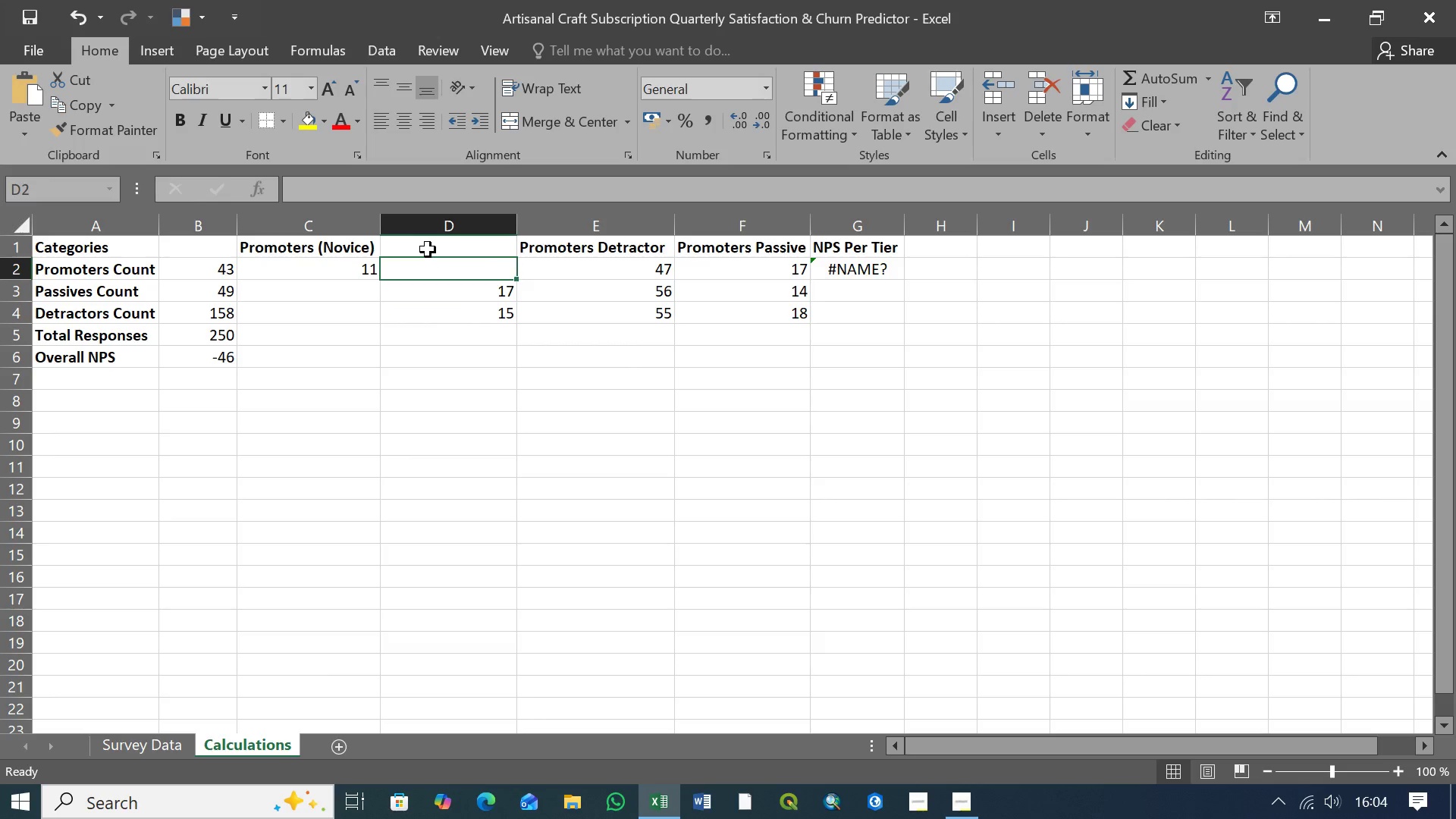 
left_click([428, 249])
 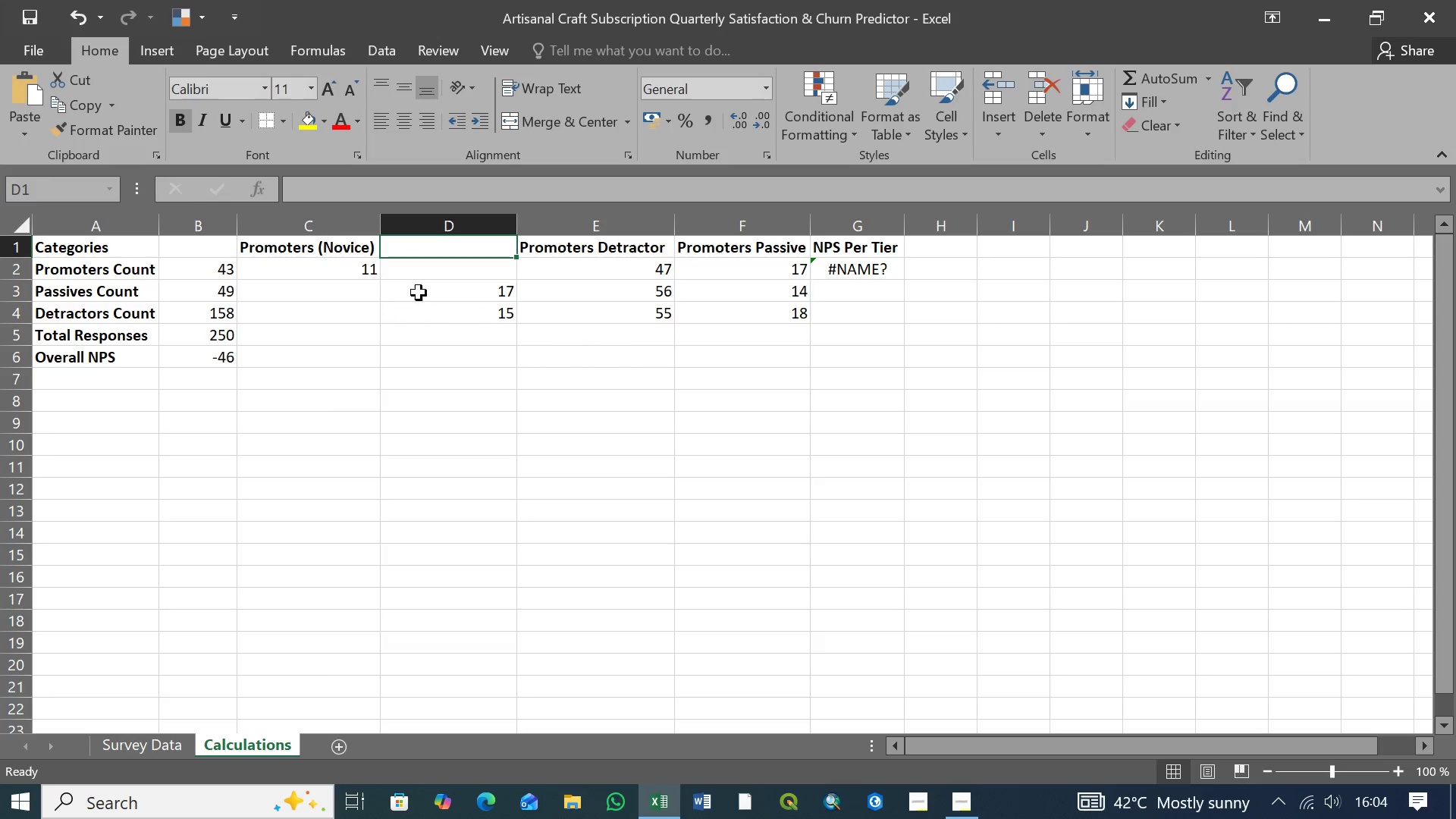 
left_click([446, 271])
 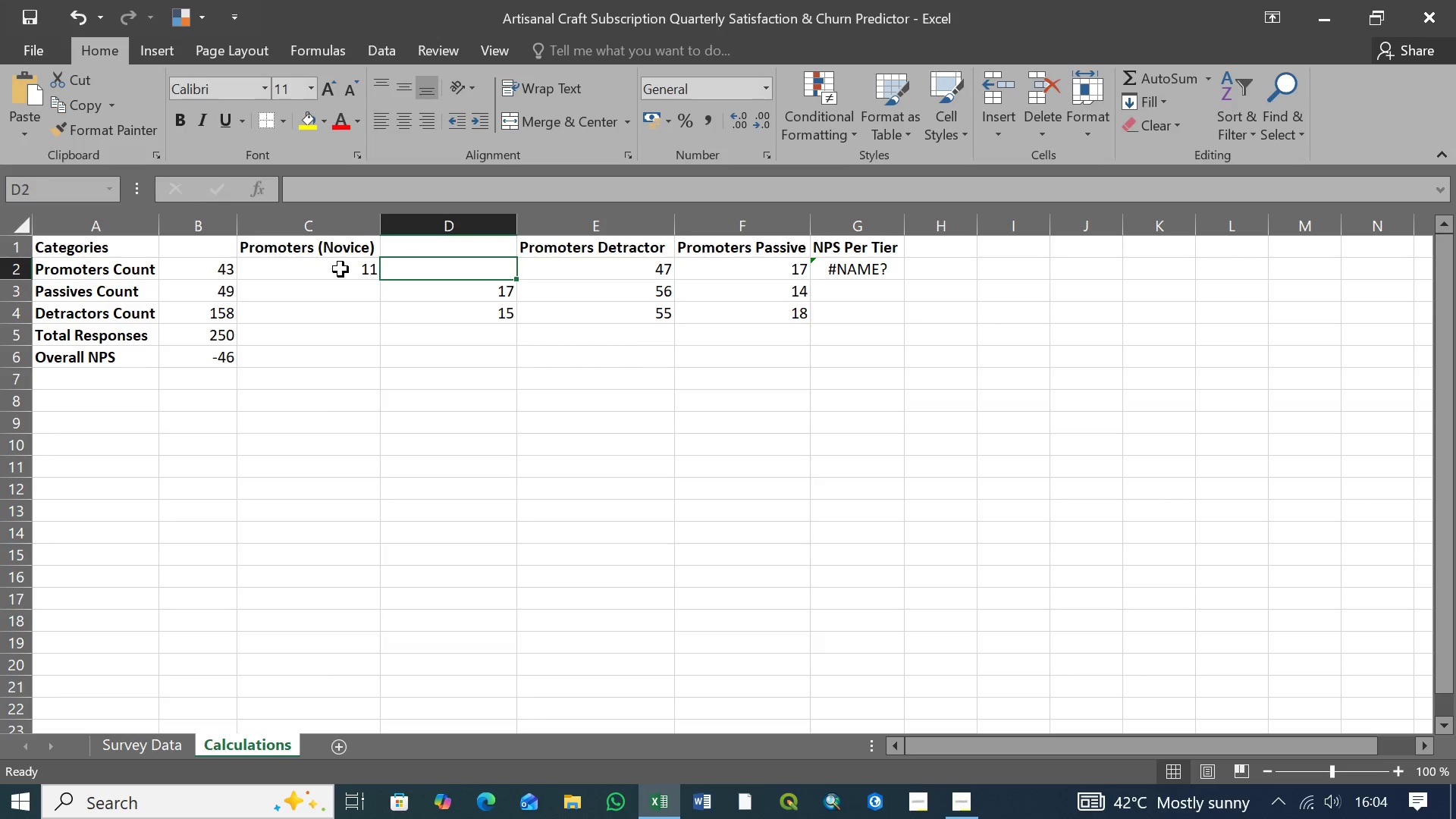 
left_click([340, 269])
 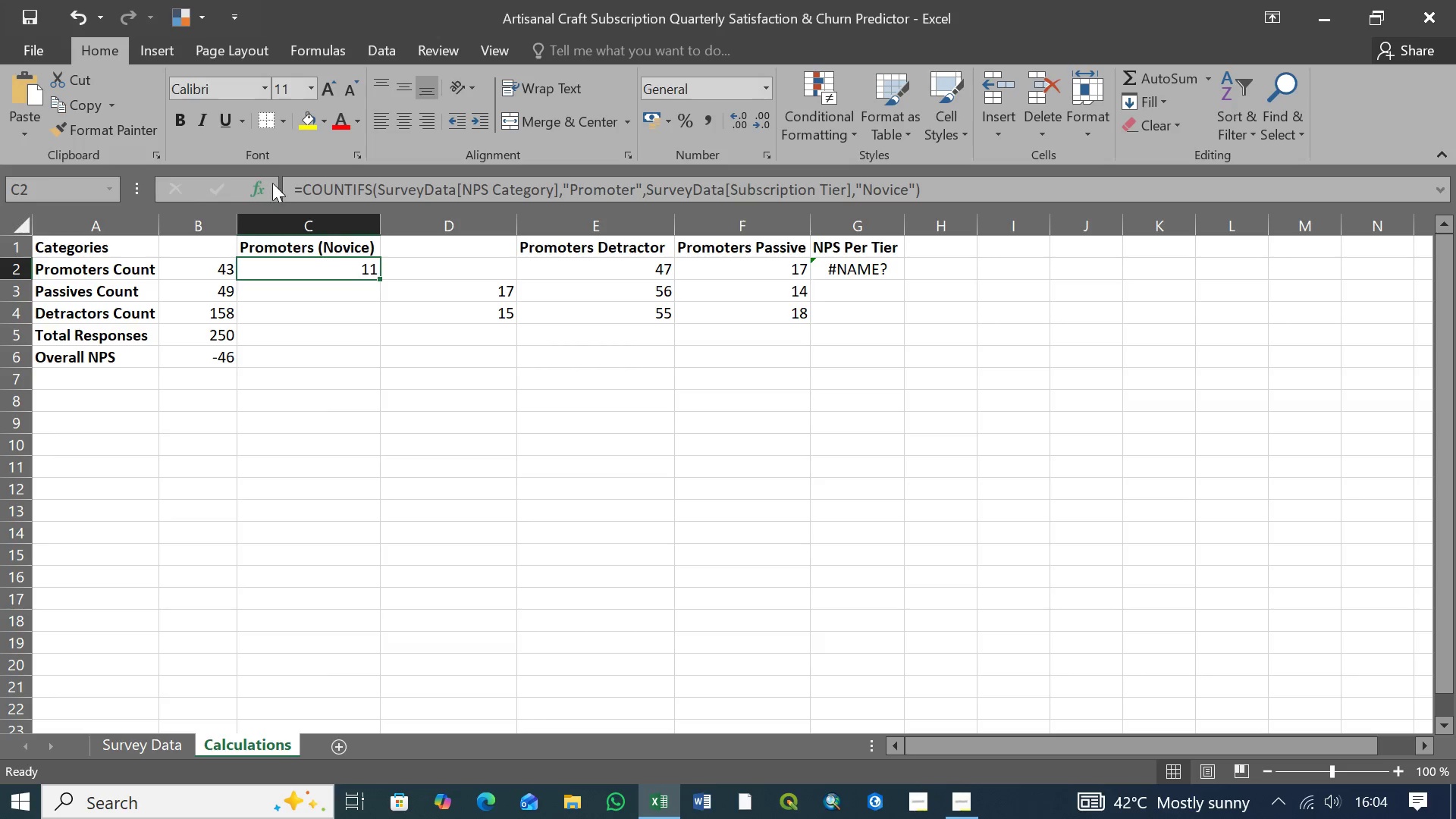 
wait(7.92)
 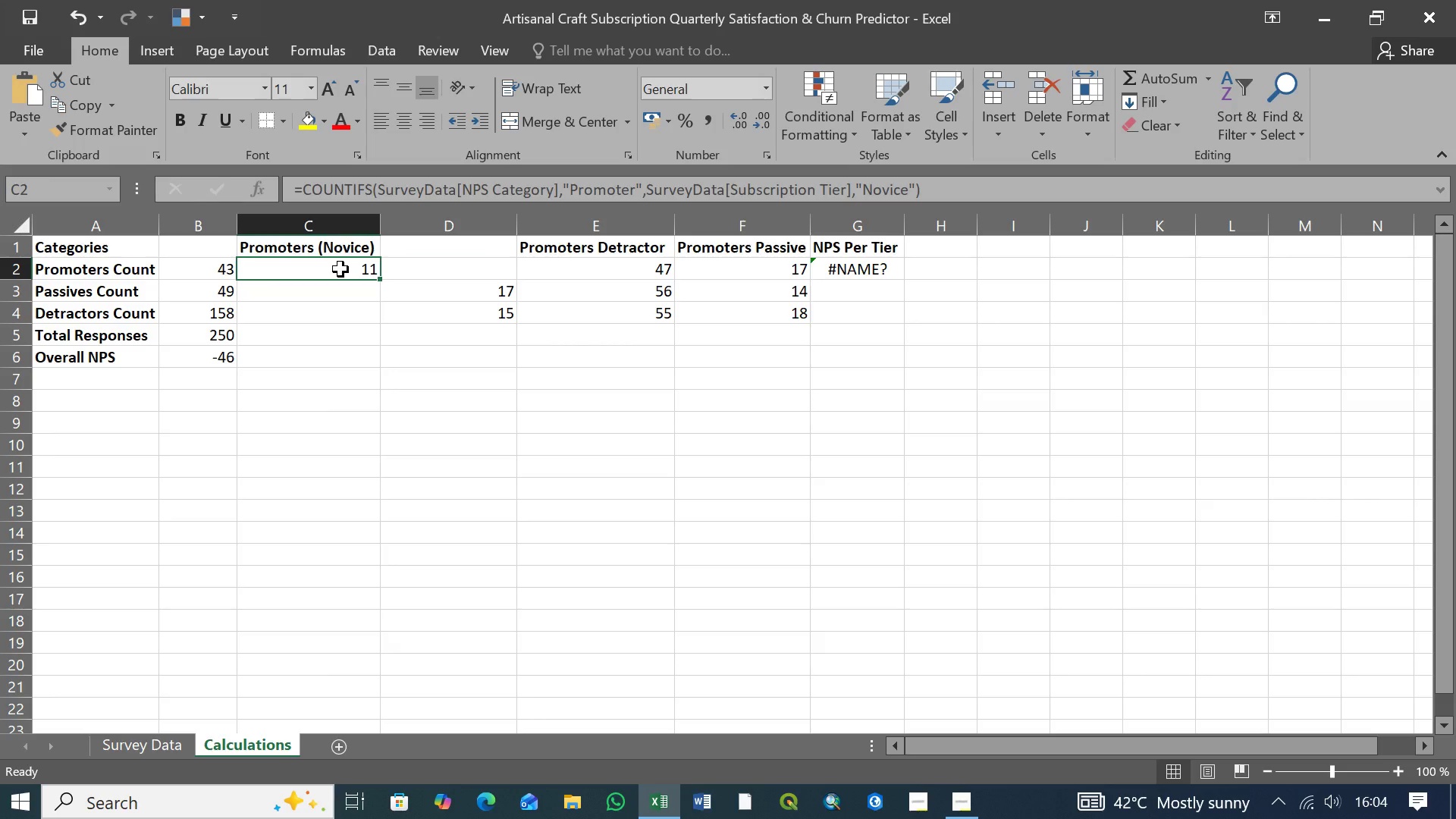 
left_click([339, 293])
 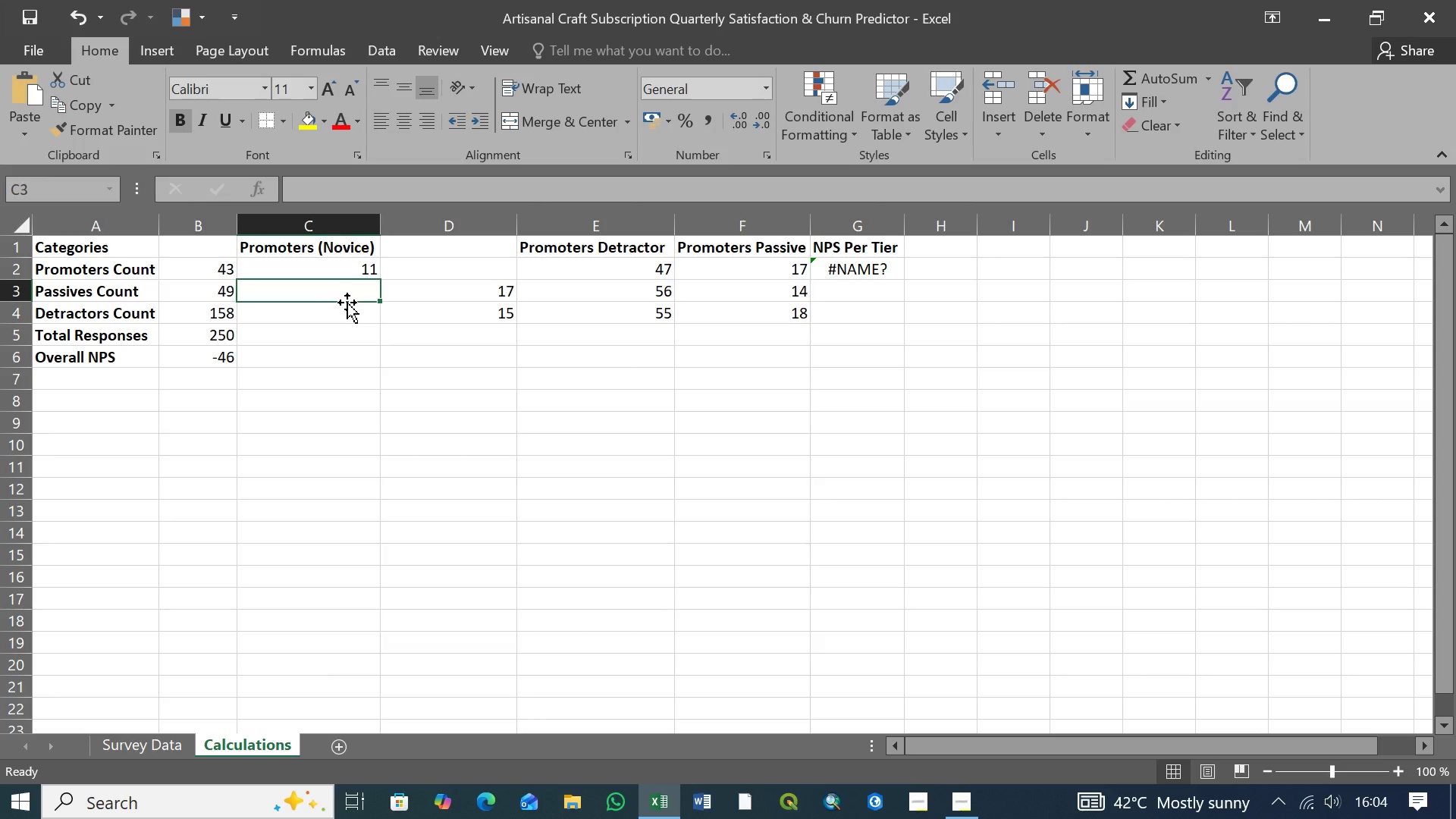 
wait(10.84)
 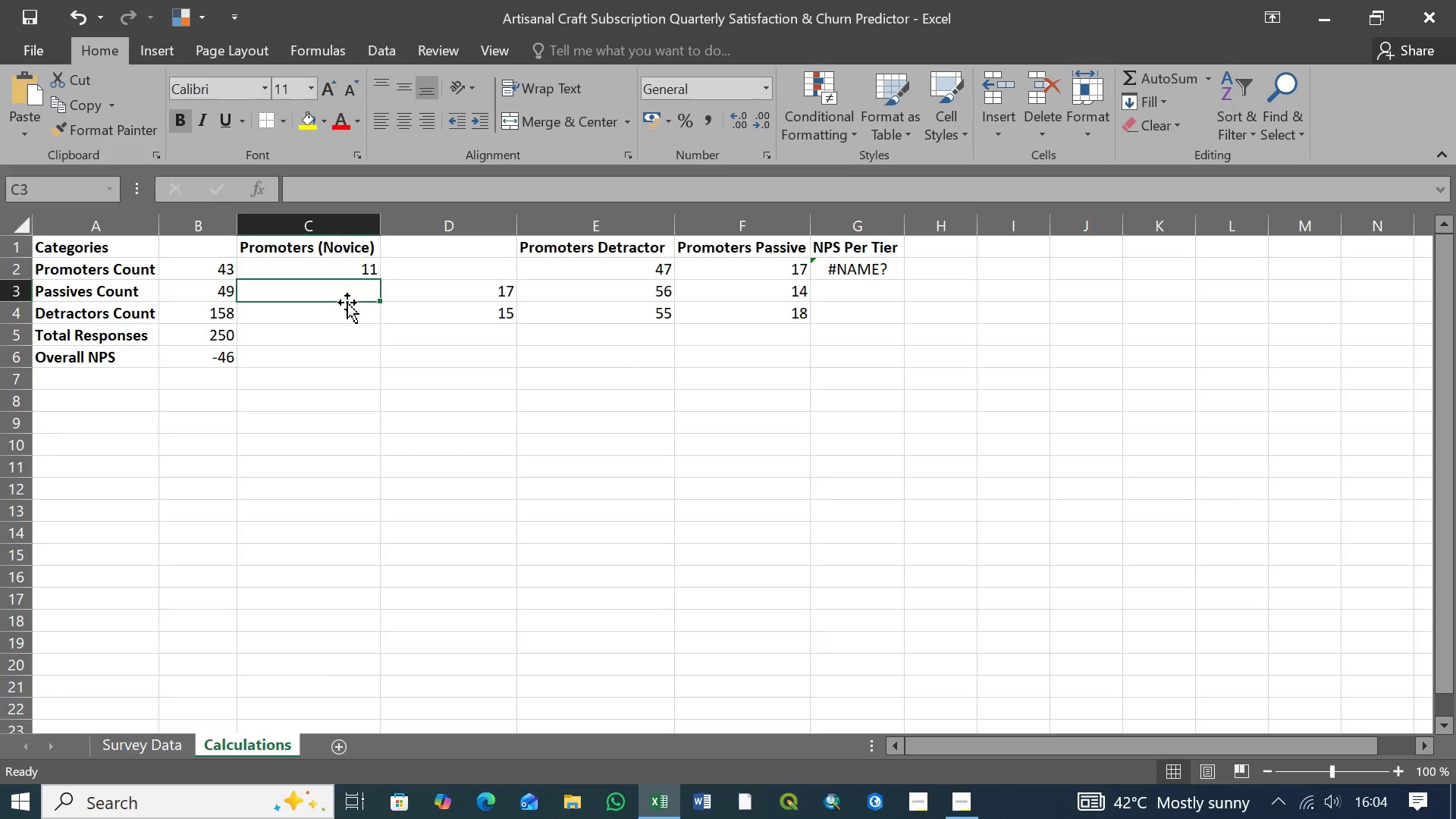 
left_click([343, 270])
 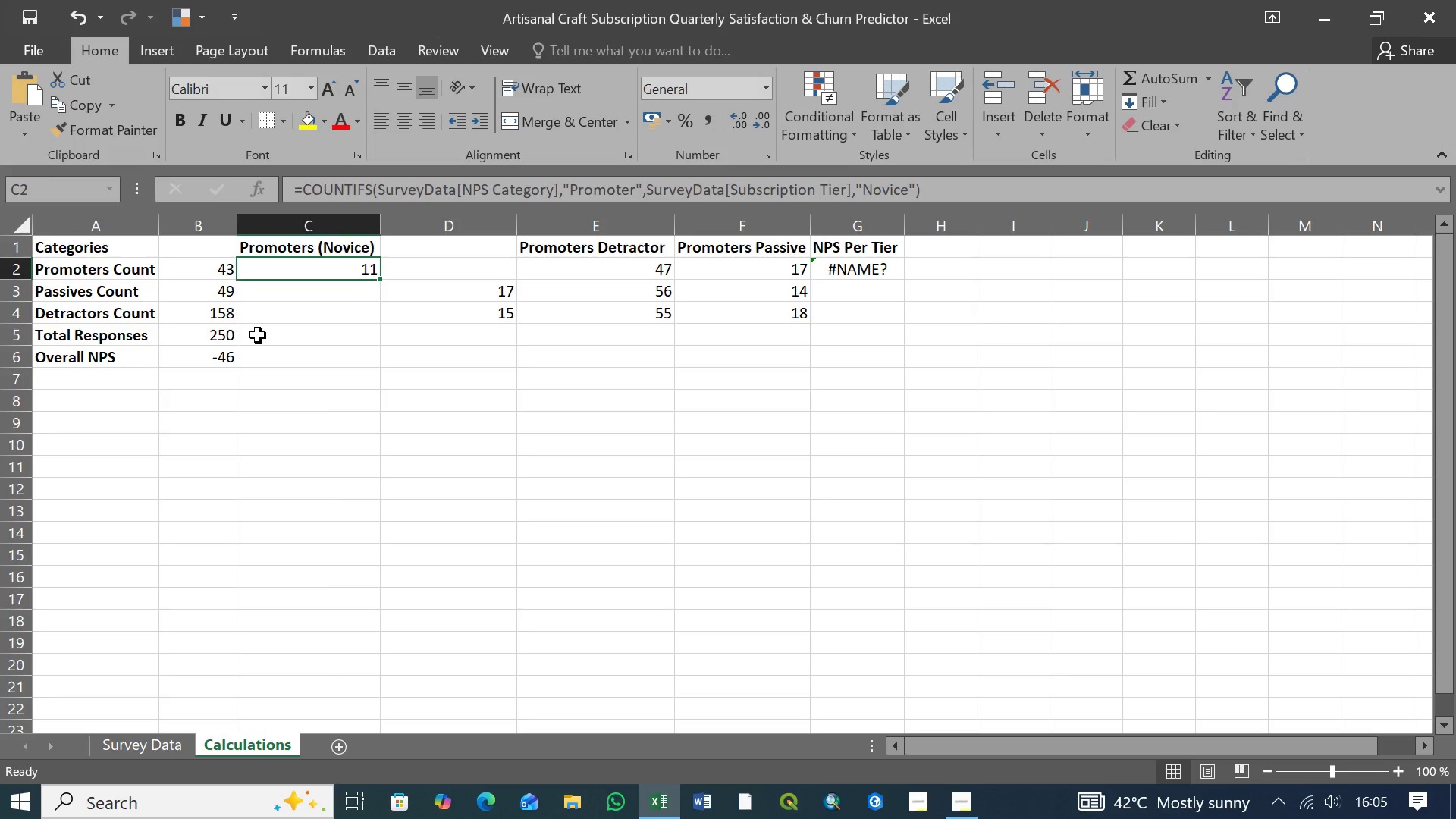 
wait(36.75)
 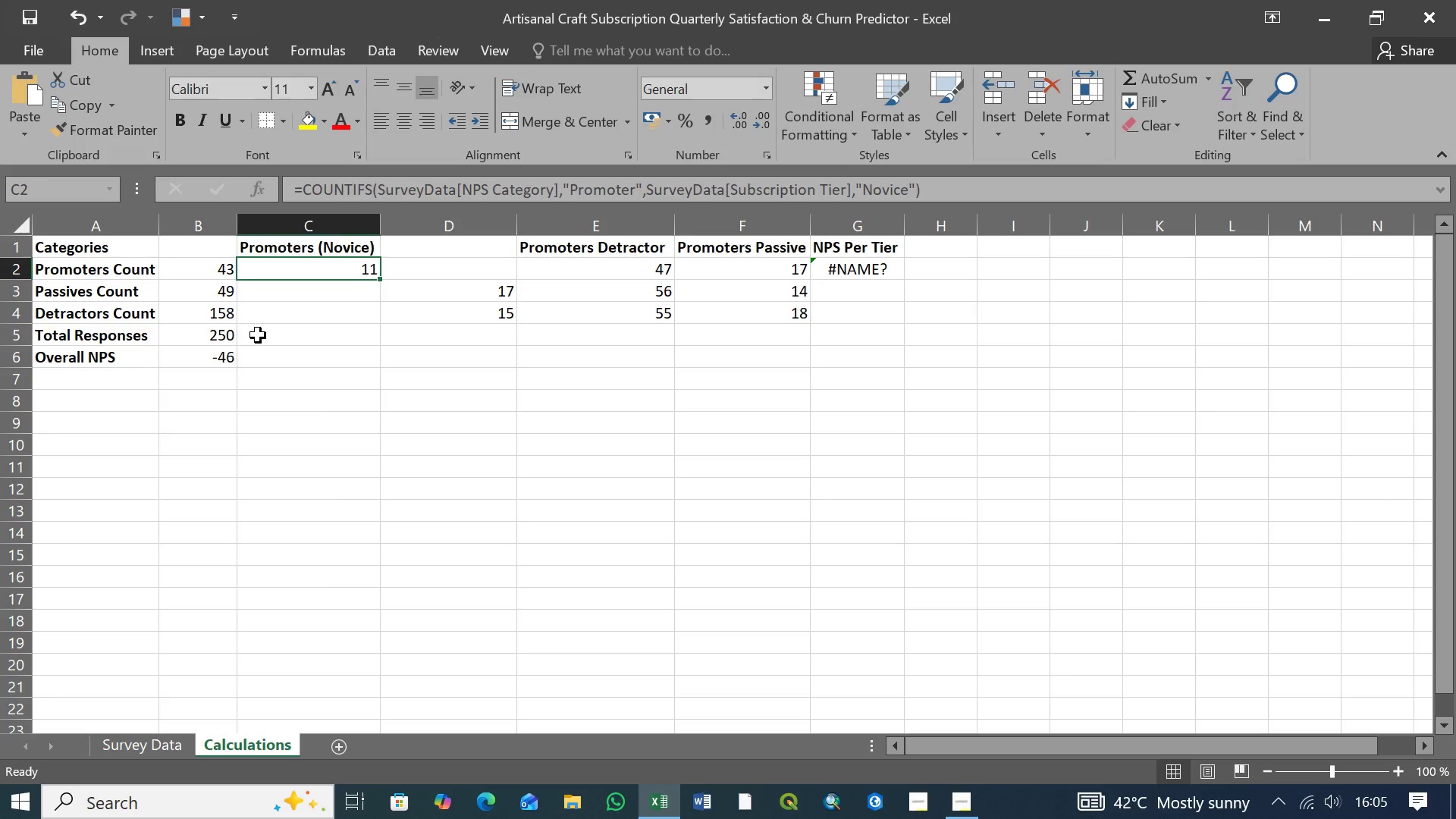 
left_click([331, 265])
 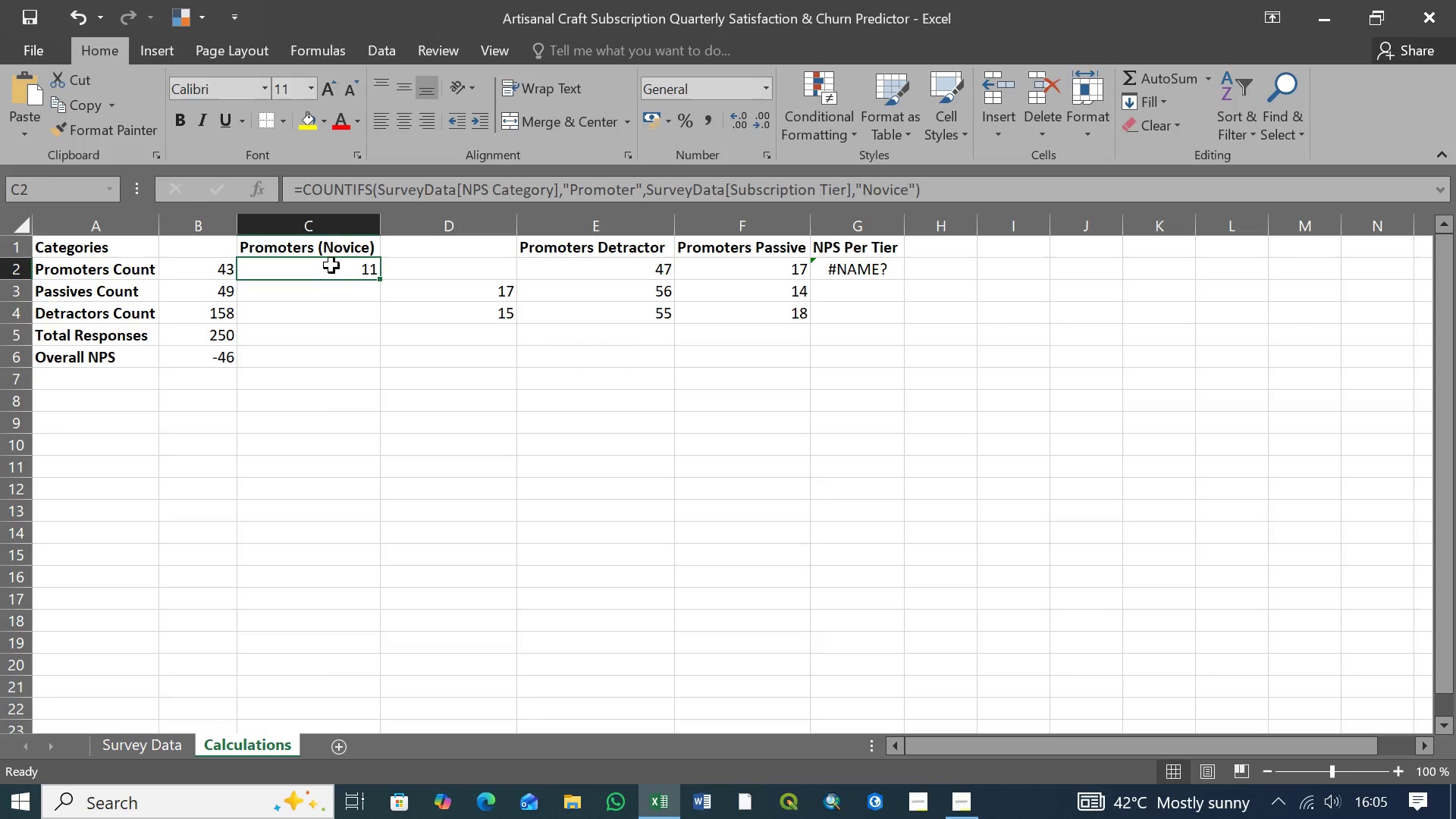 
wait(17.62)
 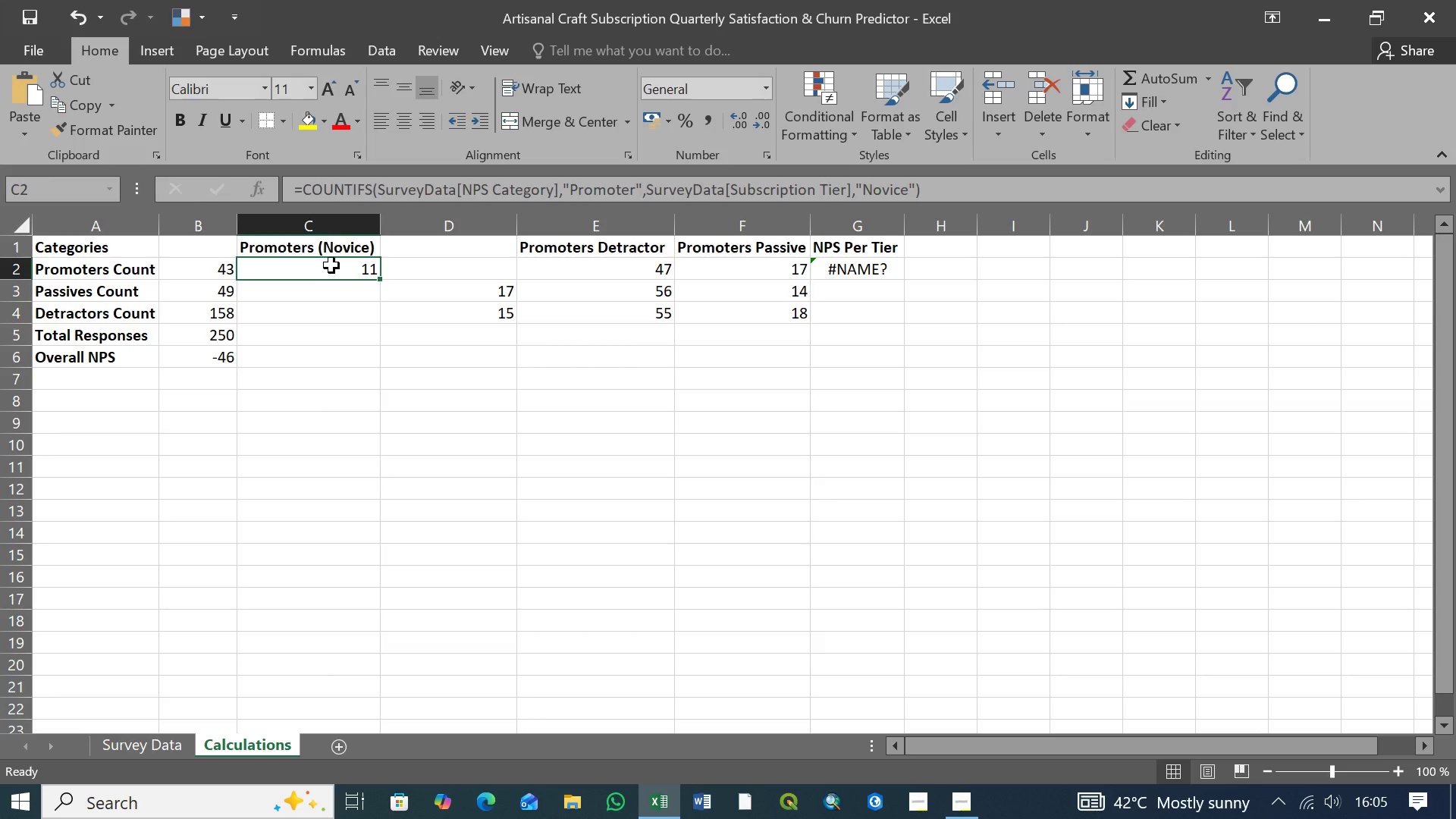 
left_click([461, 253])
 